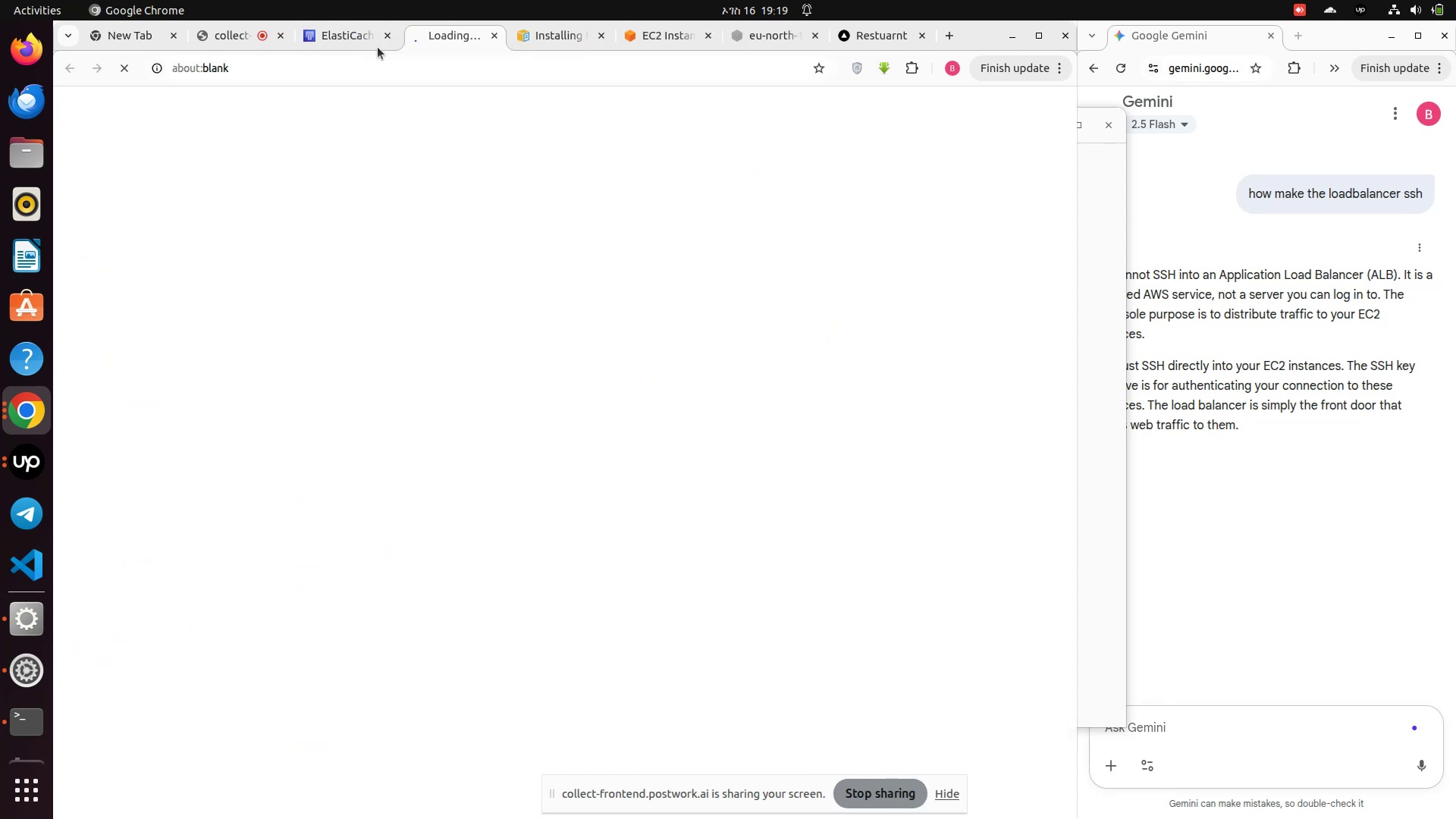 
scroll: coordinate [400, 349], scroll_direction: down, amount: 4.0
 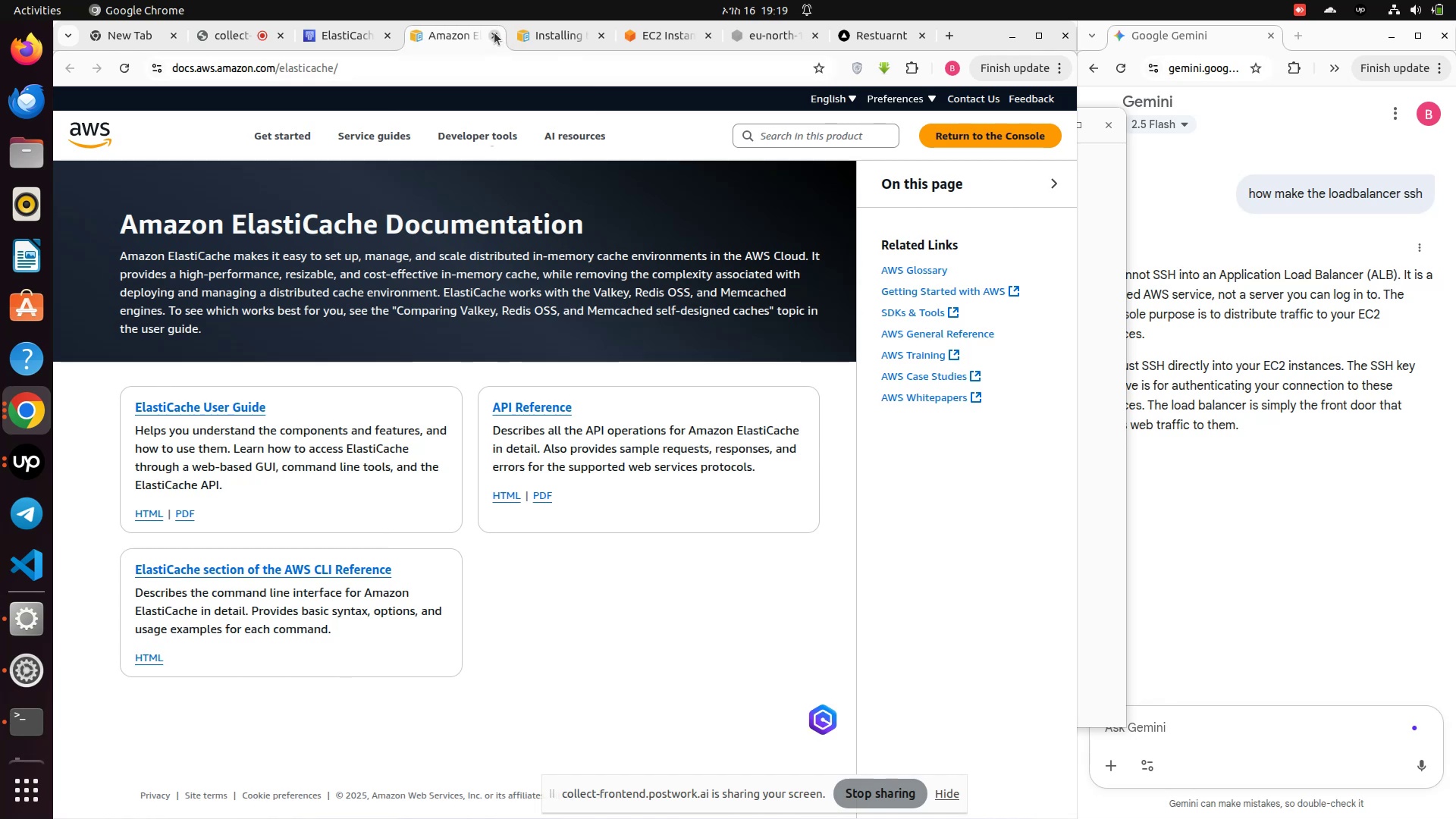 
left_click([494, 32])
 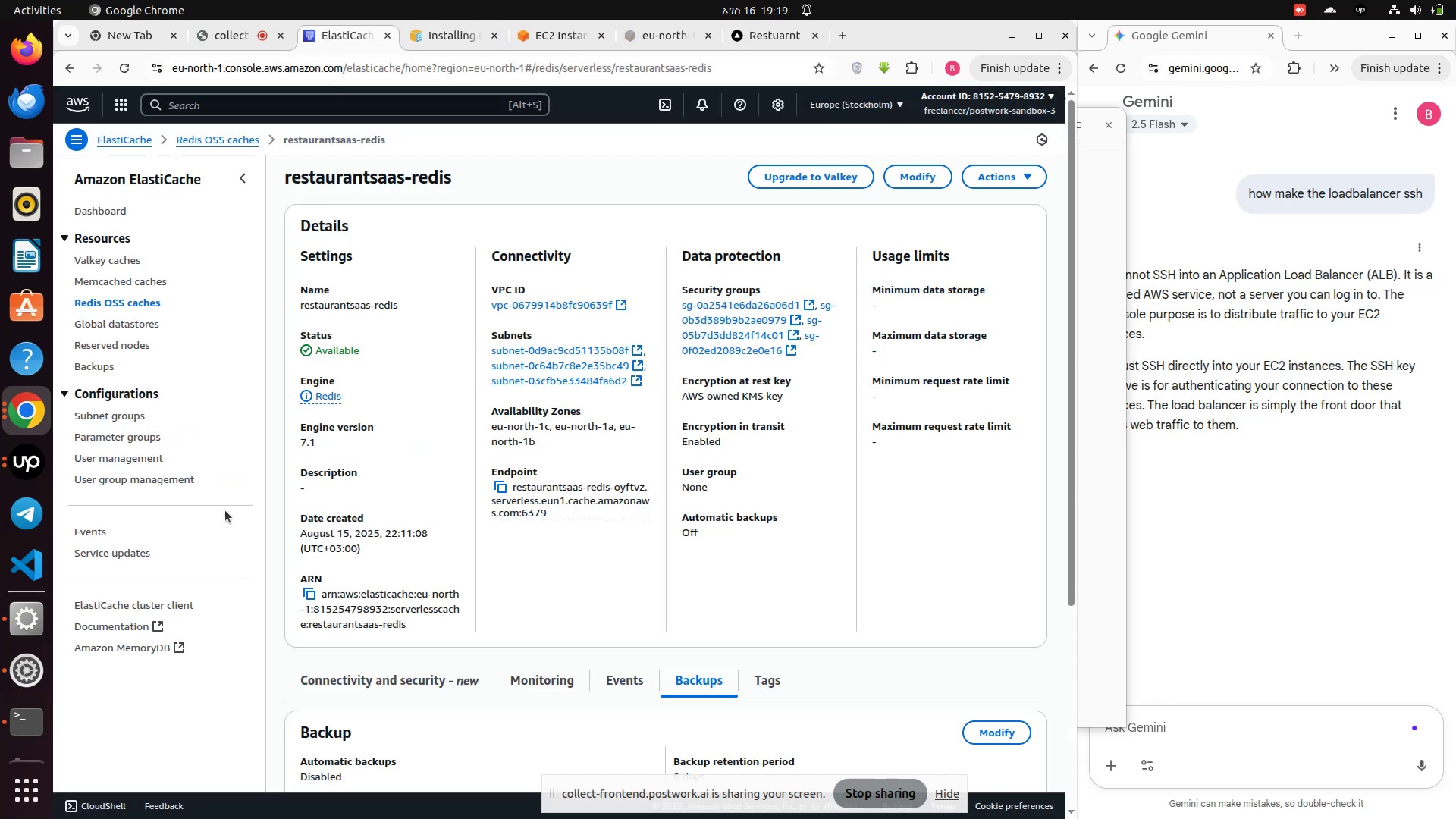 
scroll: coordinate [141, 381], scroll_direction: up, amount: 3.0
 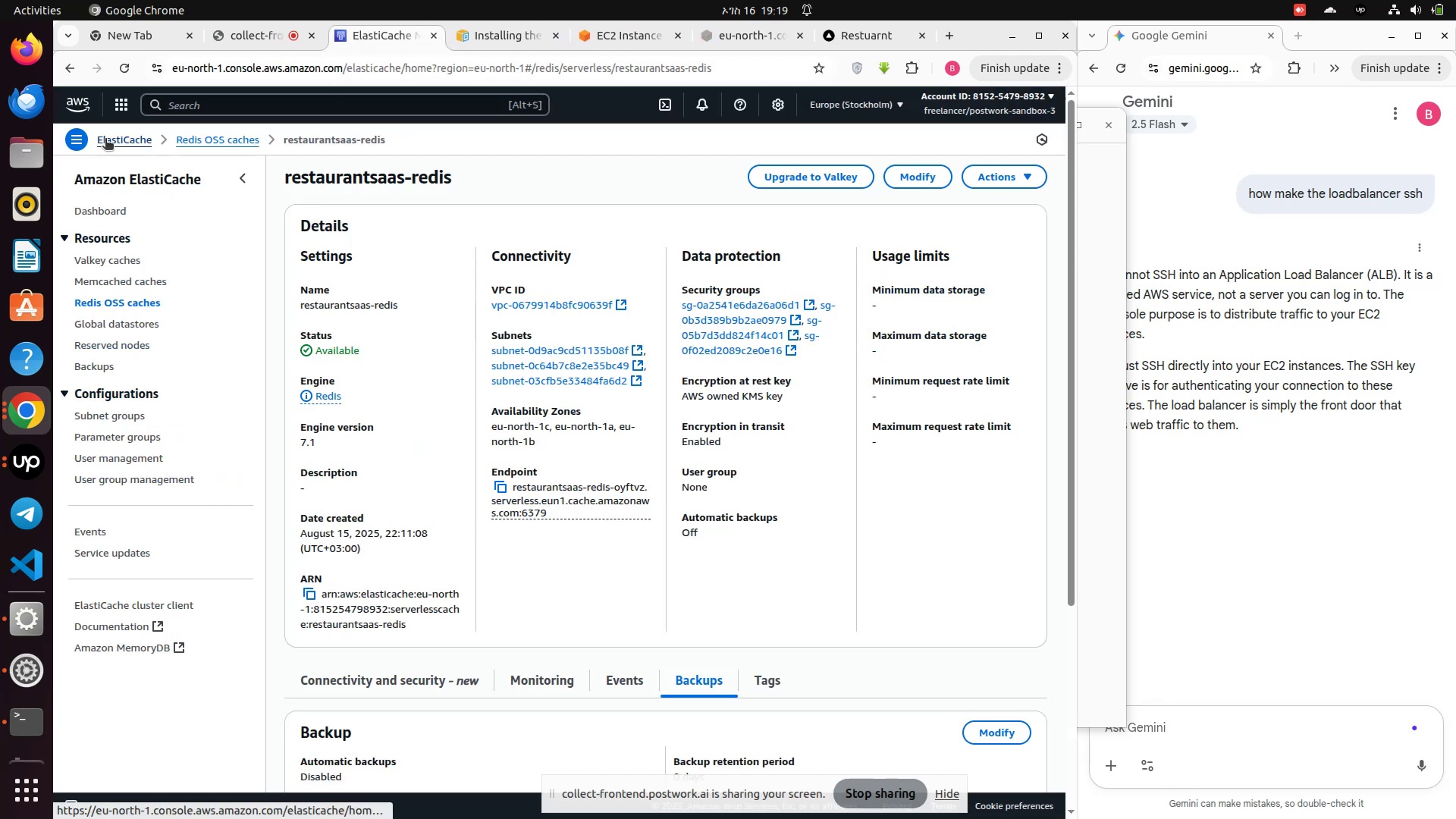 
left_click([66, 140])
 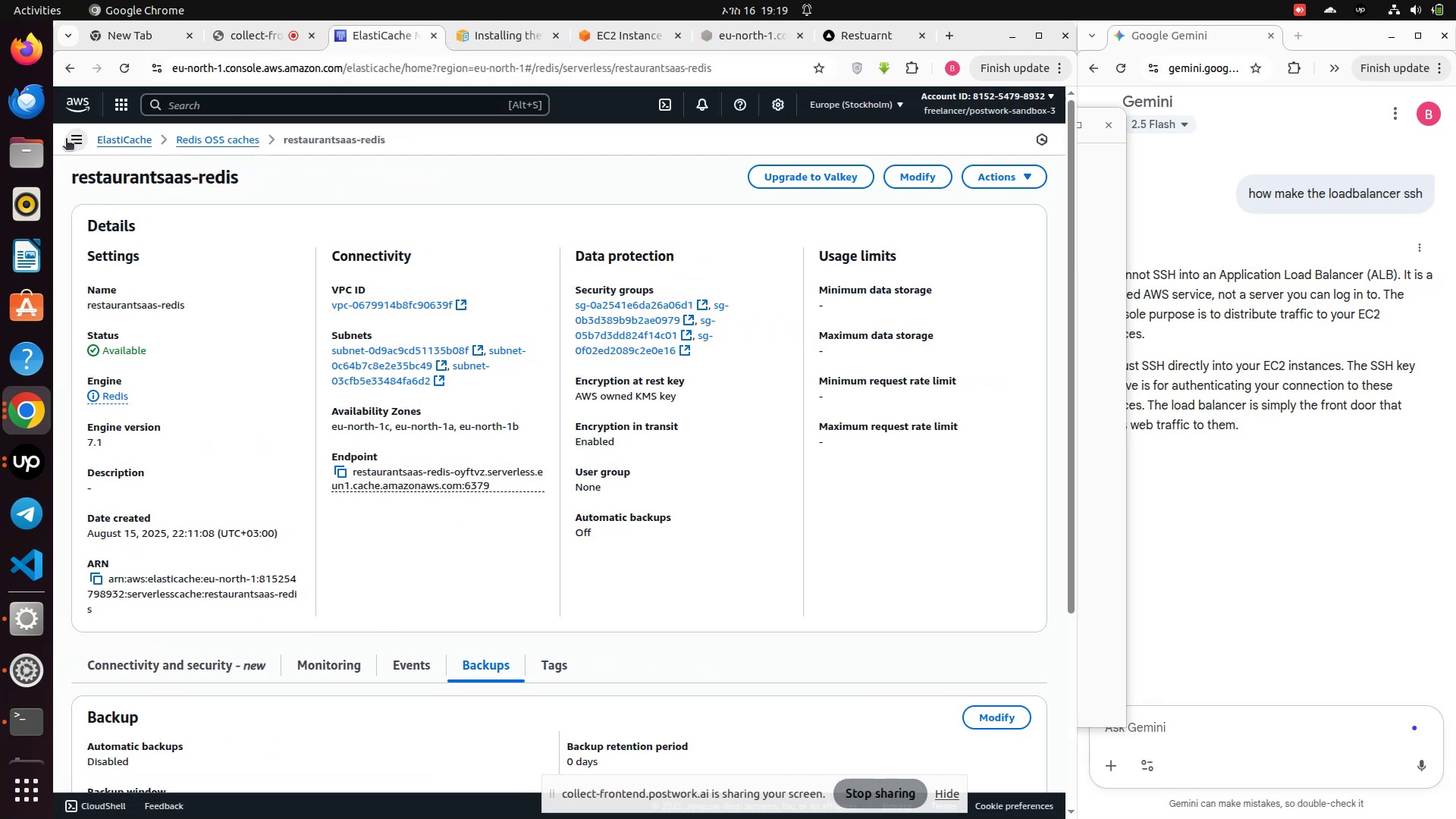 
left_click([66, 140])
 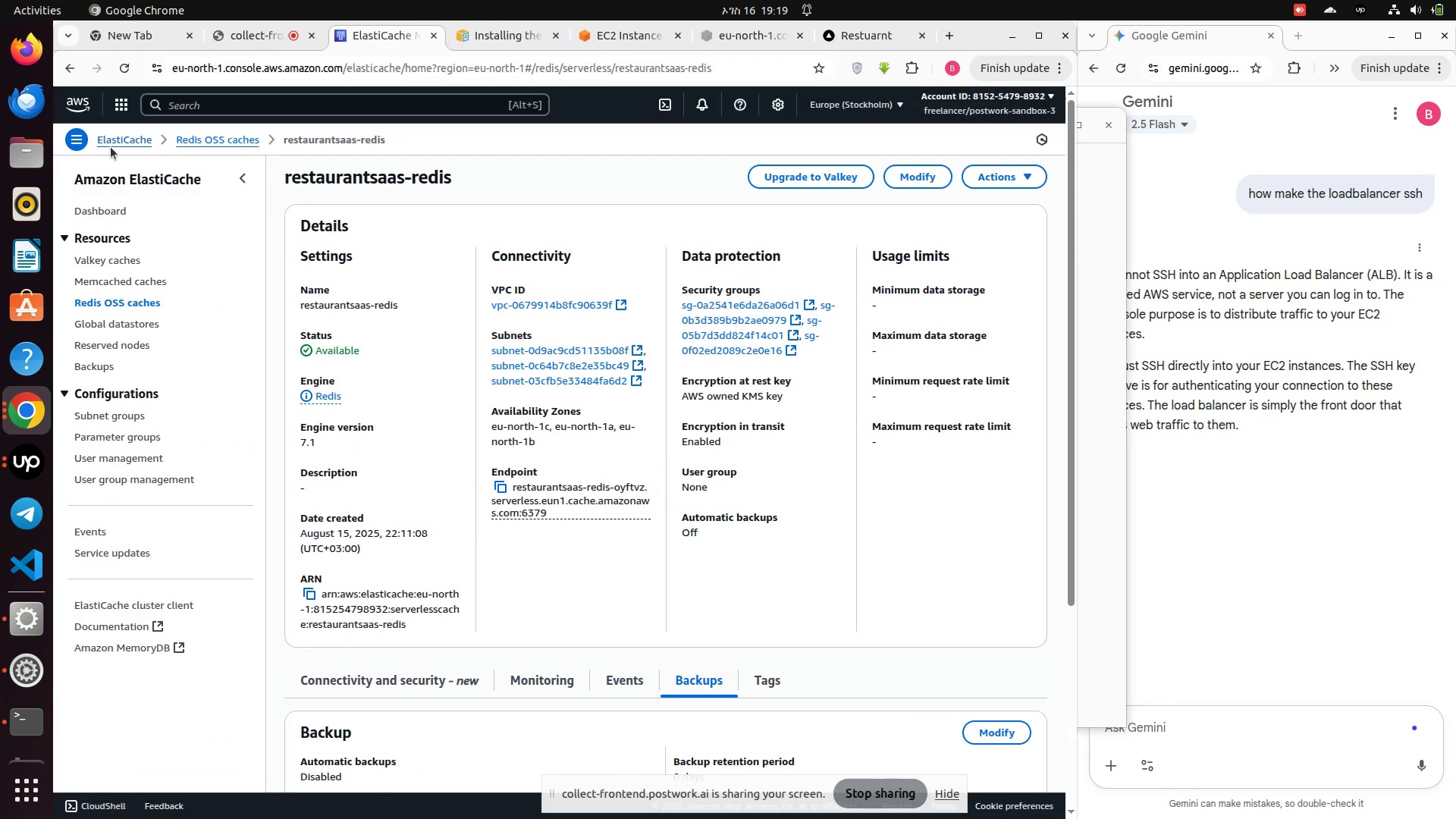 
left_click([111, 147])
 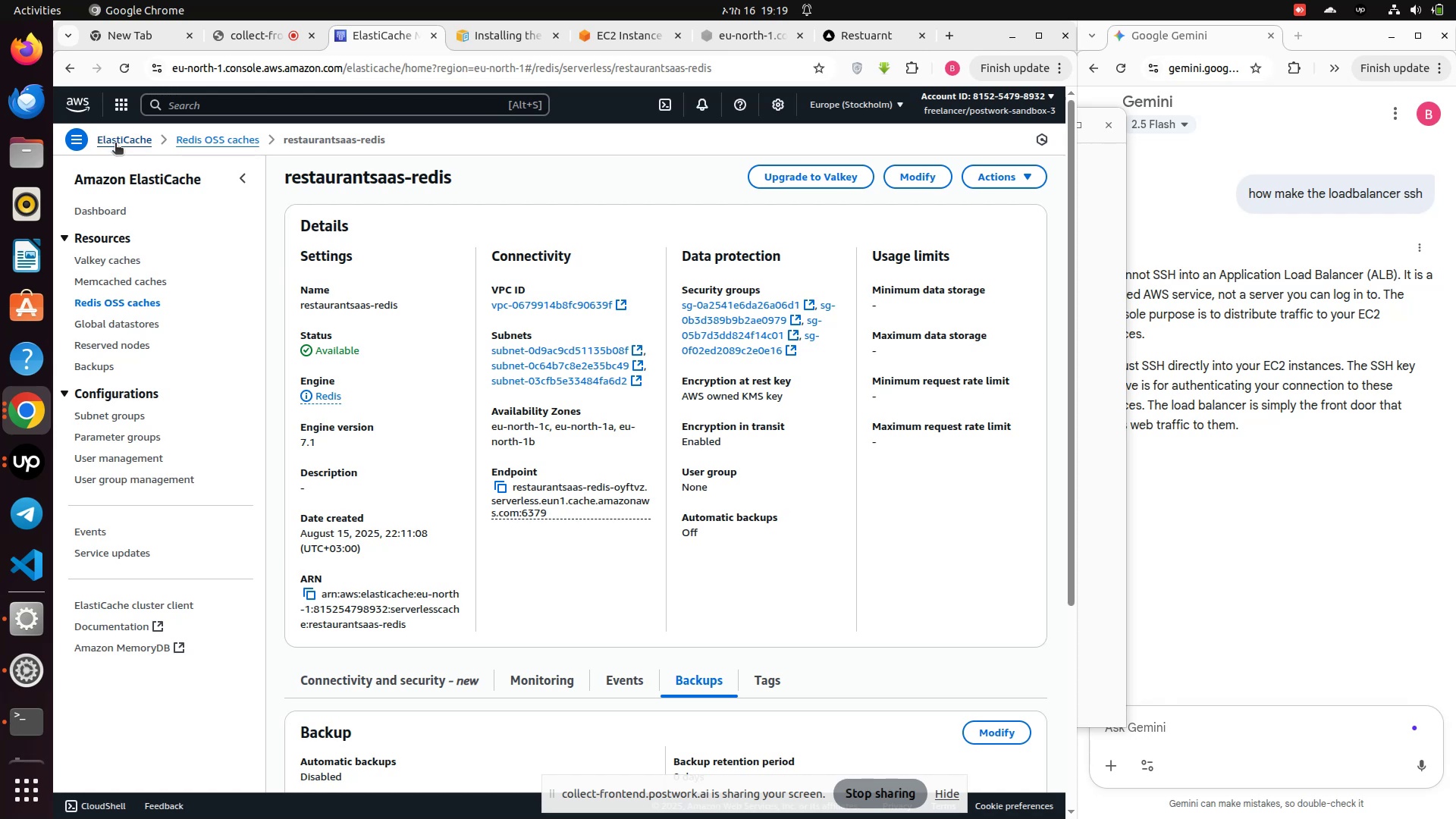 
left_click([117, 143])
 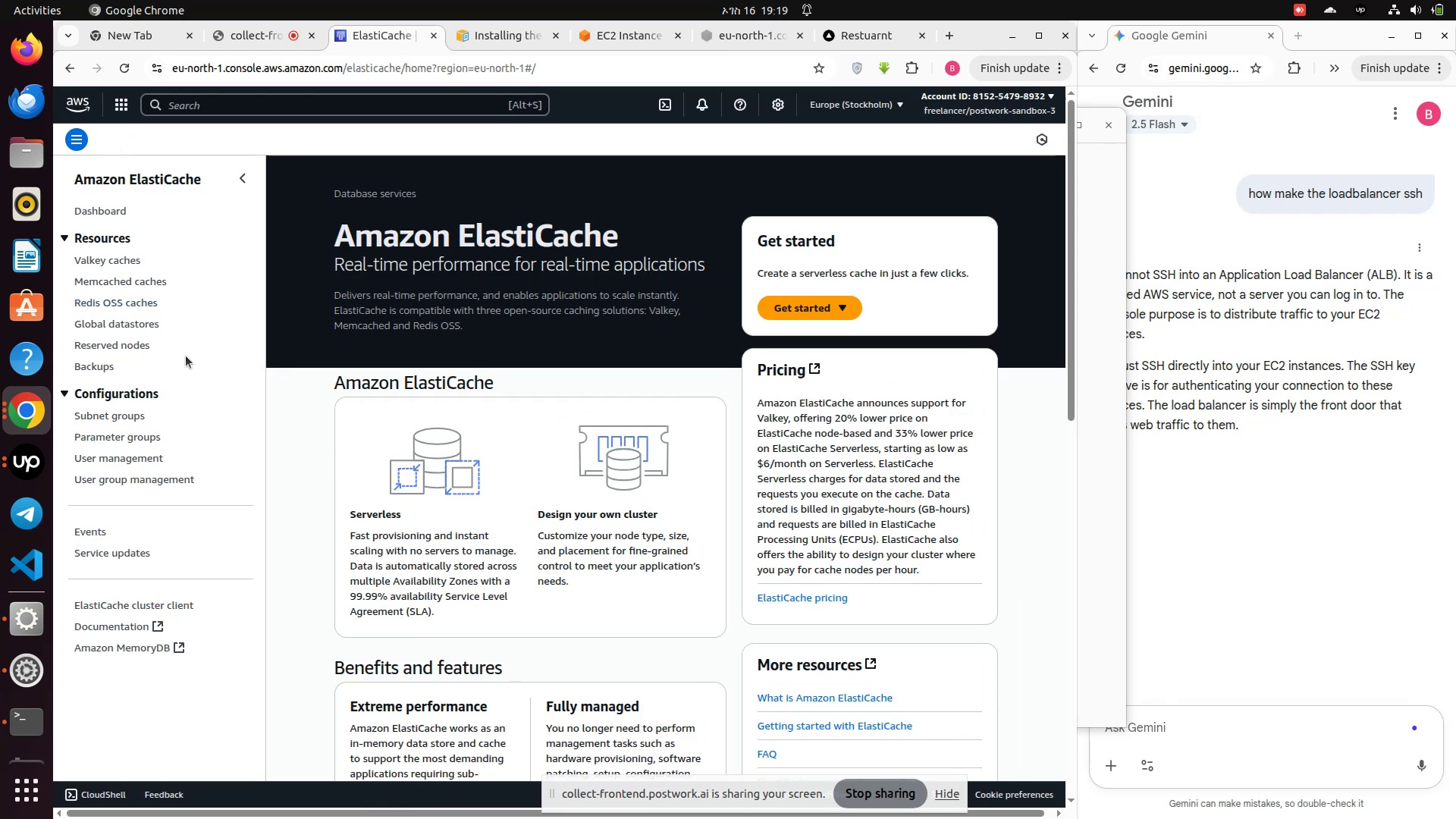 
scroll: coordinate [177, 364], scroll_direction: up, amount: 4.0
 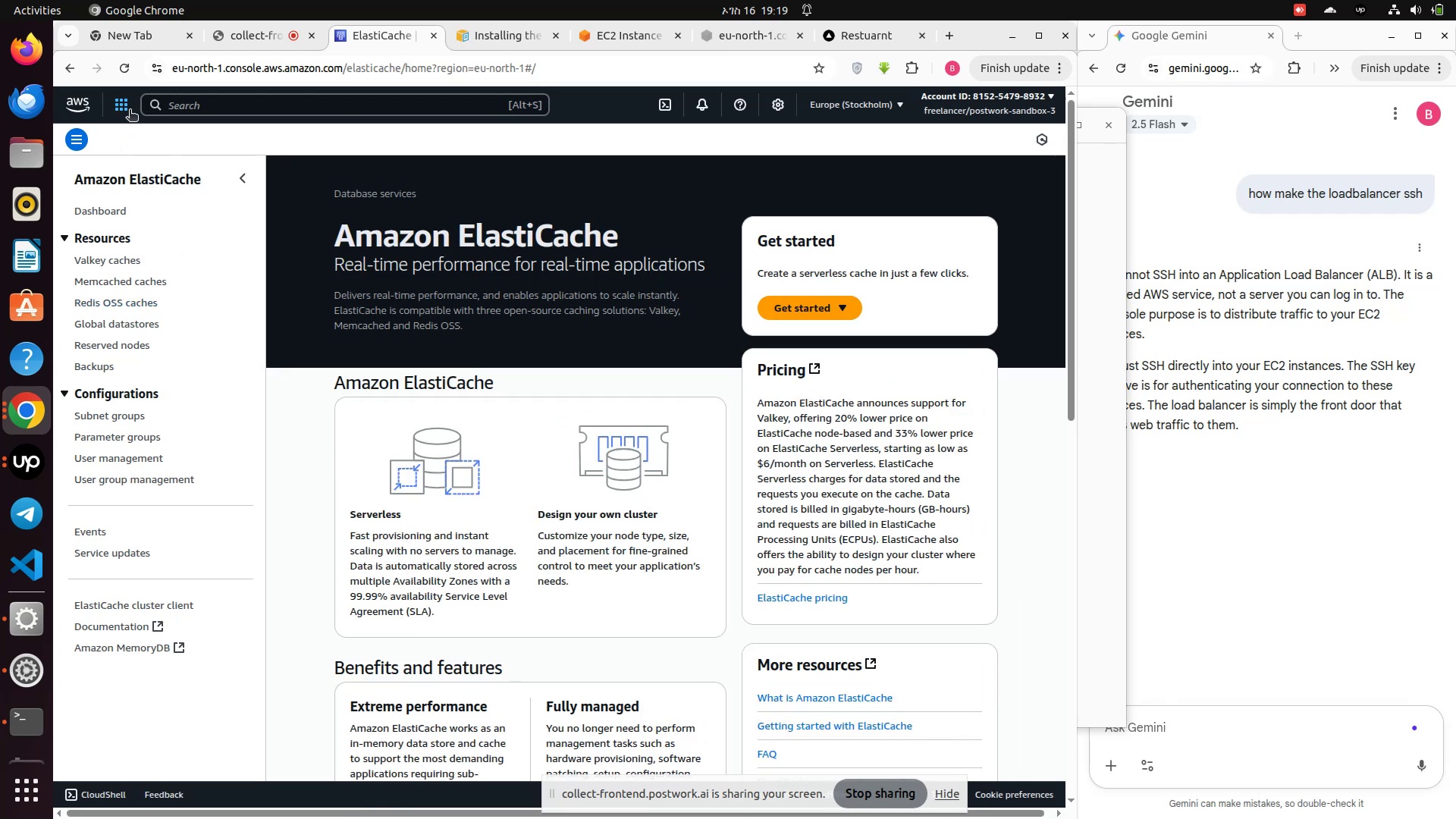 
left_click([130, 110])
 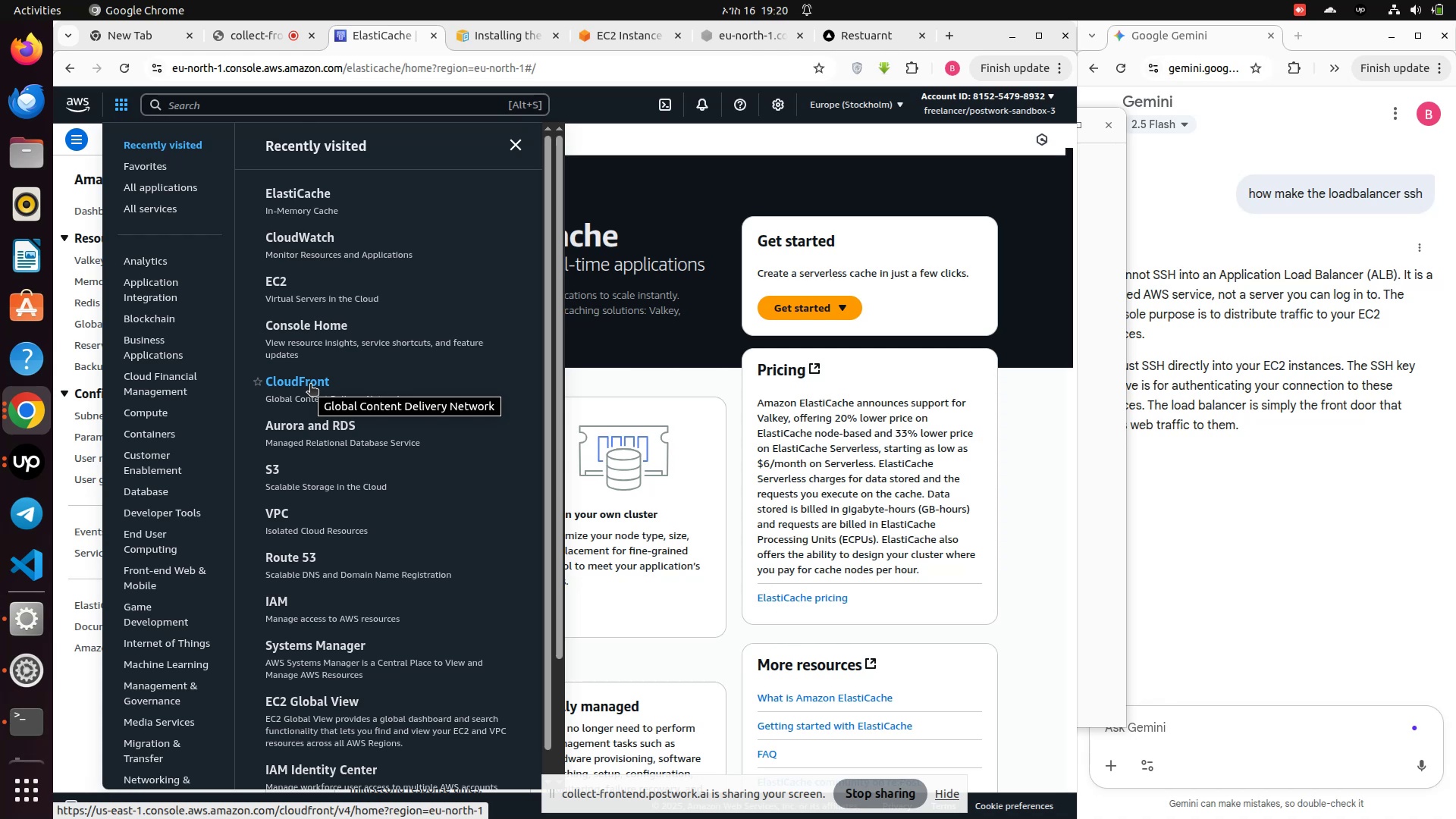 
wait(11.92)
 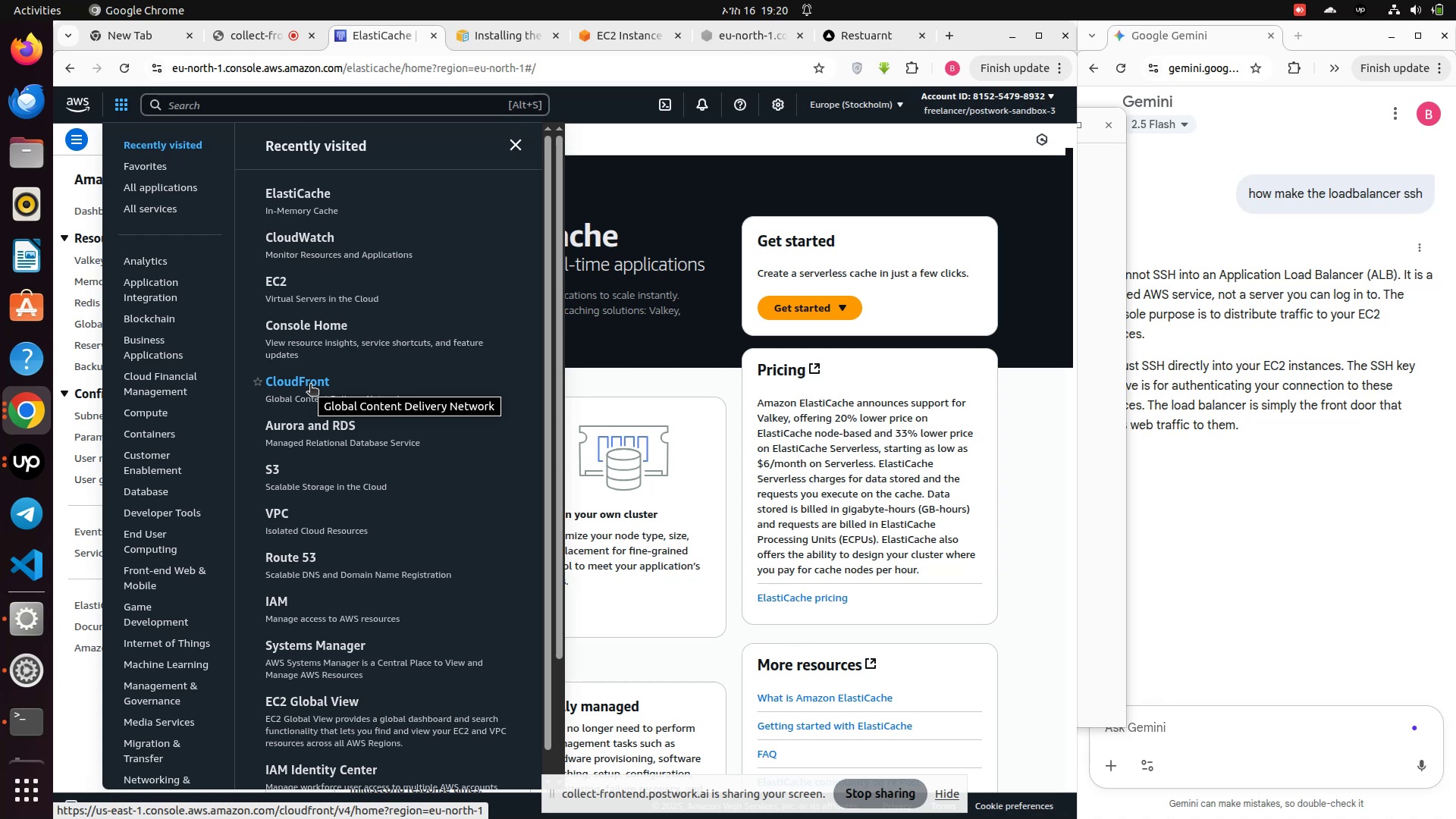 
left_click([310, 385])
 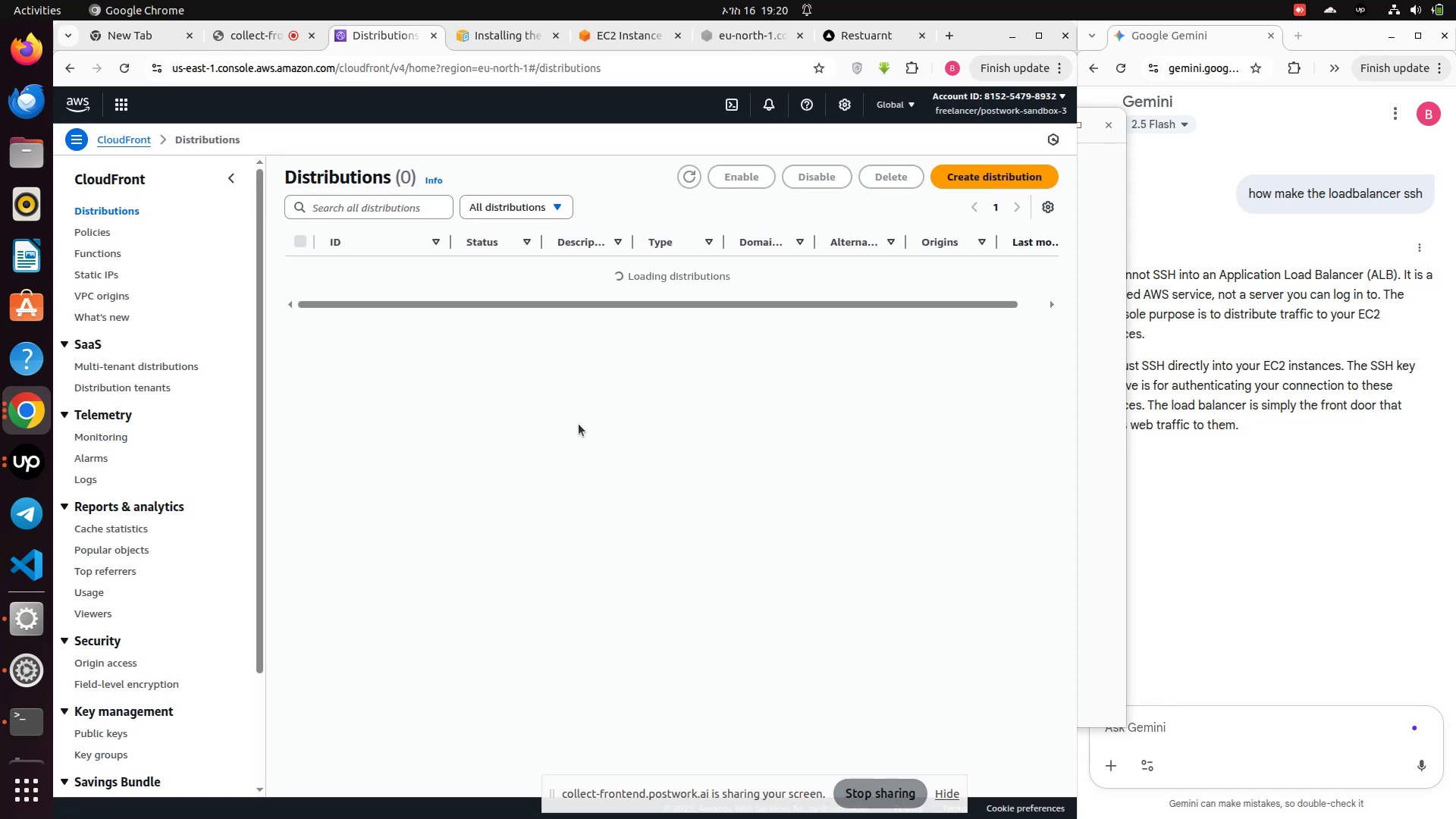 
wait(15.84)
 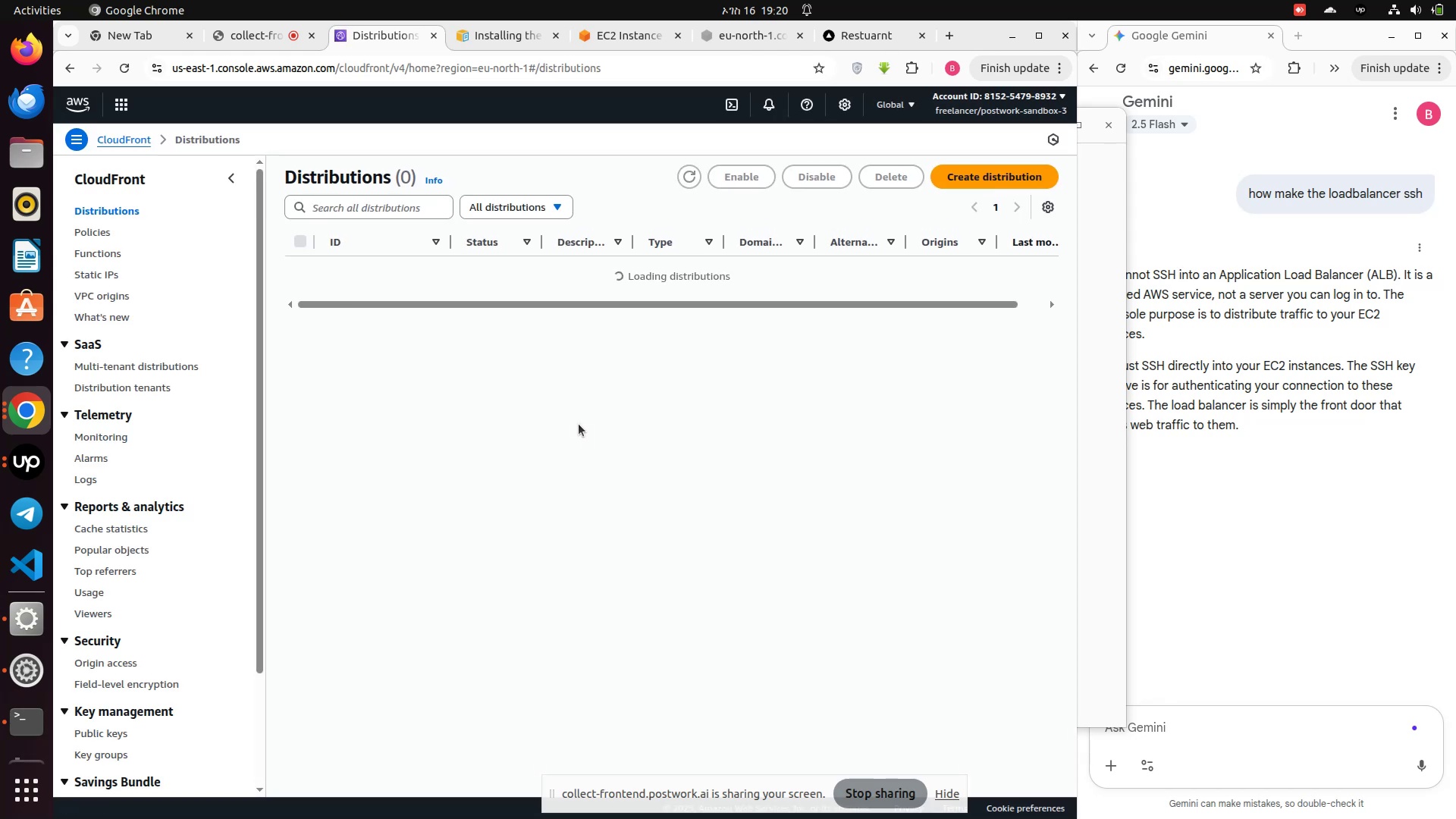 
scroll: coordinate [437, 424], scroll_direction: down, amount: 1.0
 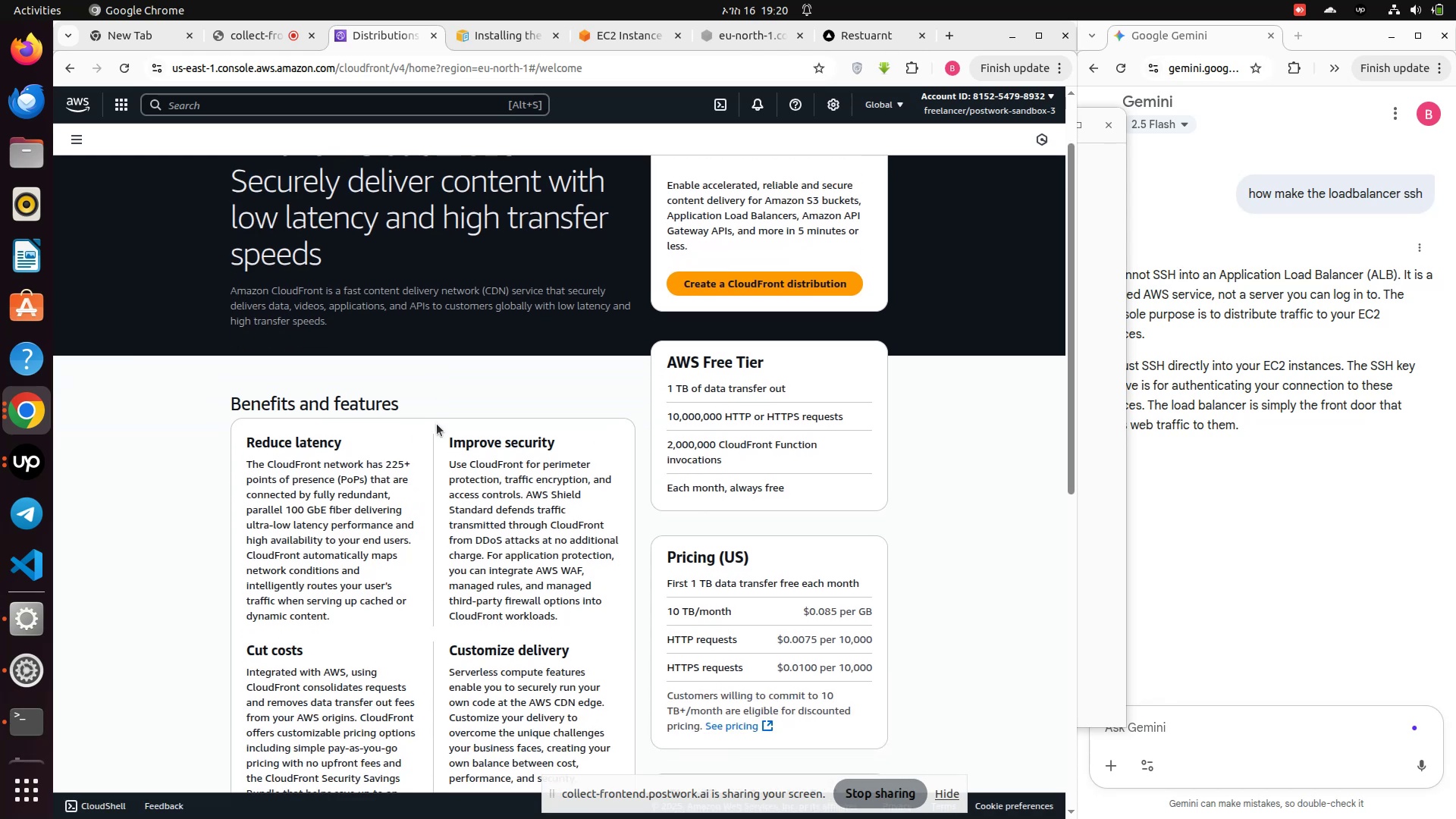 
scroll: coordinate [437, 424], scroll_direction: up, amount: 2.0
 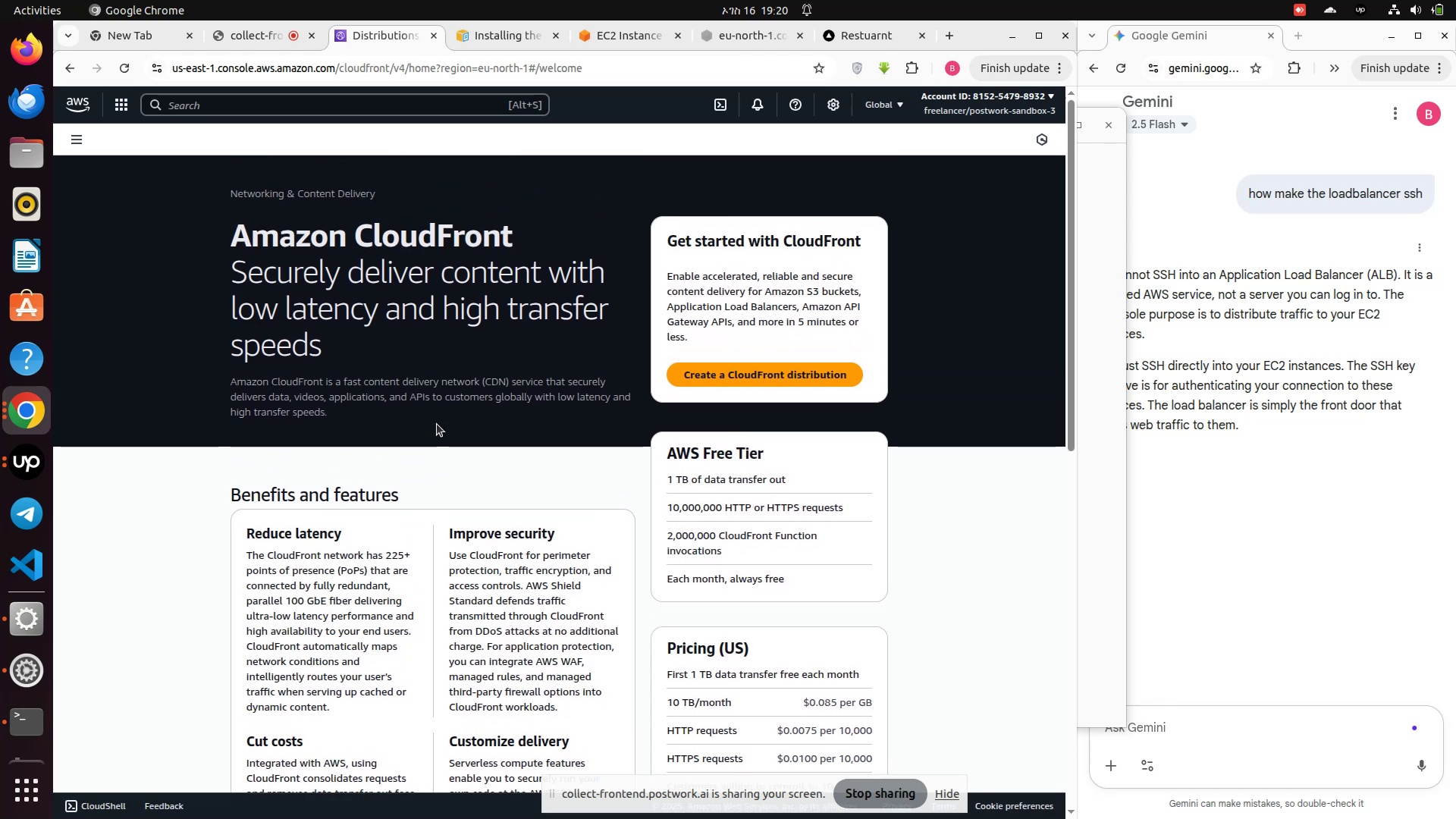 
wait(5.51)
 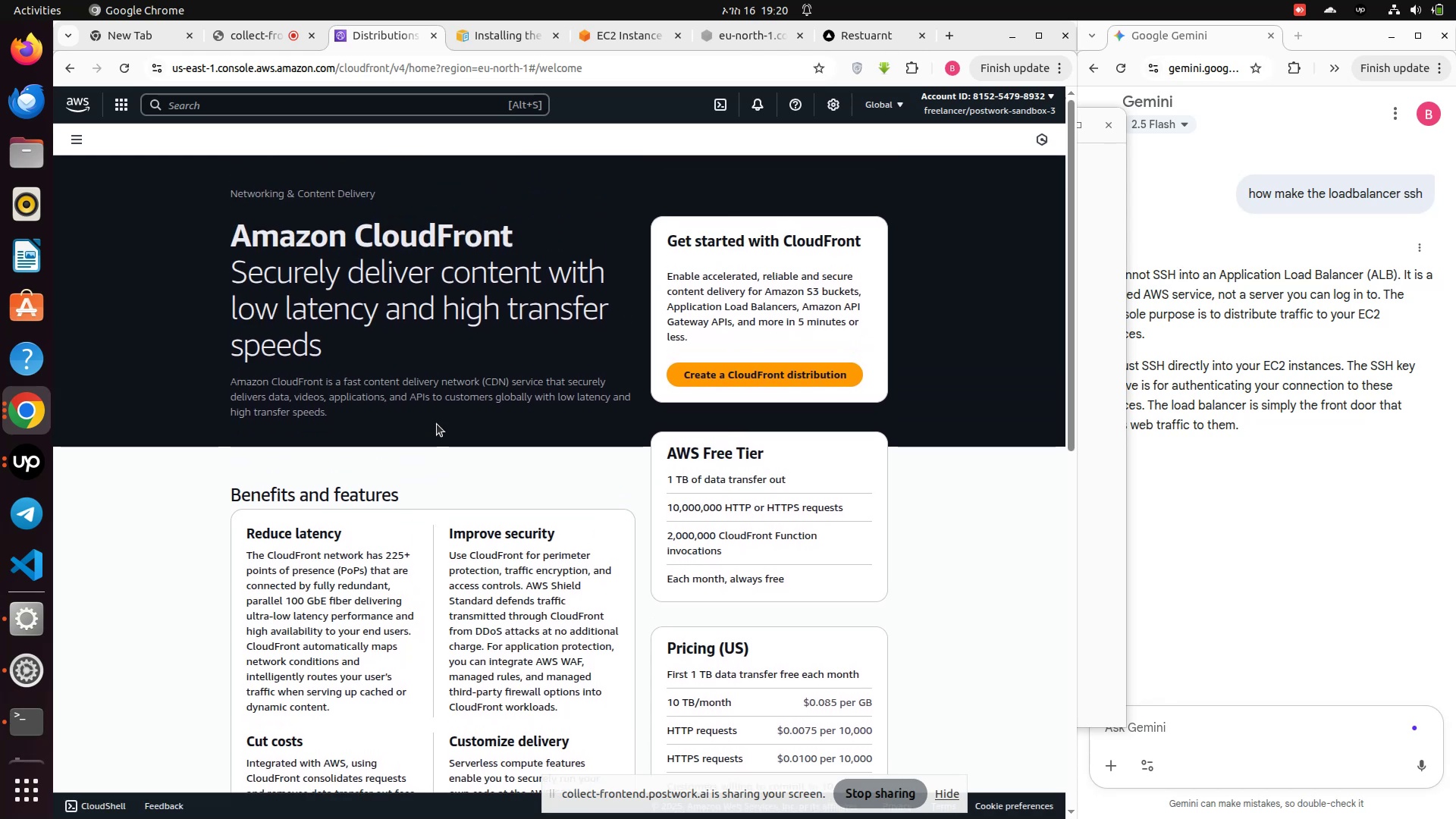 
scroll: coordinate [437, 424], scroll_direction: down, amount: 1.0
 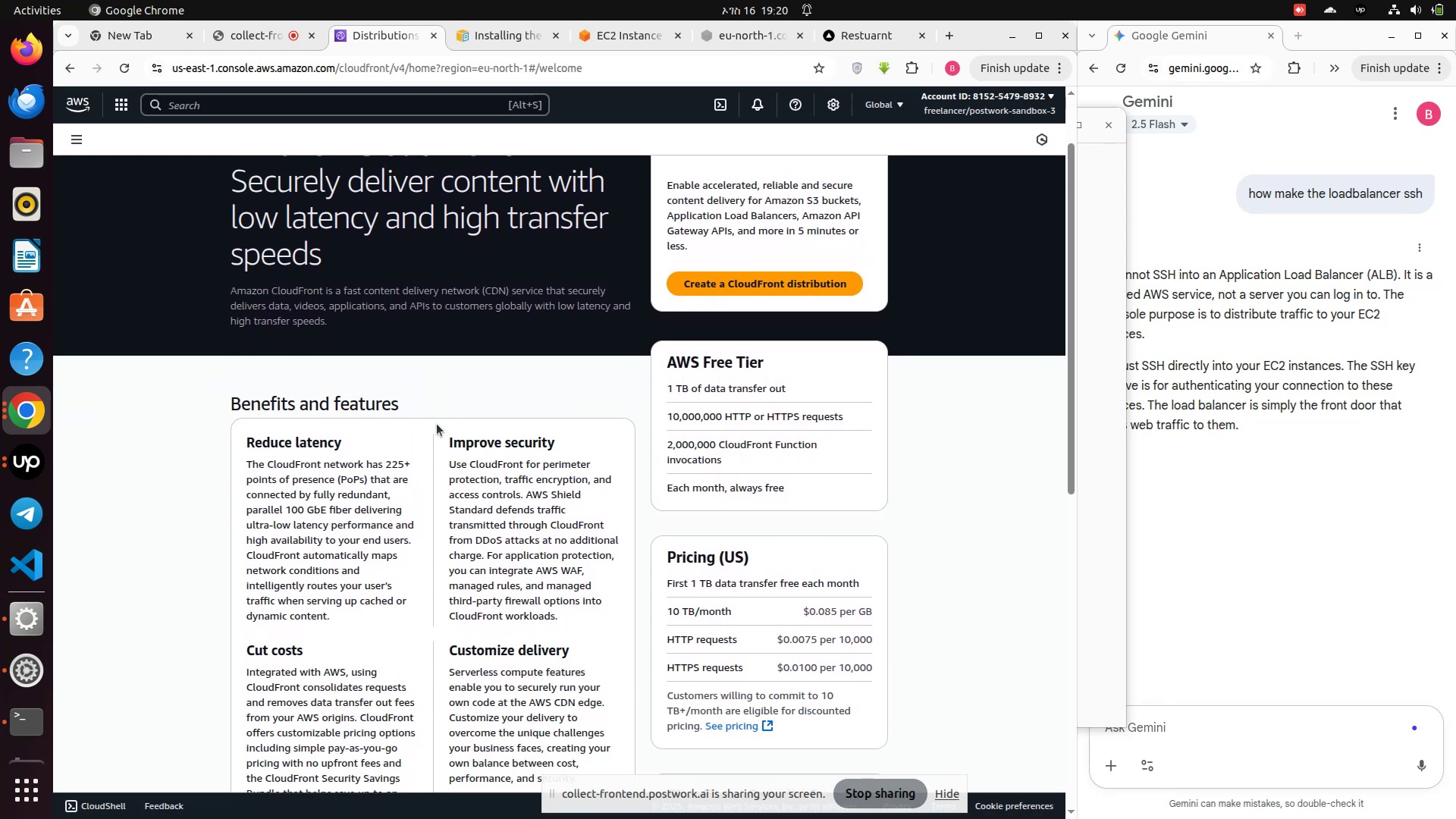 
scroll: coordinate [437, 424], scroll_direction: up, amount: 1.0
 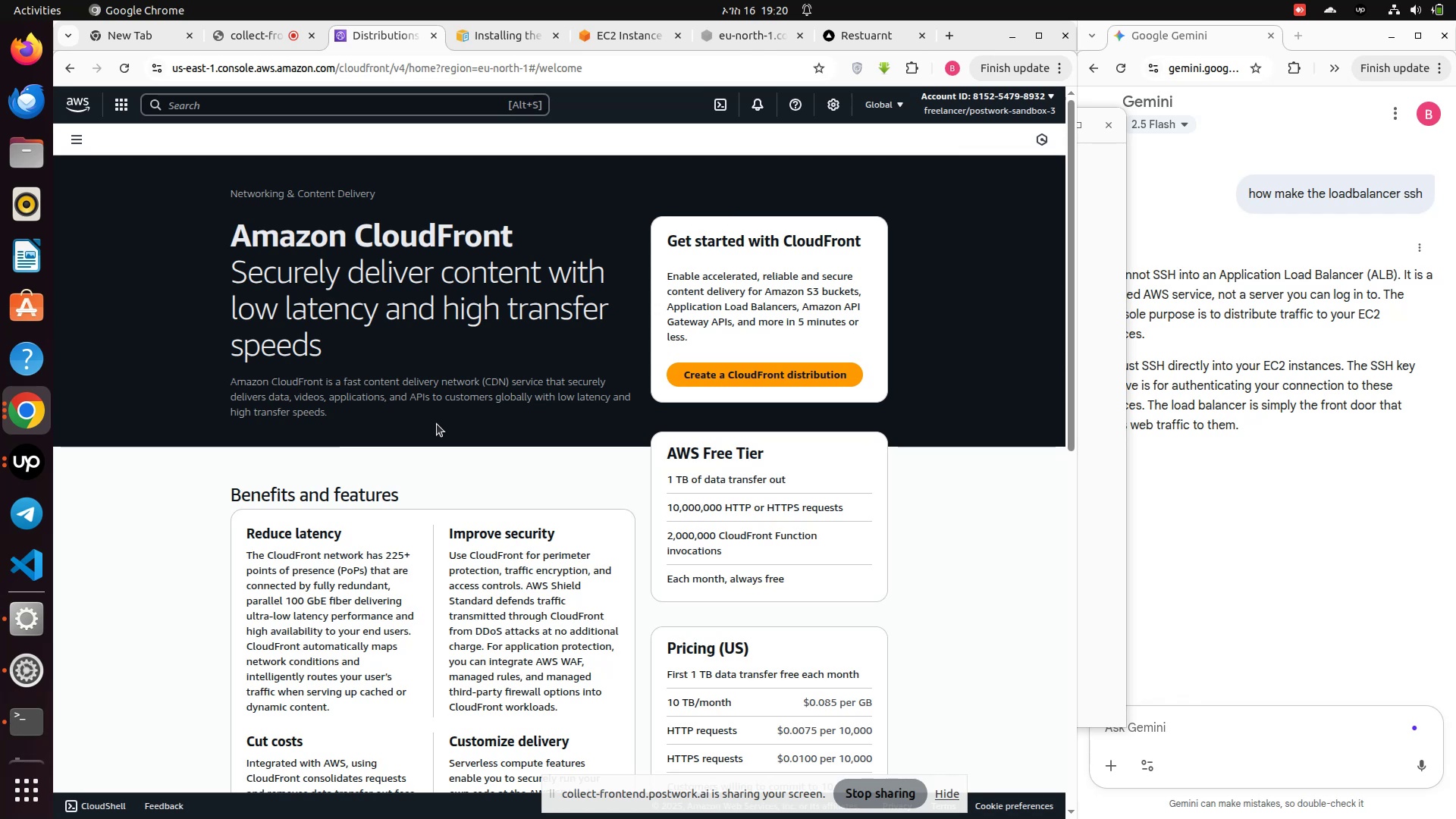 
wait(13.5)
 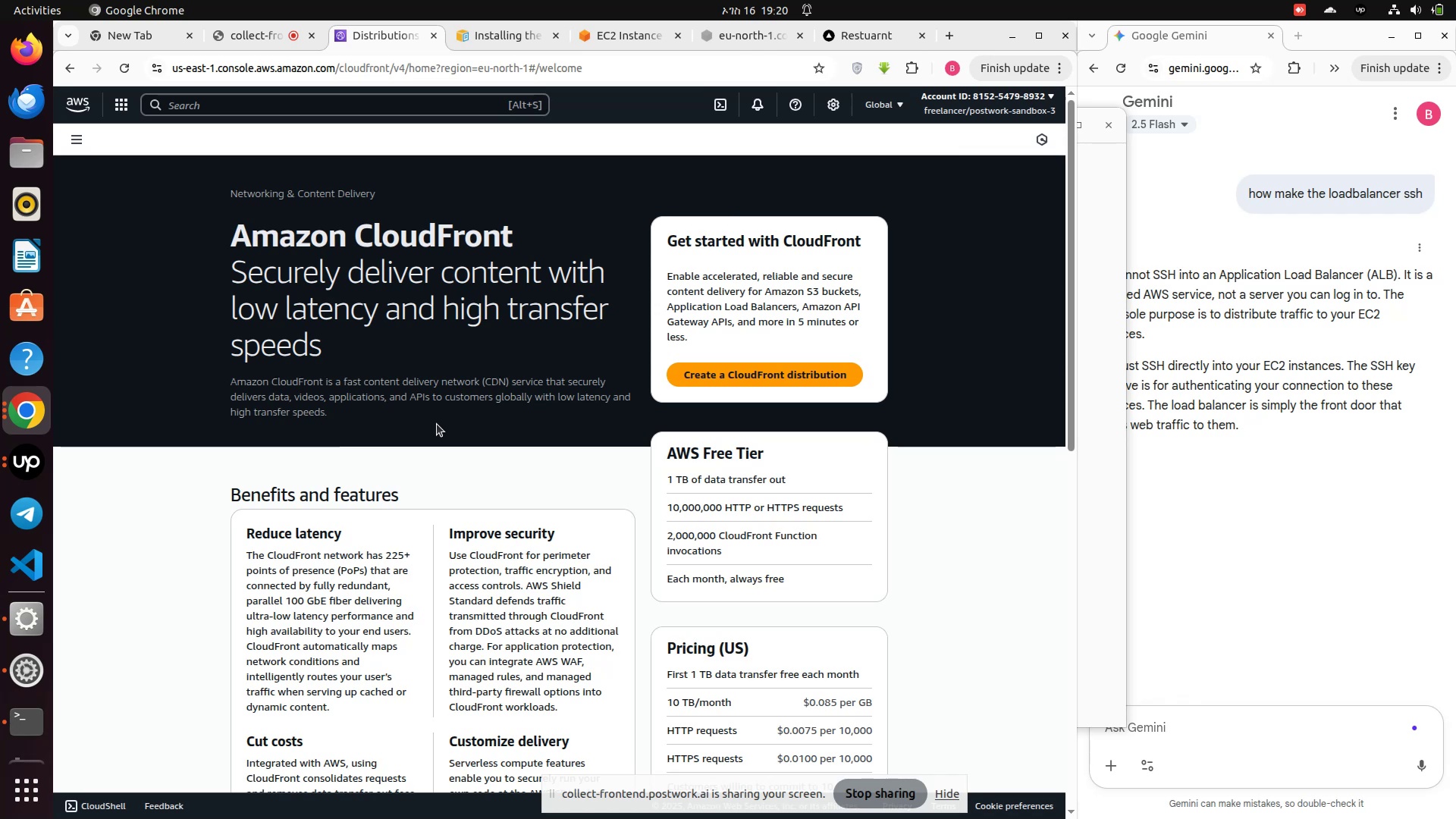 
left_click([792, 366])
 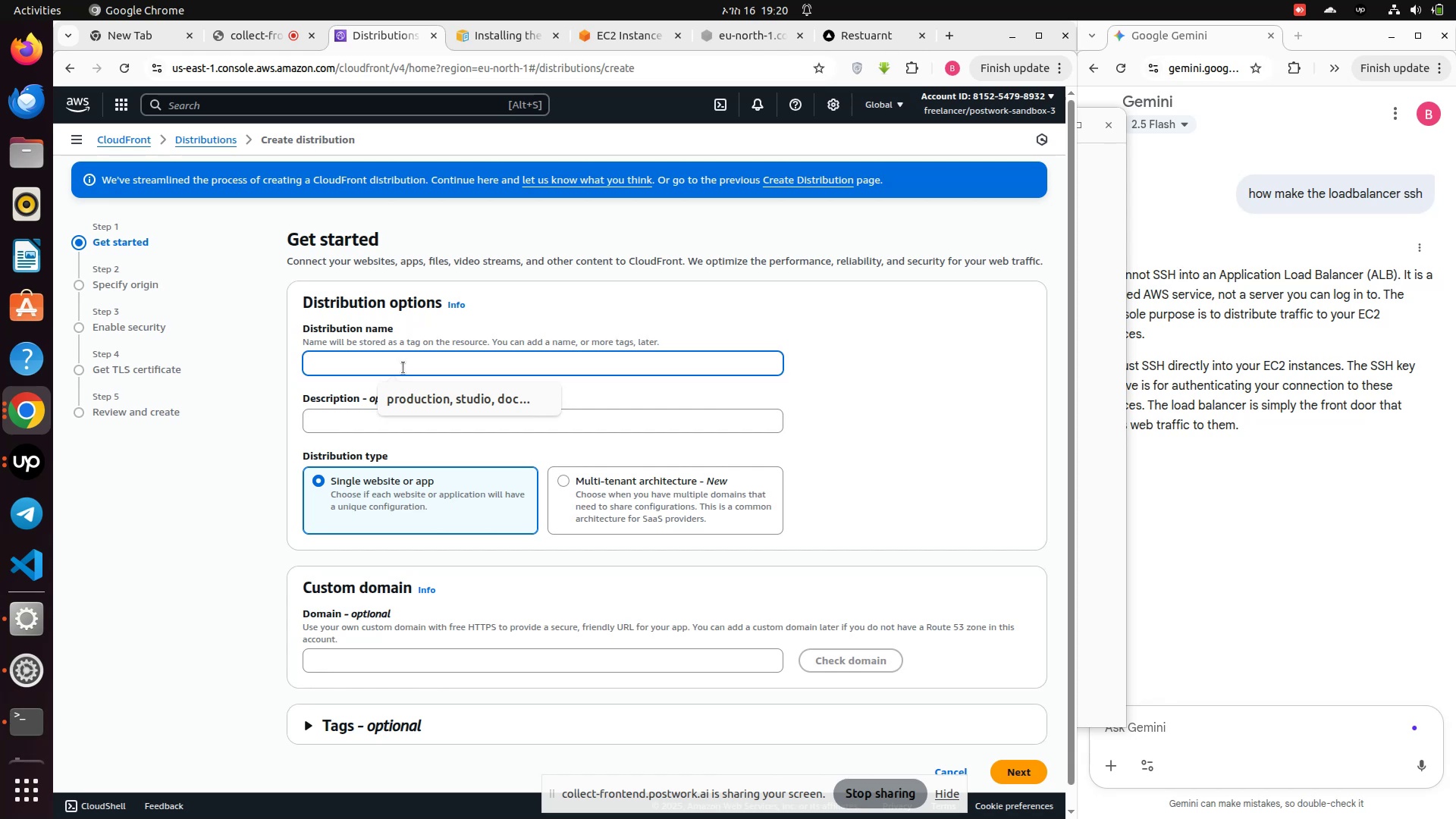 
wait(17.35)
 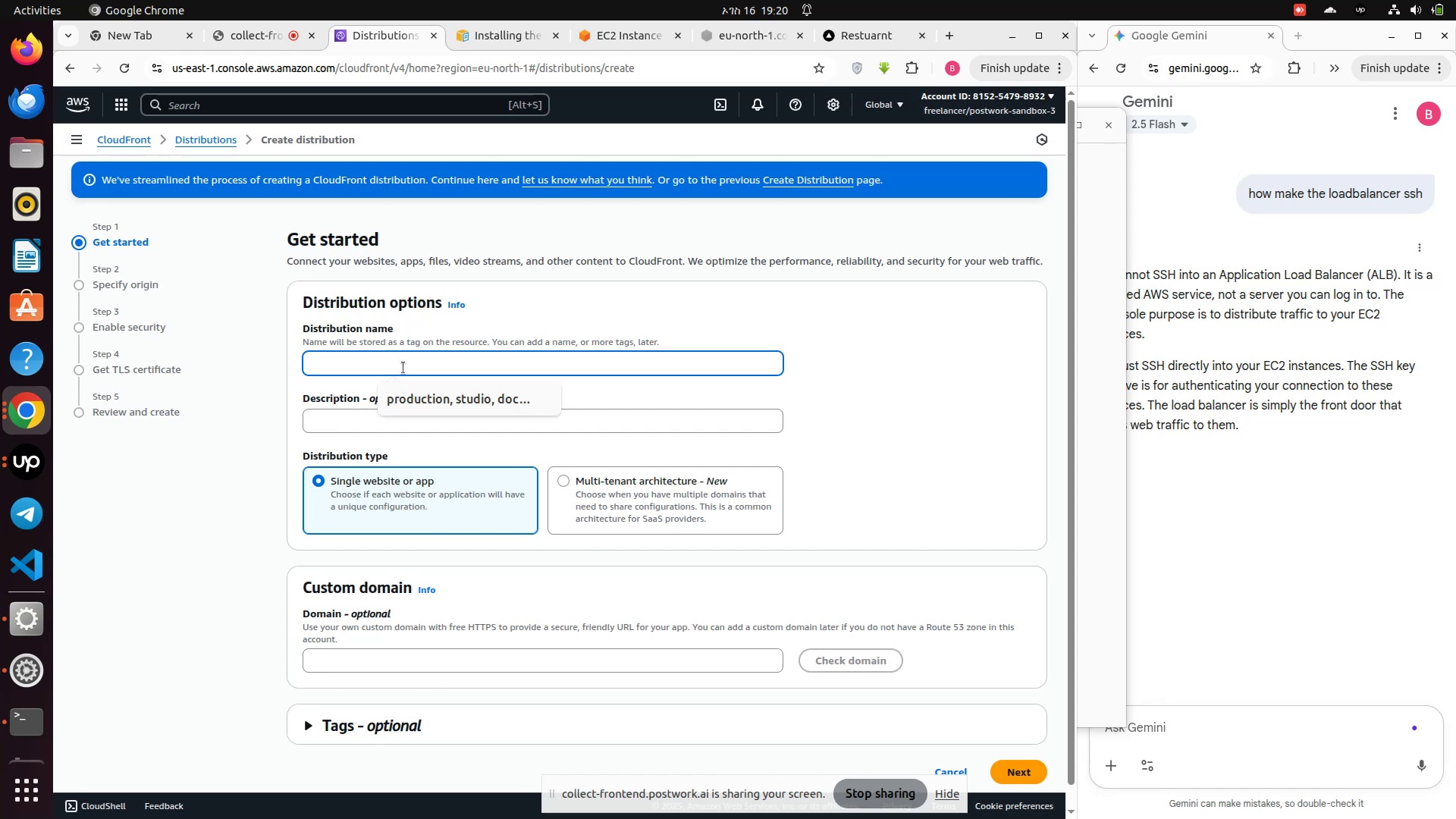 
scroll: coordinate [403, 366], scroll_direction: down, amount: 6.0
 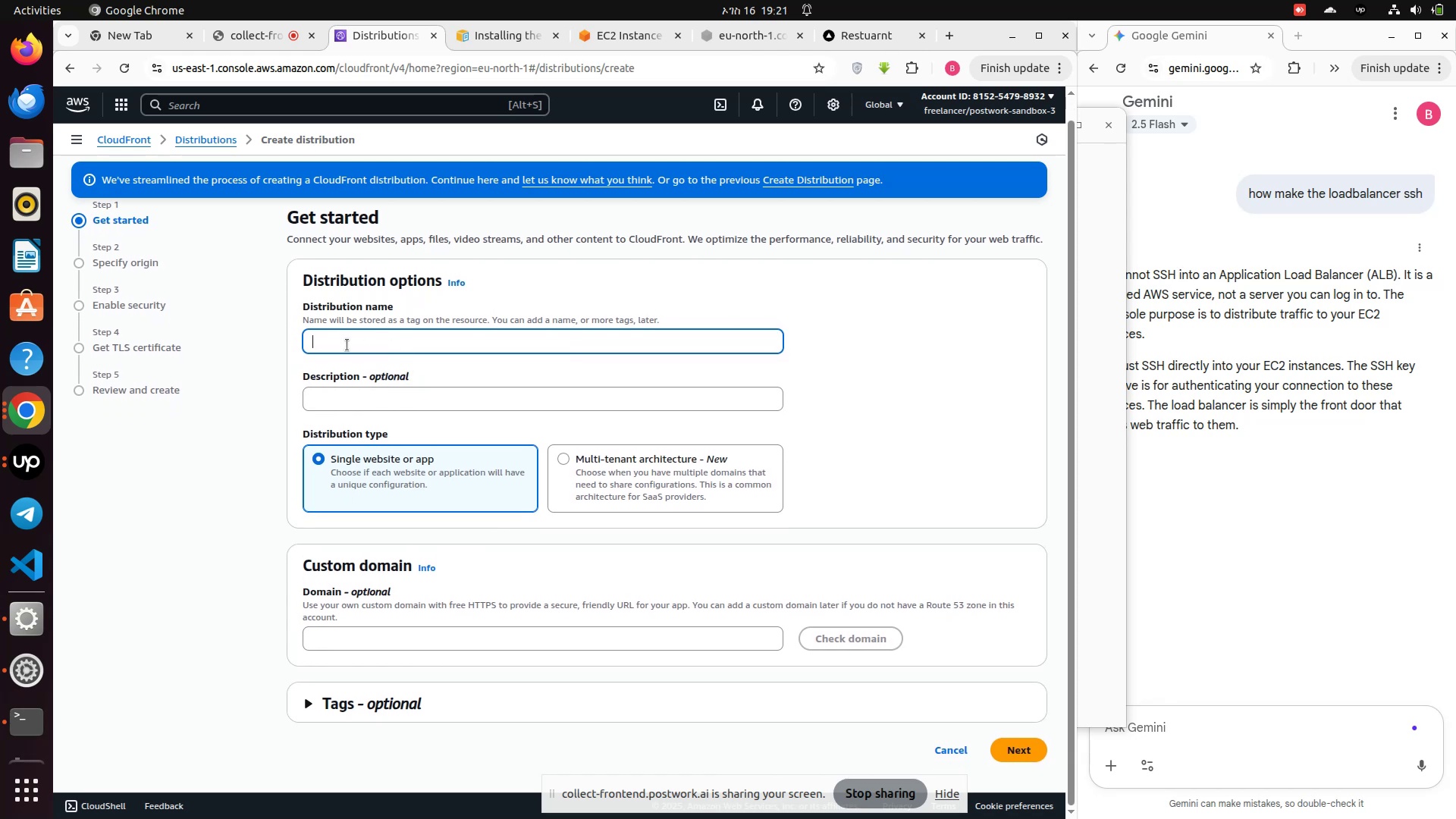 
wait(6.19)
 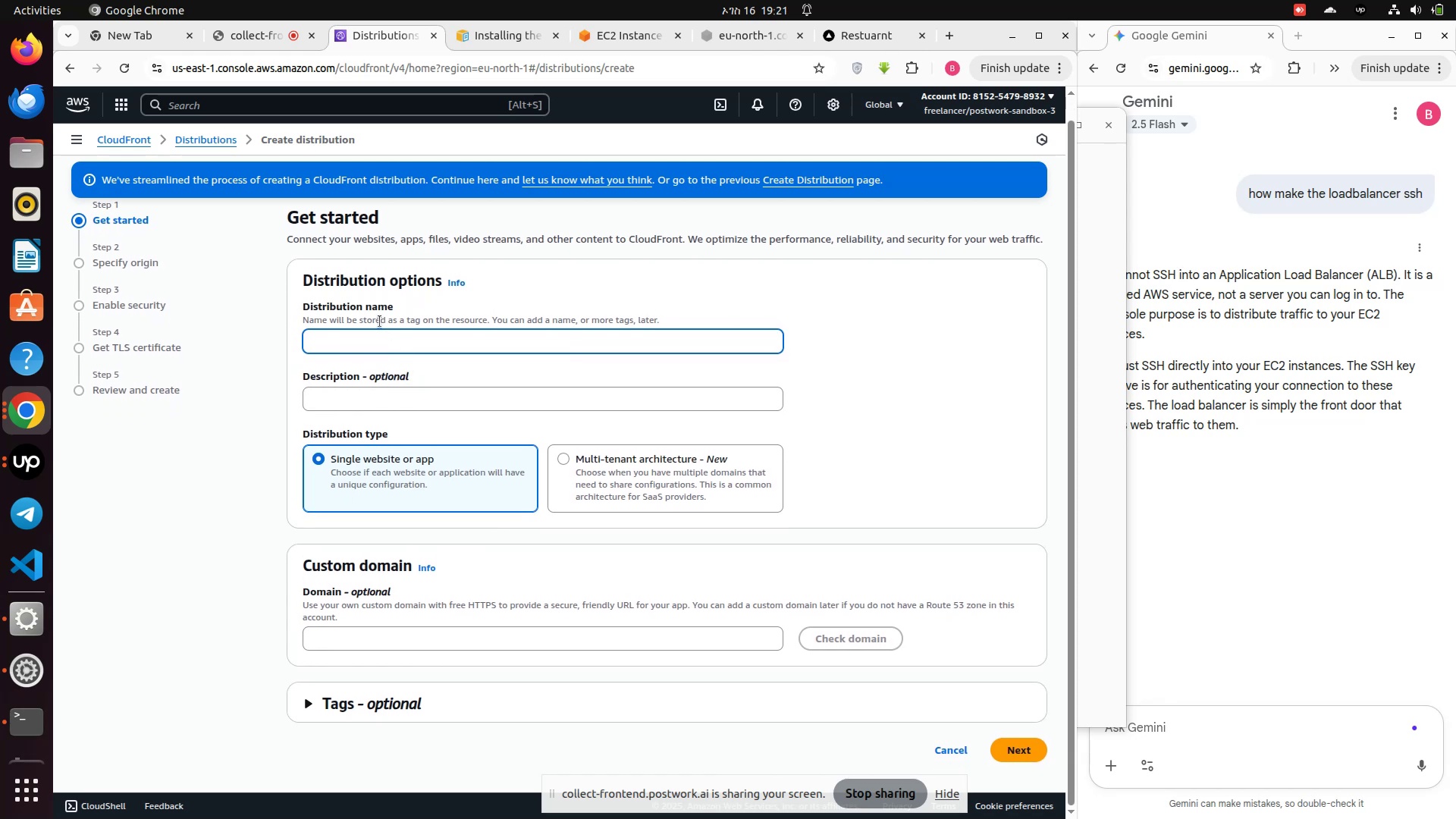 
left_click([347, 345])
 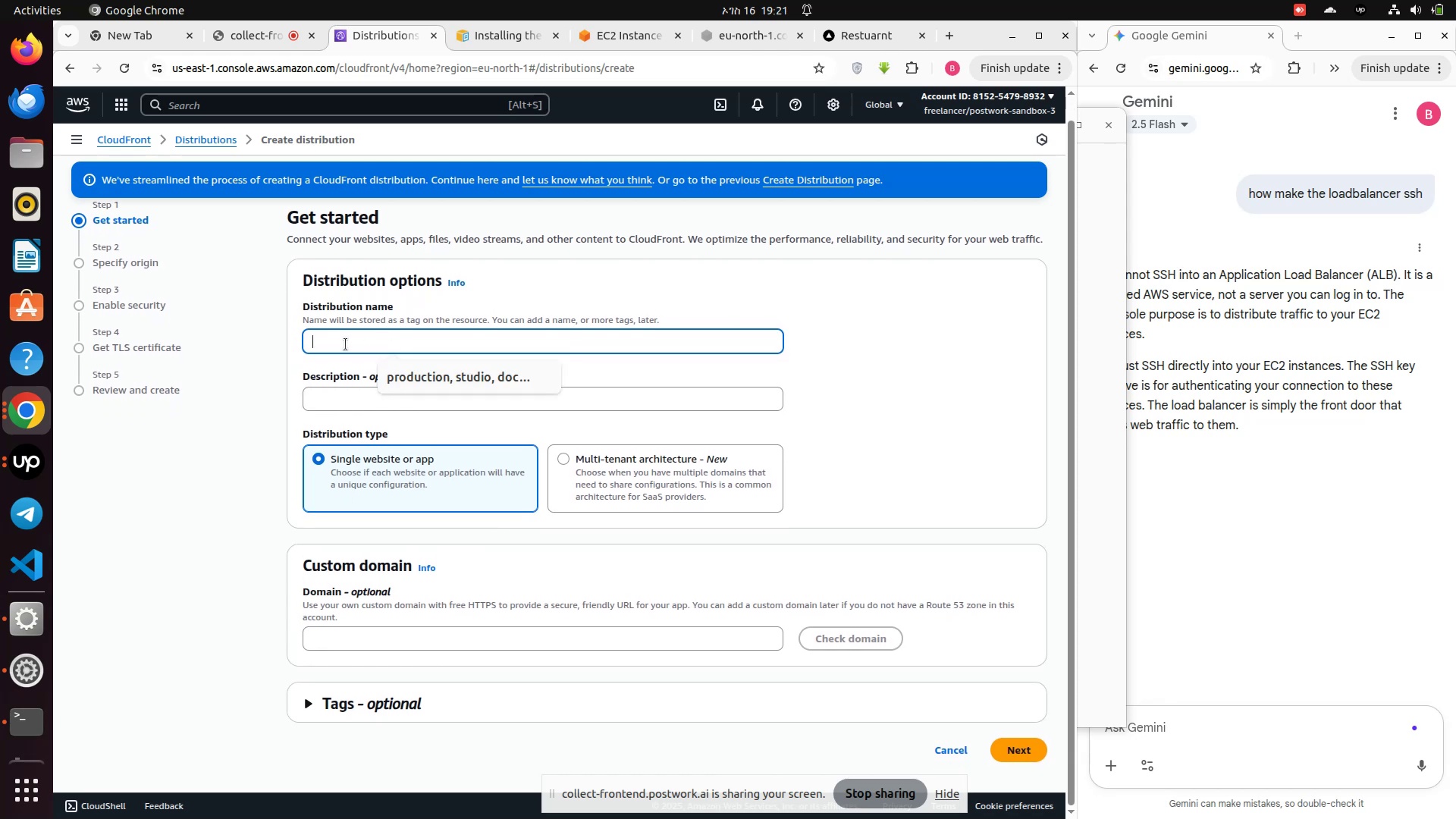 
scroll: coordinate [346, 343], scroll_direction: up, amount: 4.0
 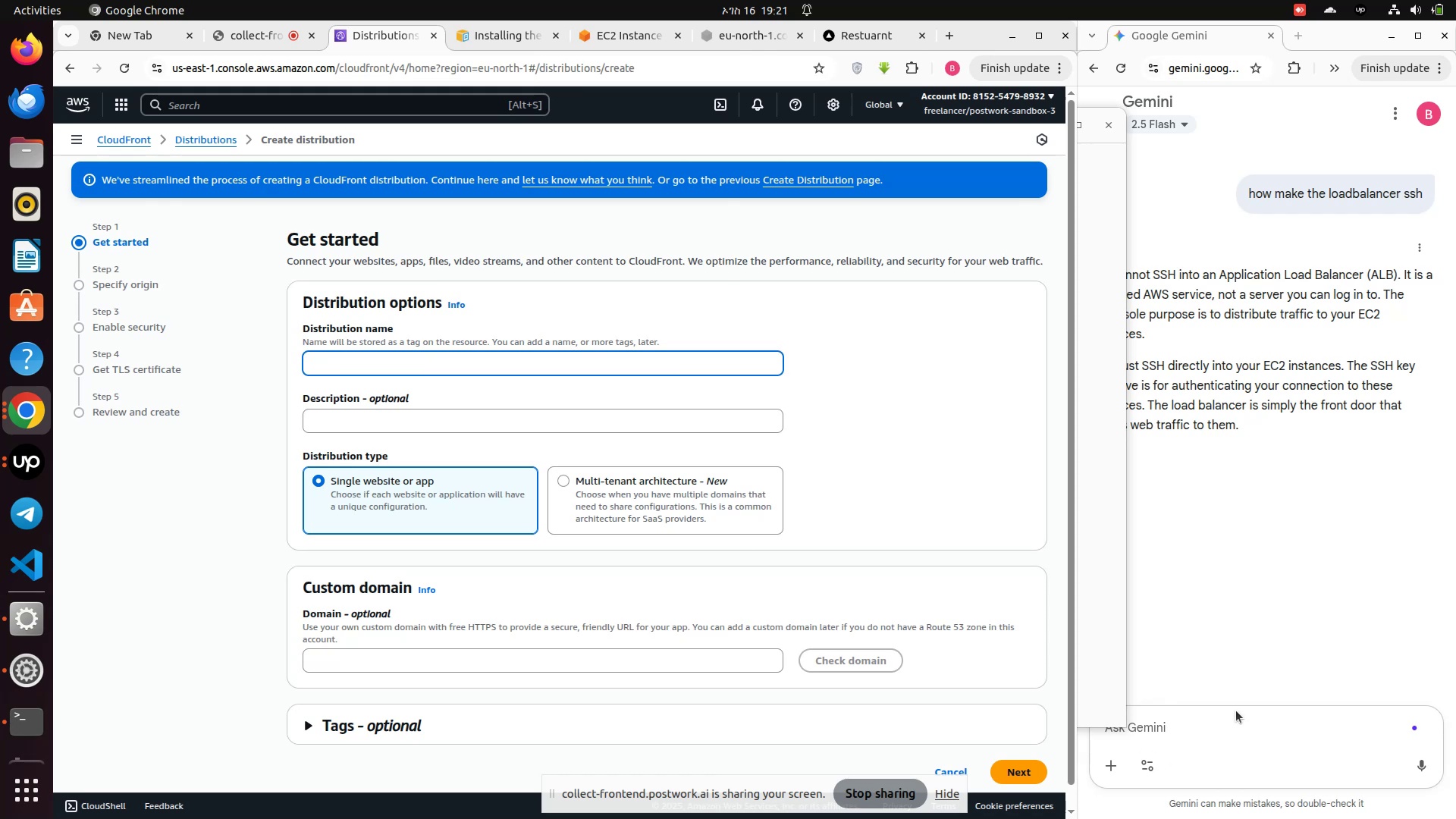 
left_click([1236, 711])
 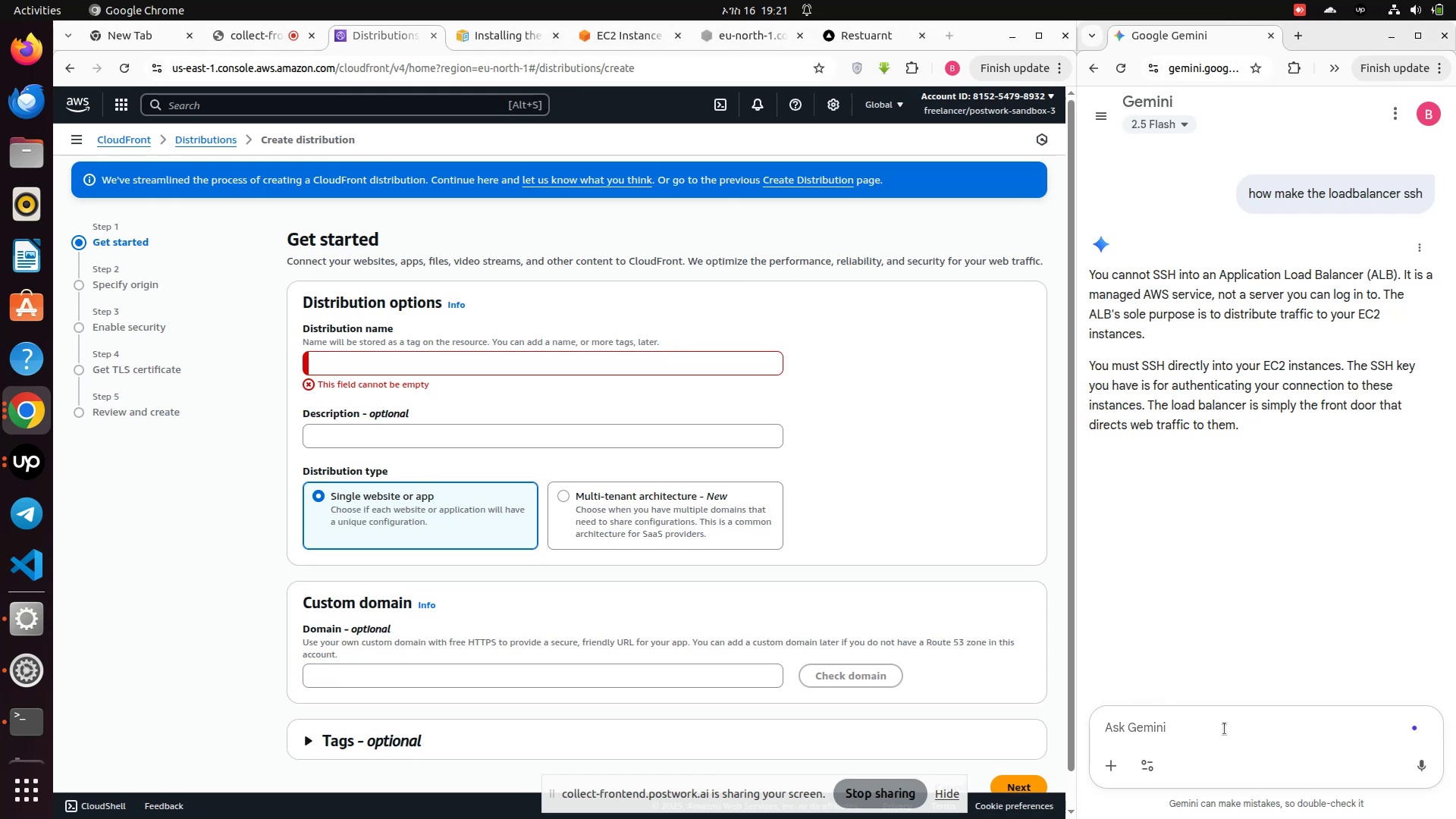 
type(how to create cloud font my s3 bucket)
 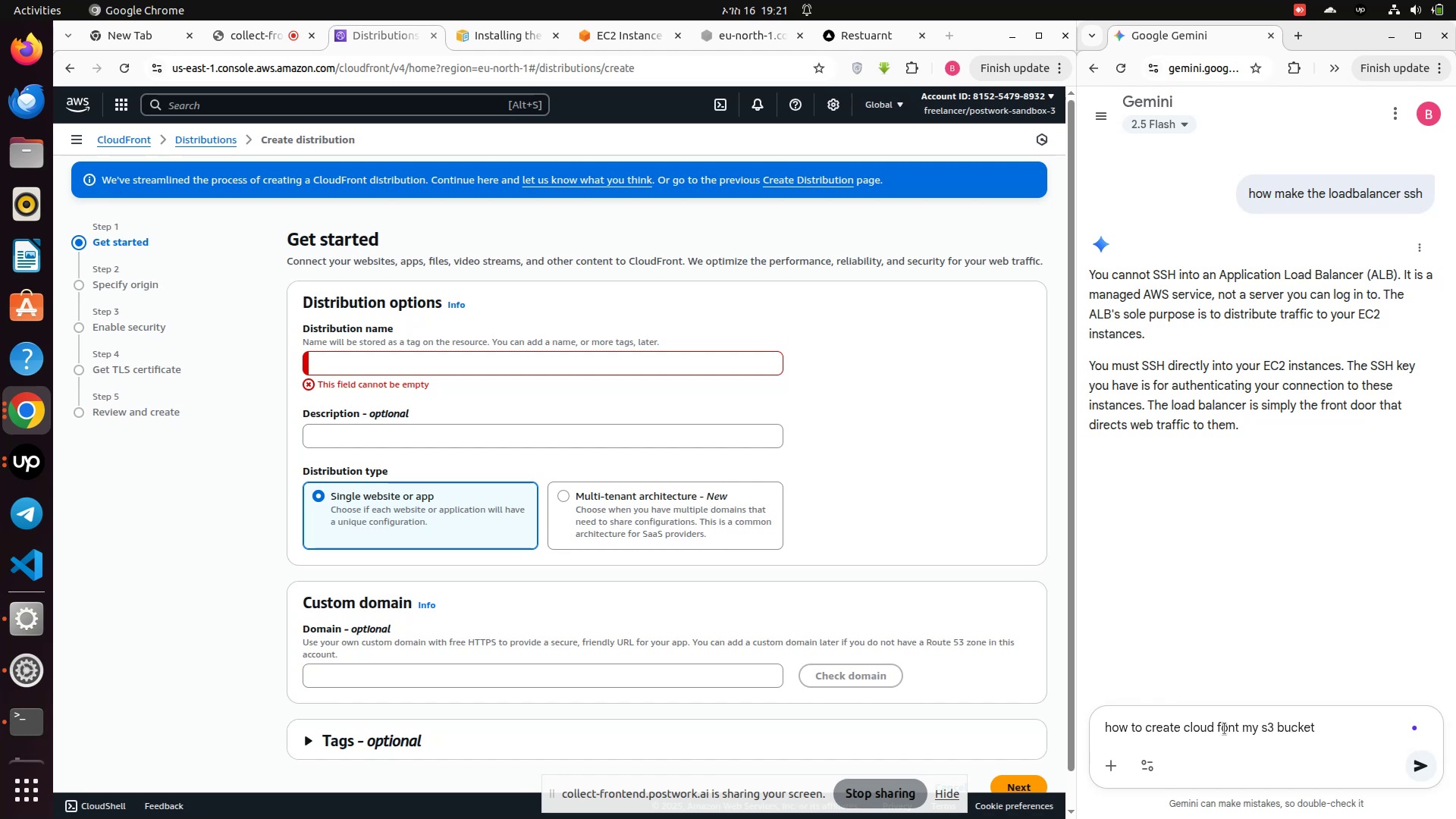 
key(Enter)
 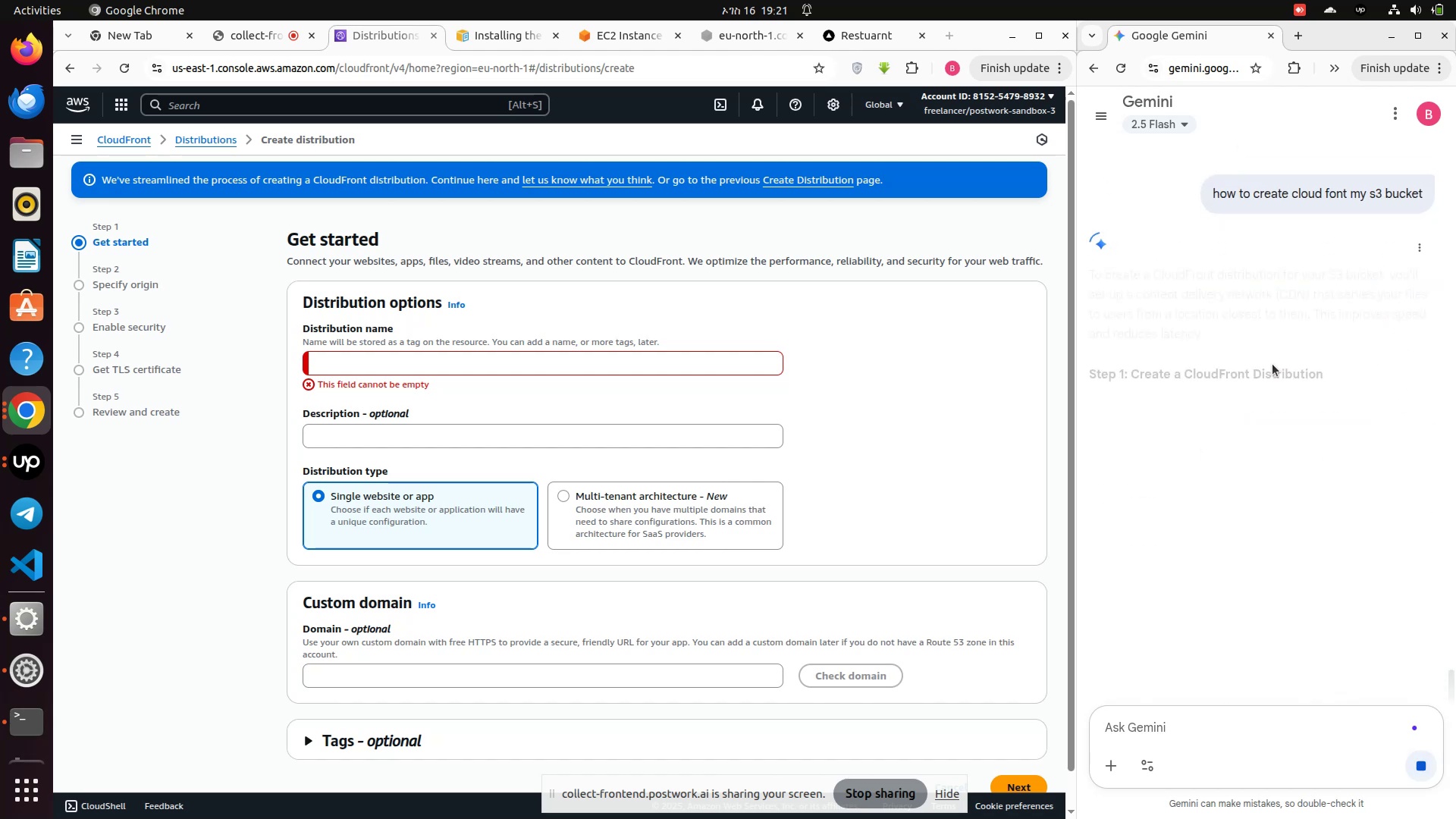 
wait(6.71)
 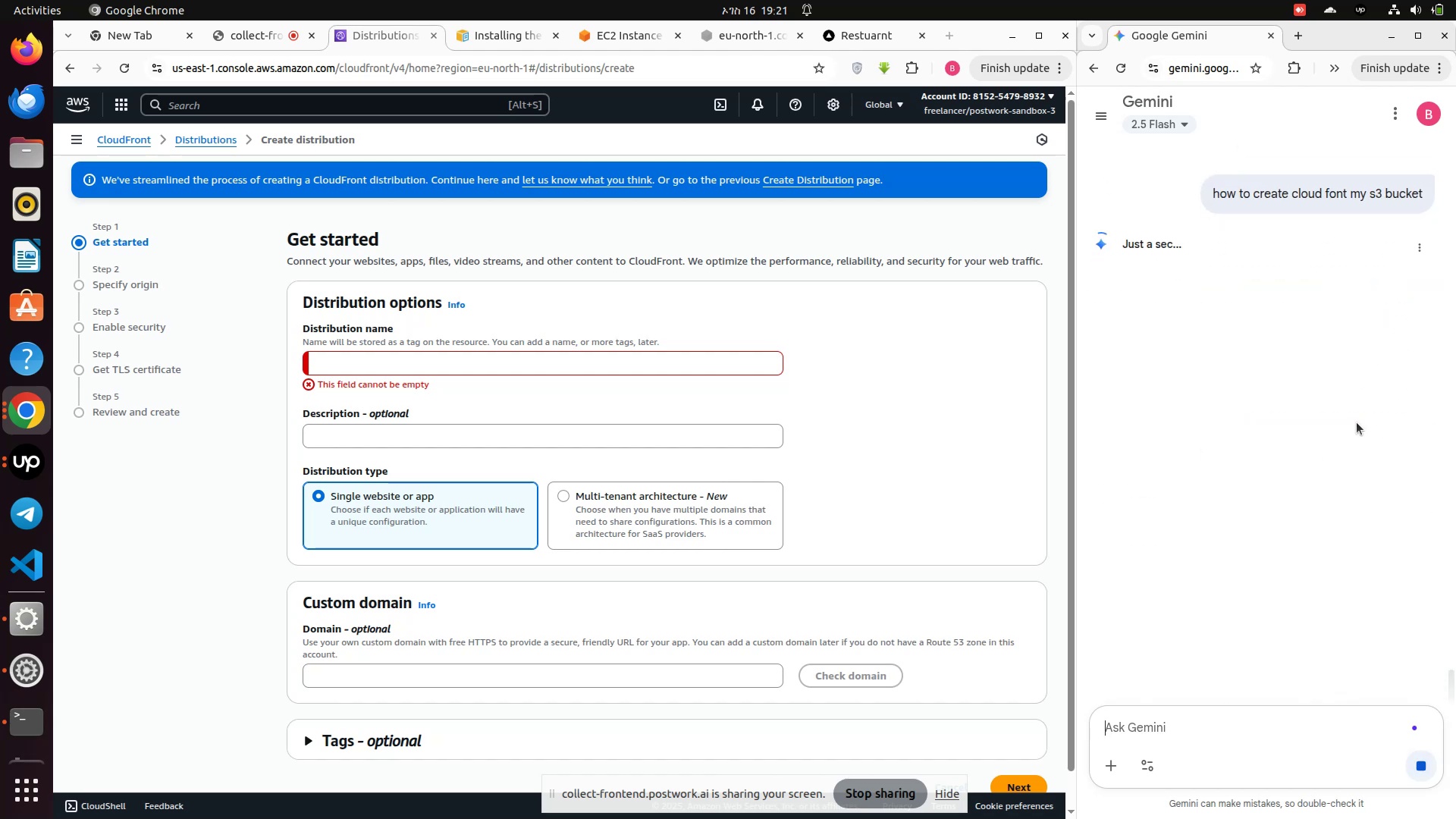 
scroll: coordinate [1197, 407], scroll_direction: none, amount: 0.0
 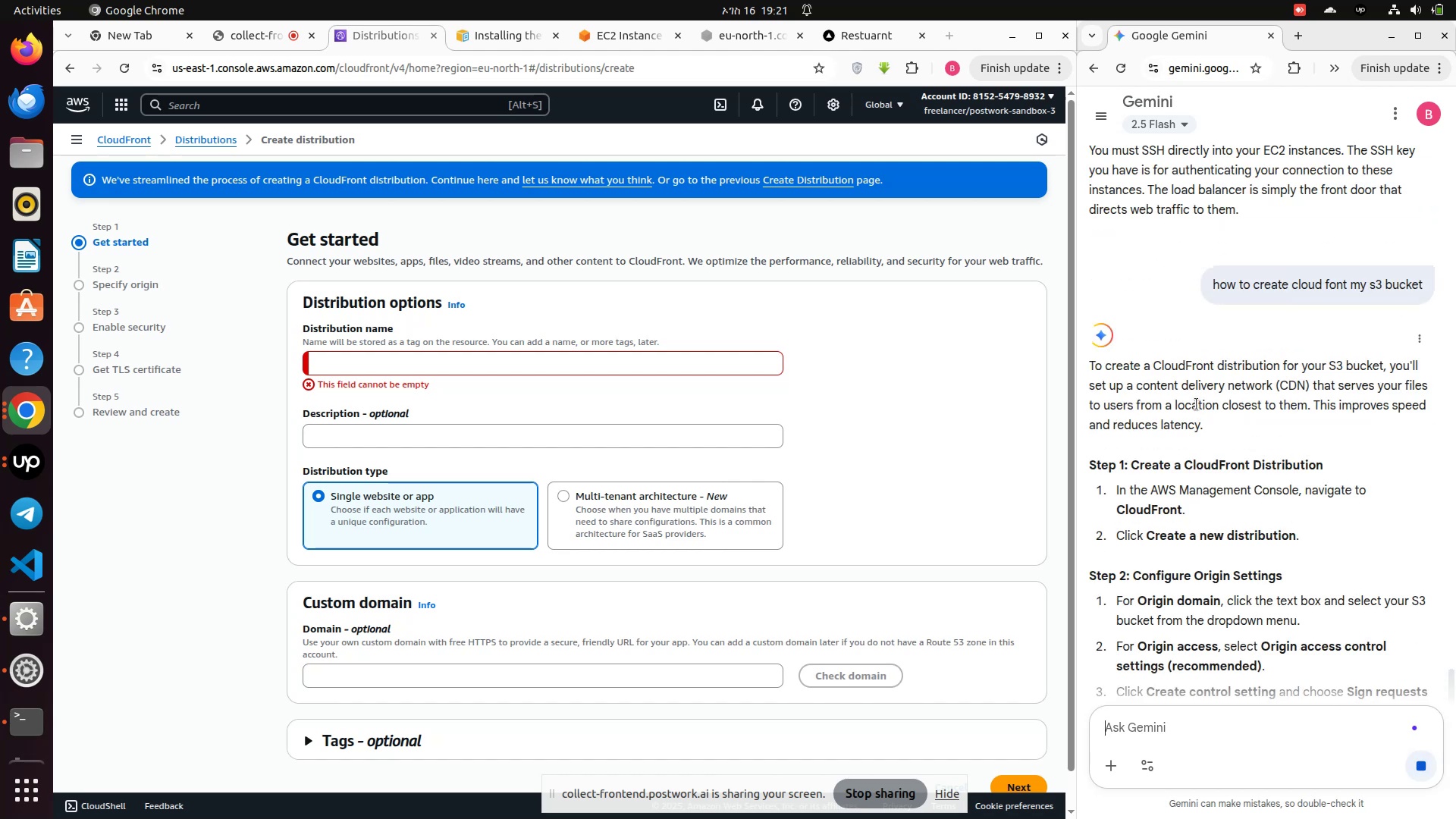 
scroll: coordinate [1189, 419], scroll_direction: down, amount: 1.0
 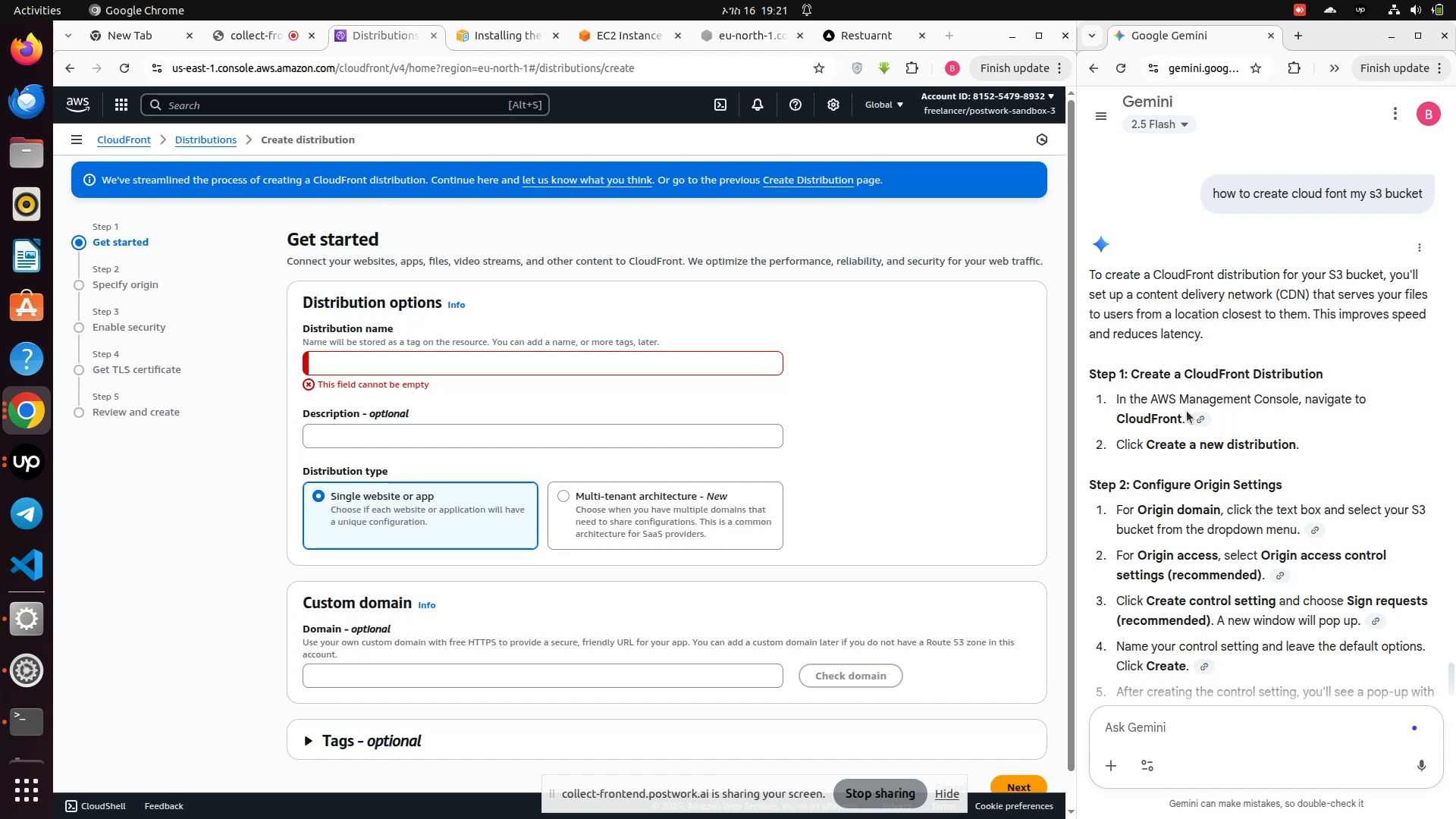 
wait(23.19)
 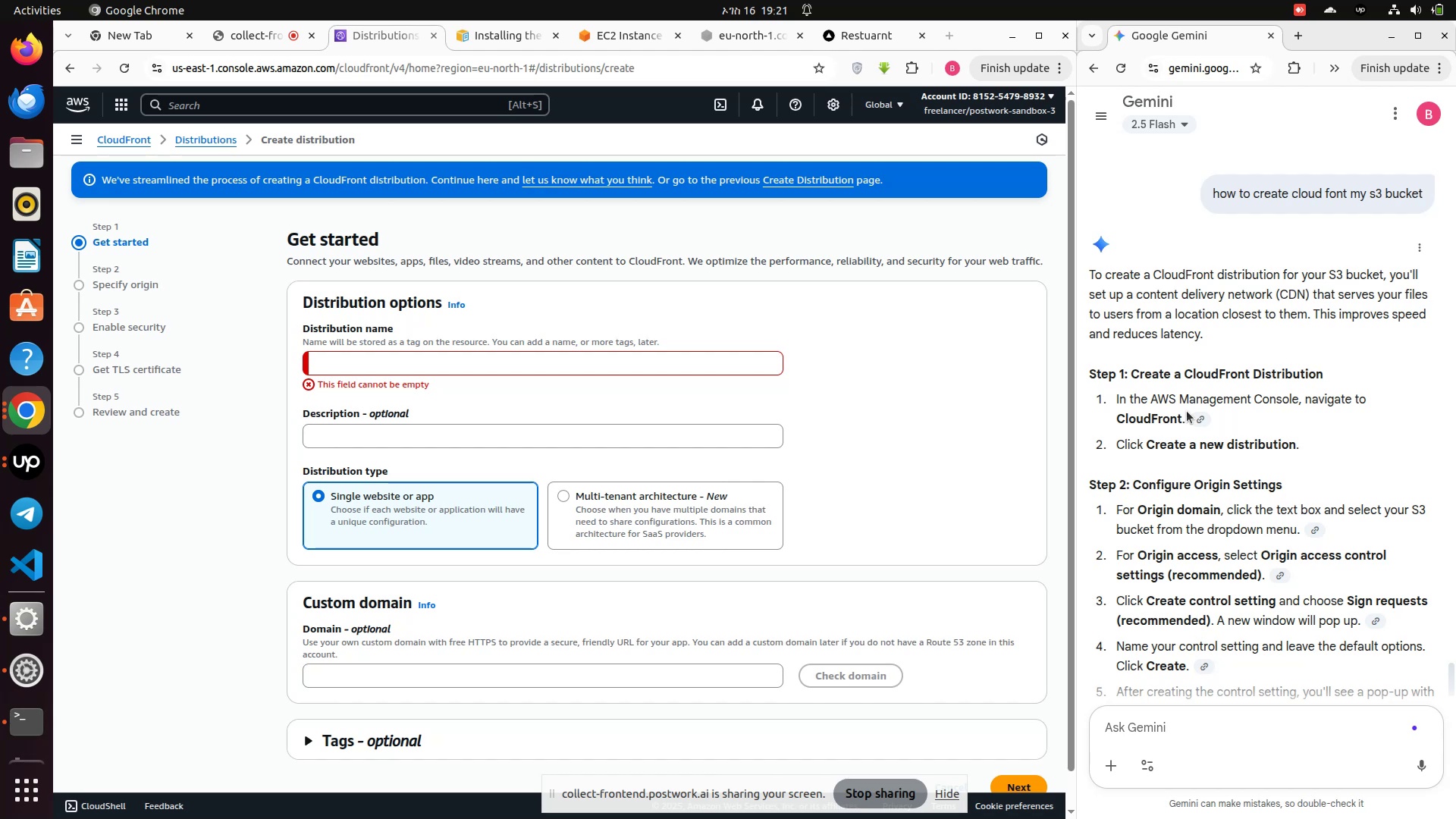 
scroll: coordinate [1212, 514], scroll_direction: down, amount: 1.0
 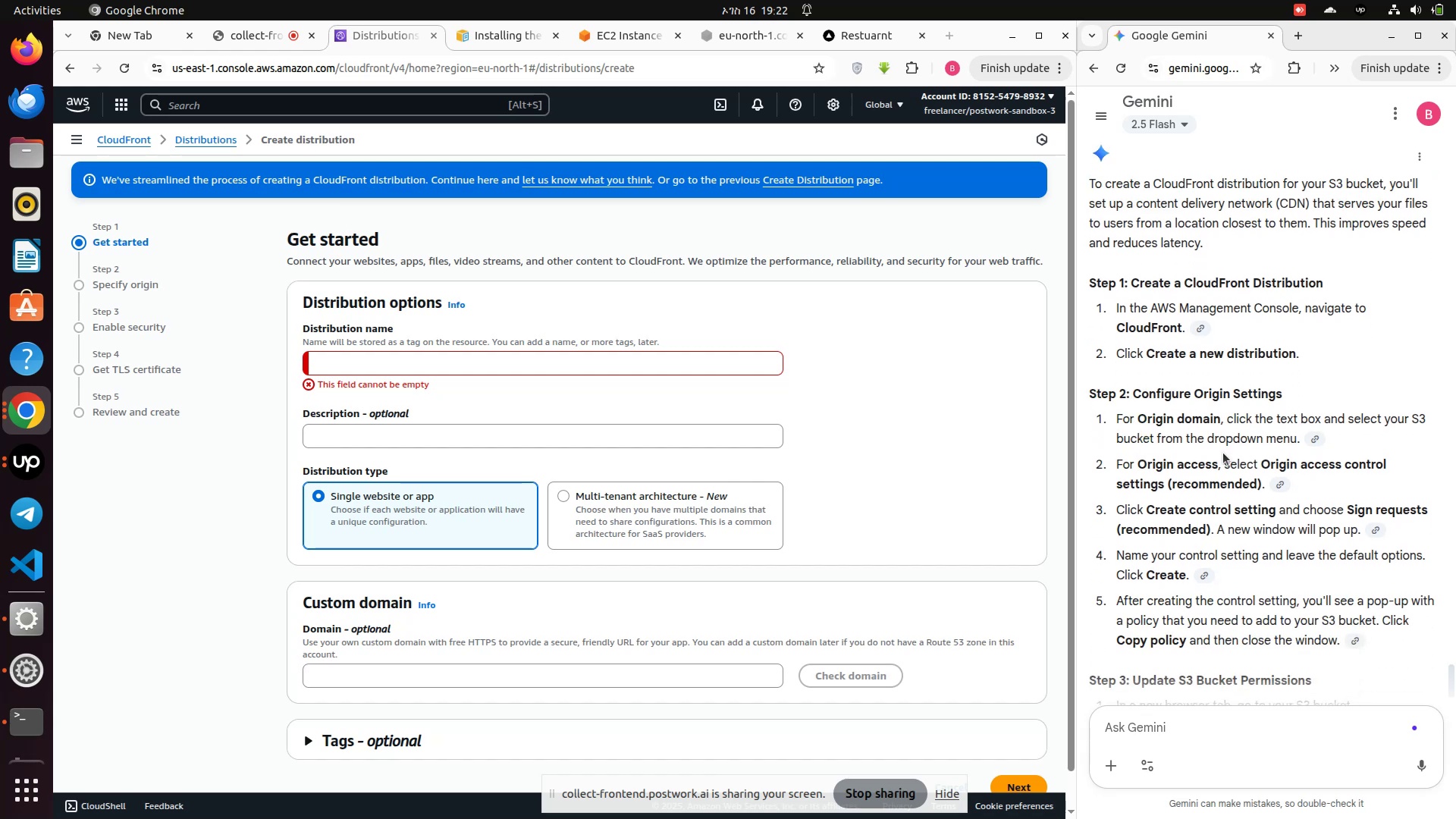 
wait(12.14)
 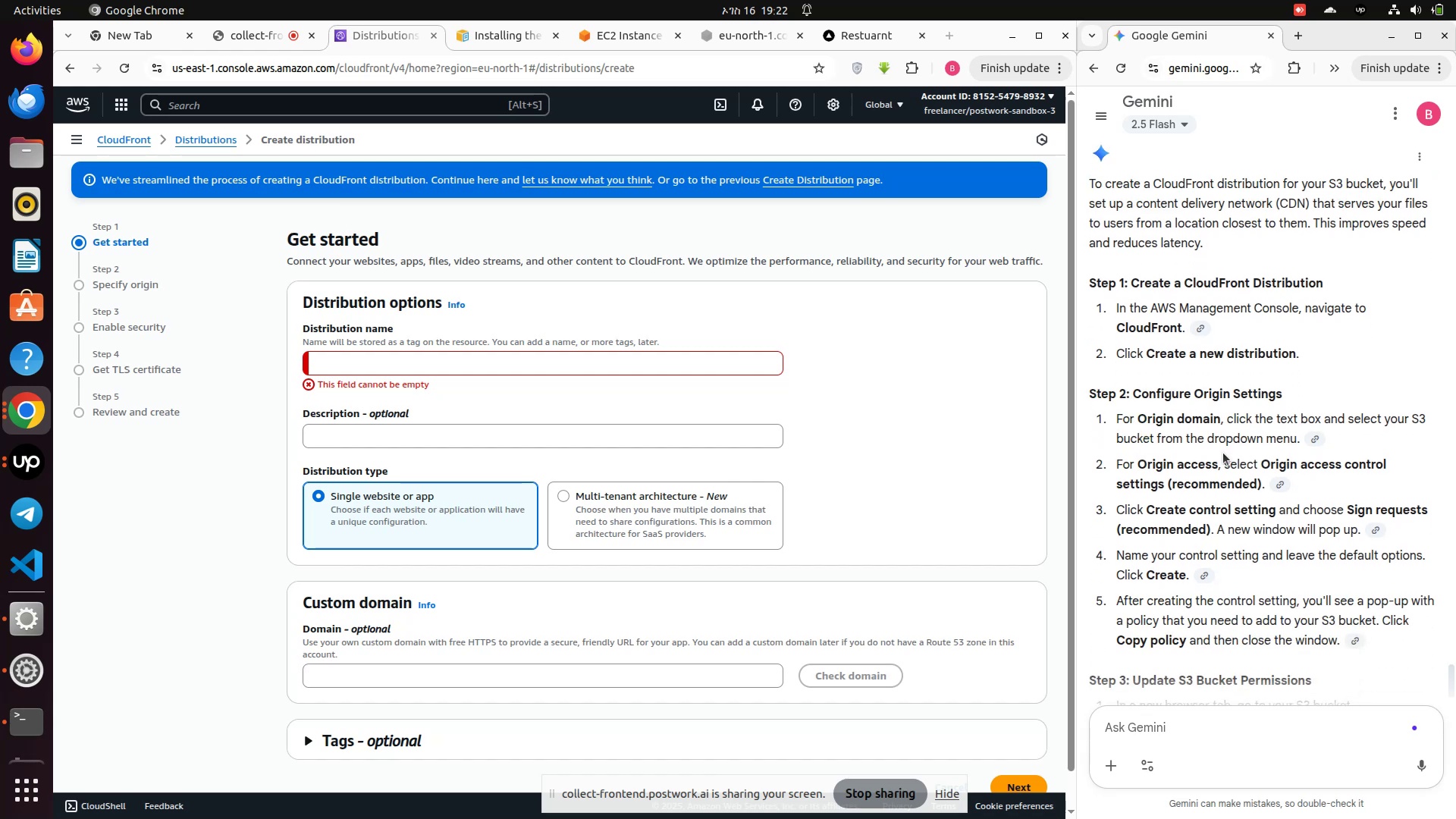 
scroll: coordinate [1210, 474], scroll_direction: down, amount: 1.0
 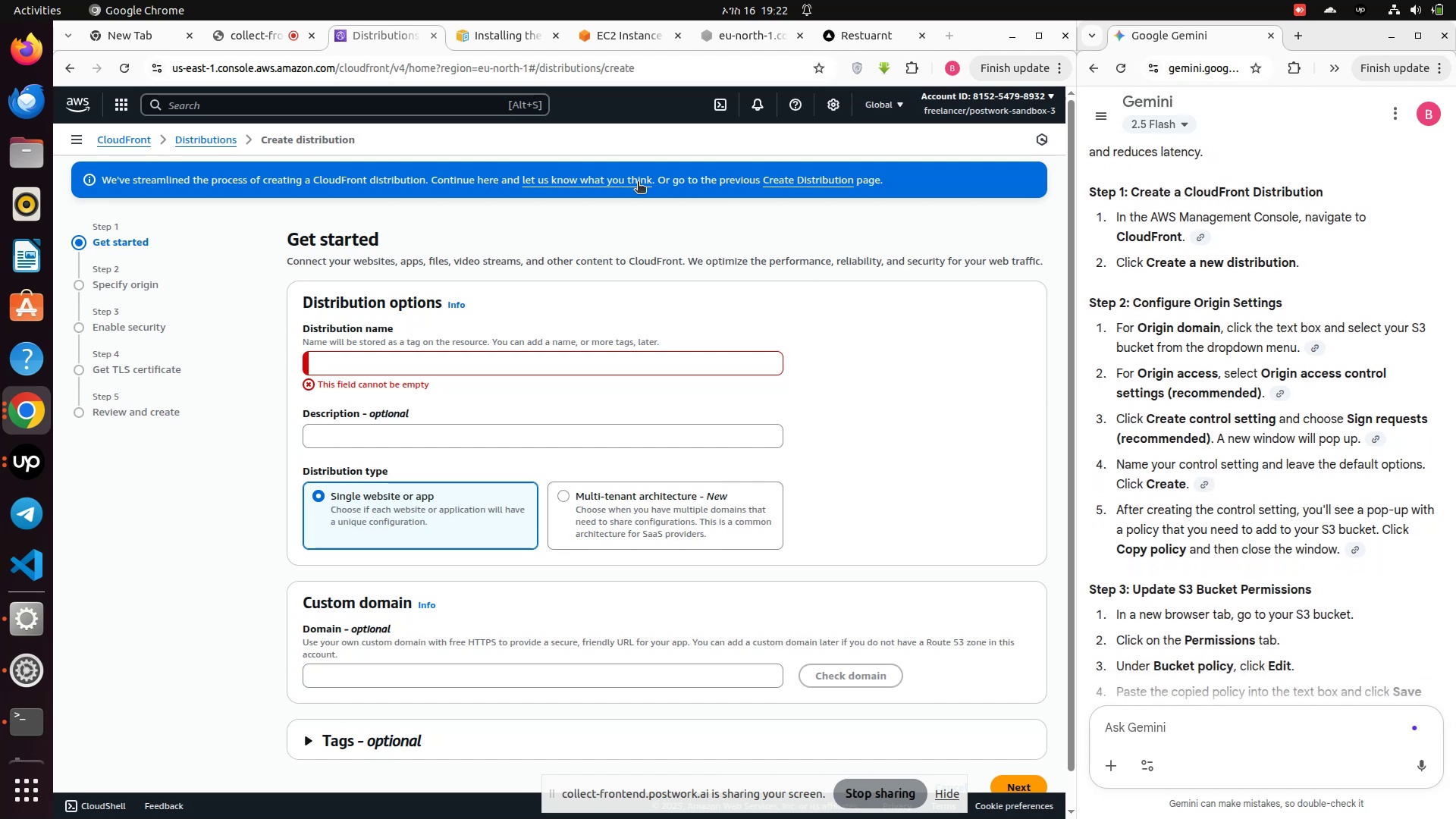 
mouse_move([839, 47])
 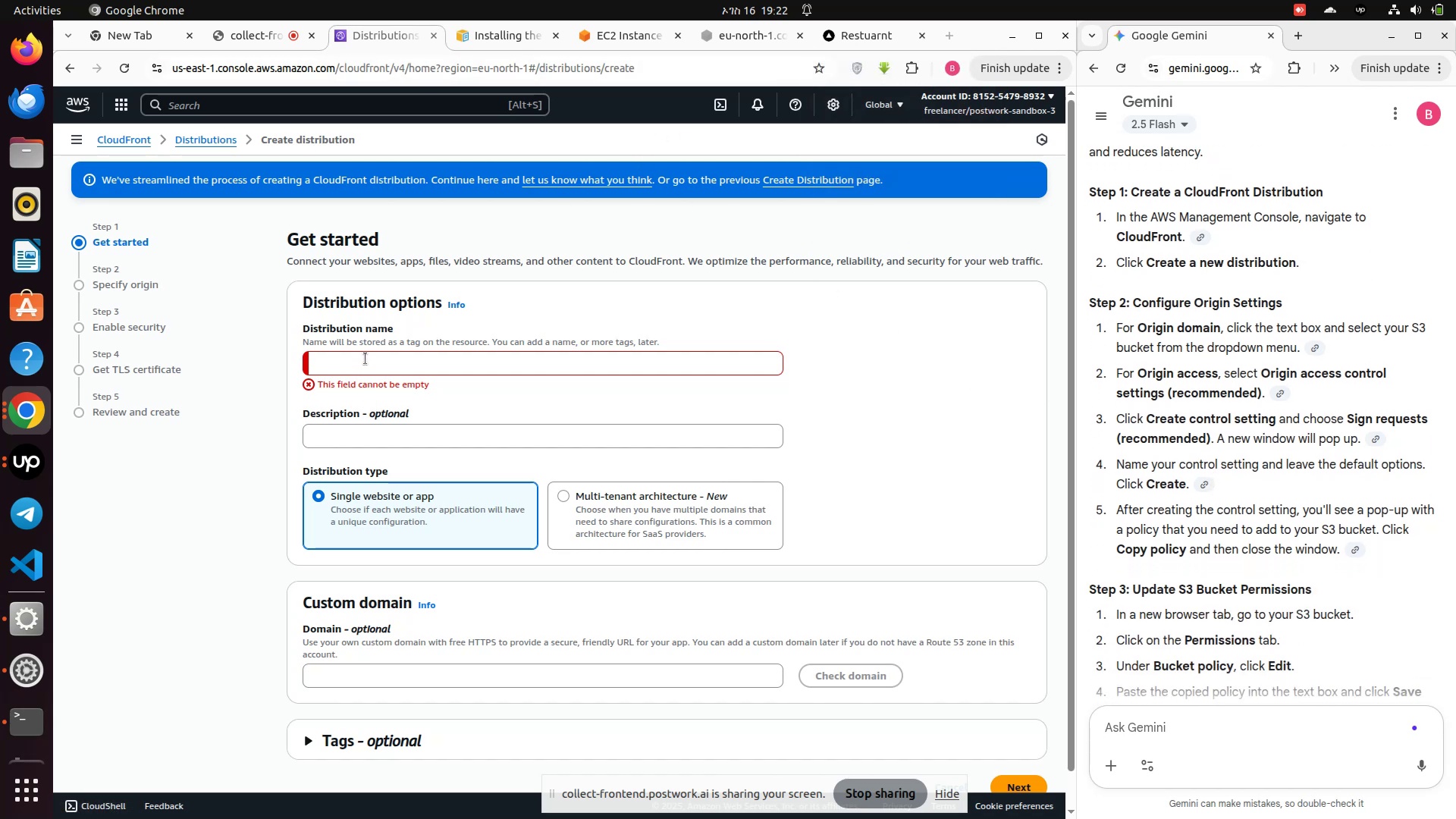 
left_click([366, 359])
 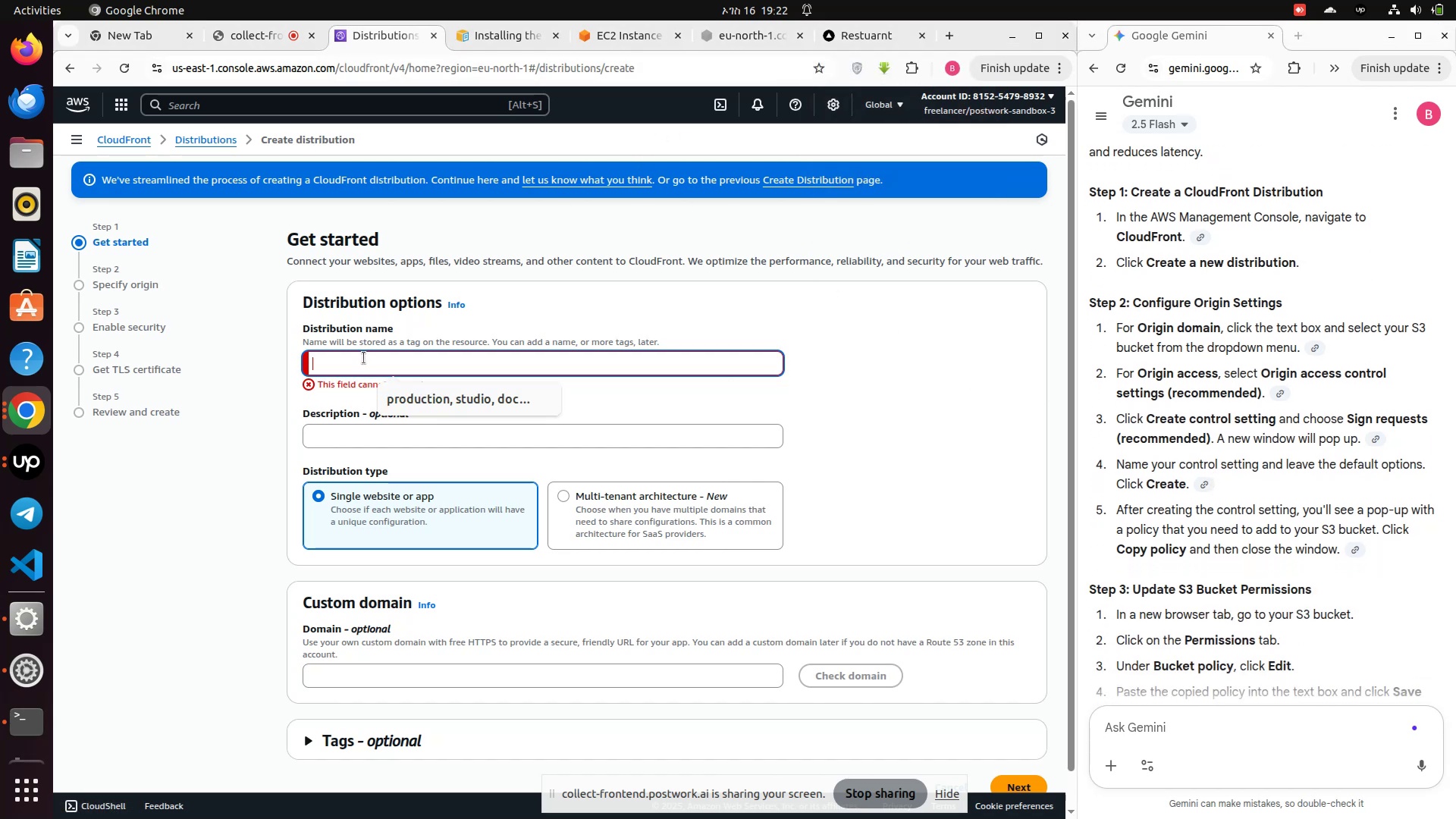 
type(restaurantsaas)
 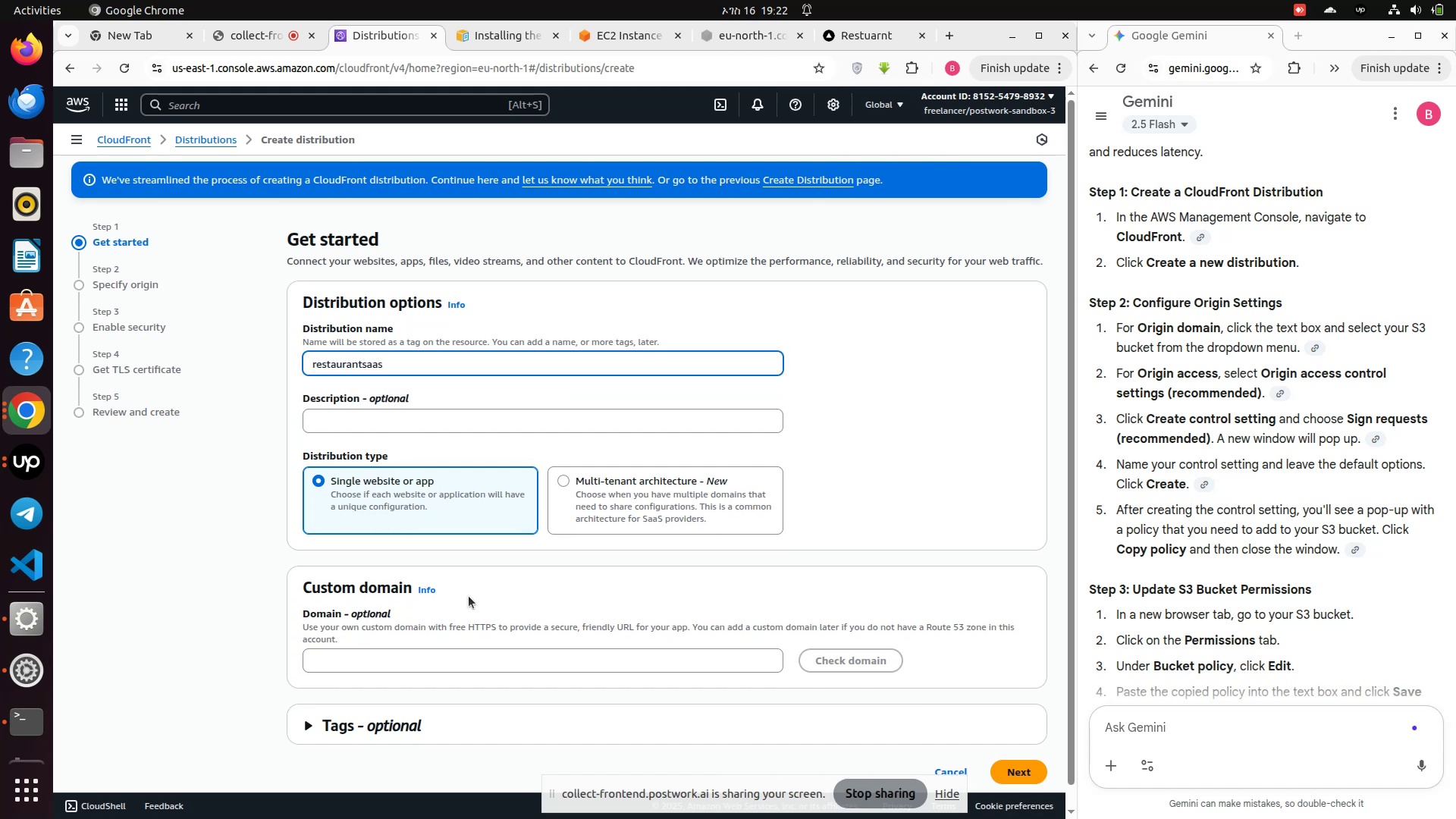 
scroll: coordinate [469, 596], scroll_direction: down, amount: 2.0
 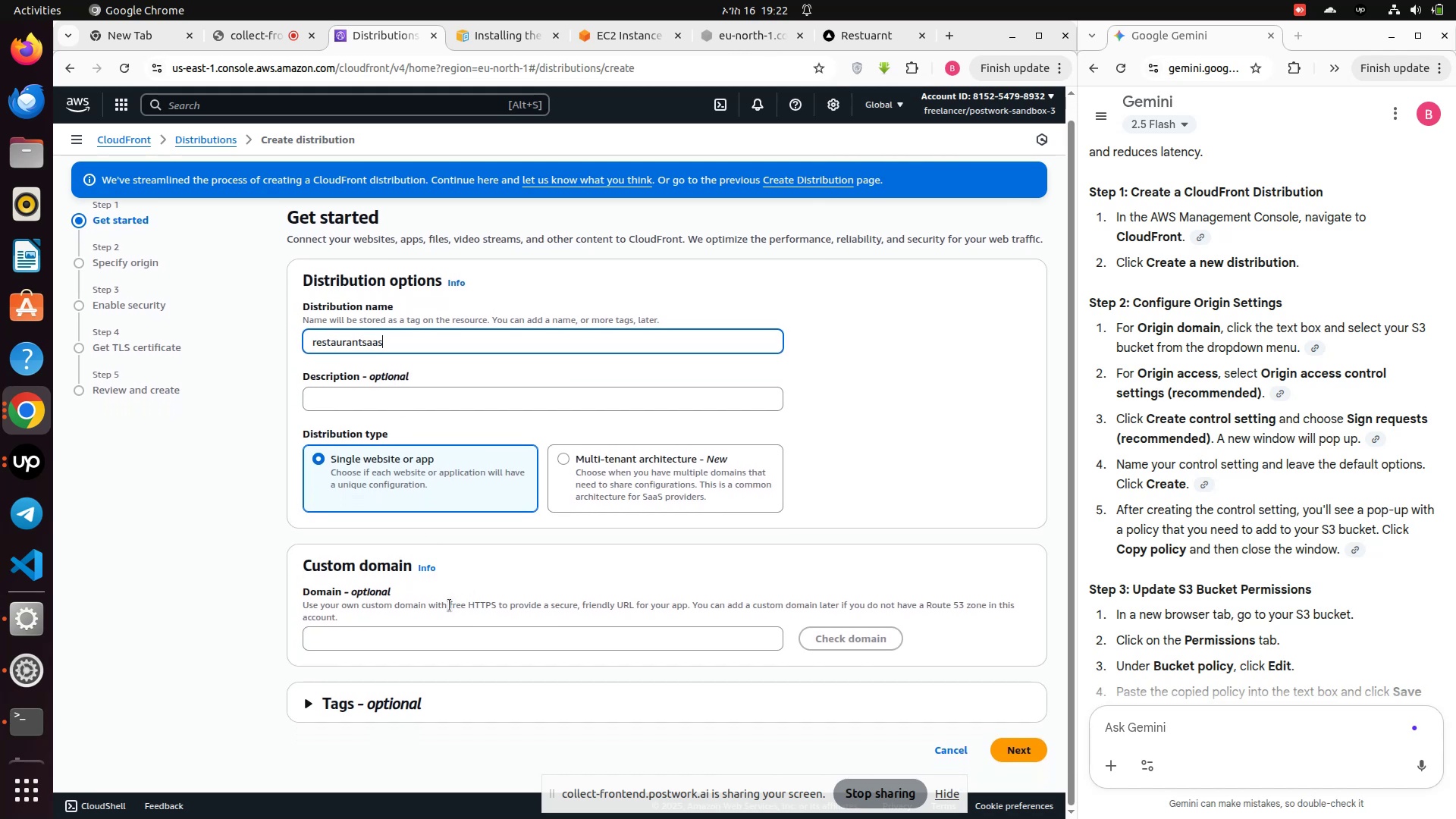 
left_click_drag(start_coordinate=[449, 610], to_coordinate=[447, 616])
 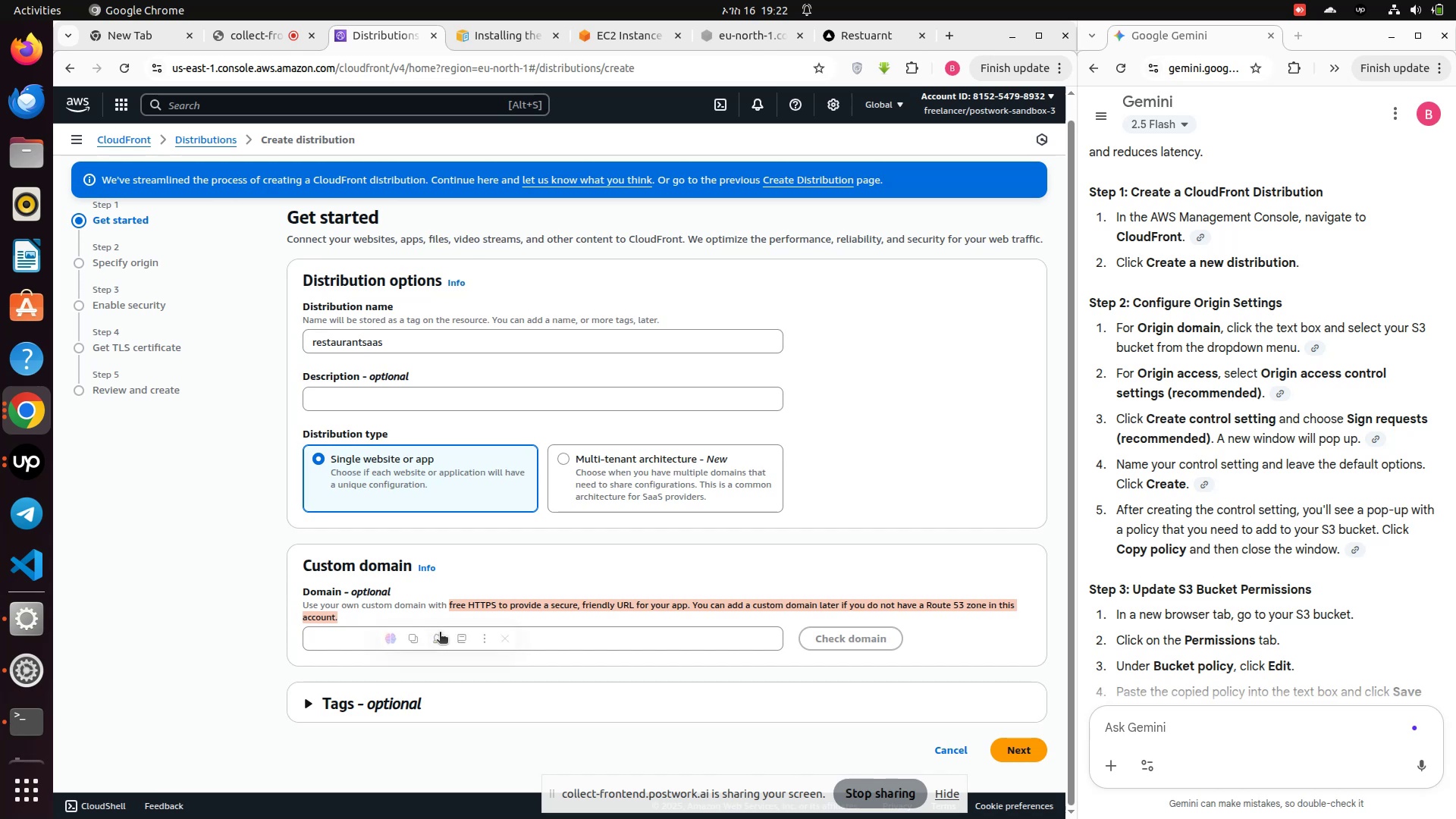 
left_click([440, 633])
 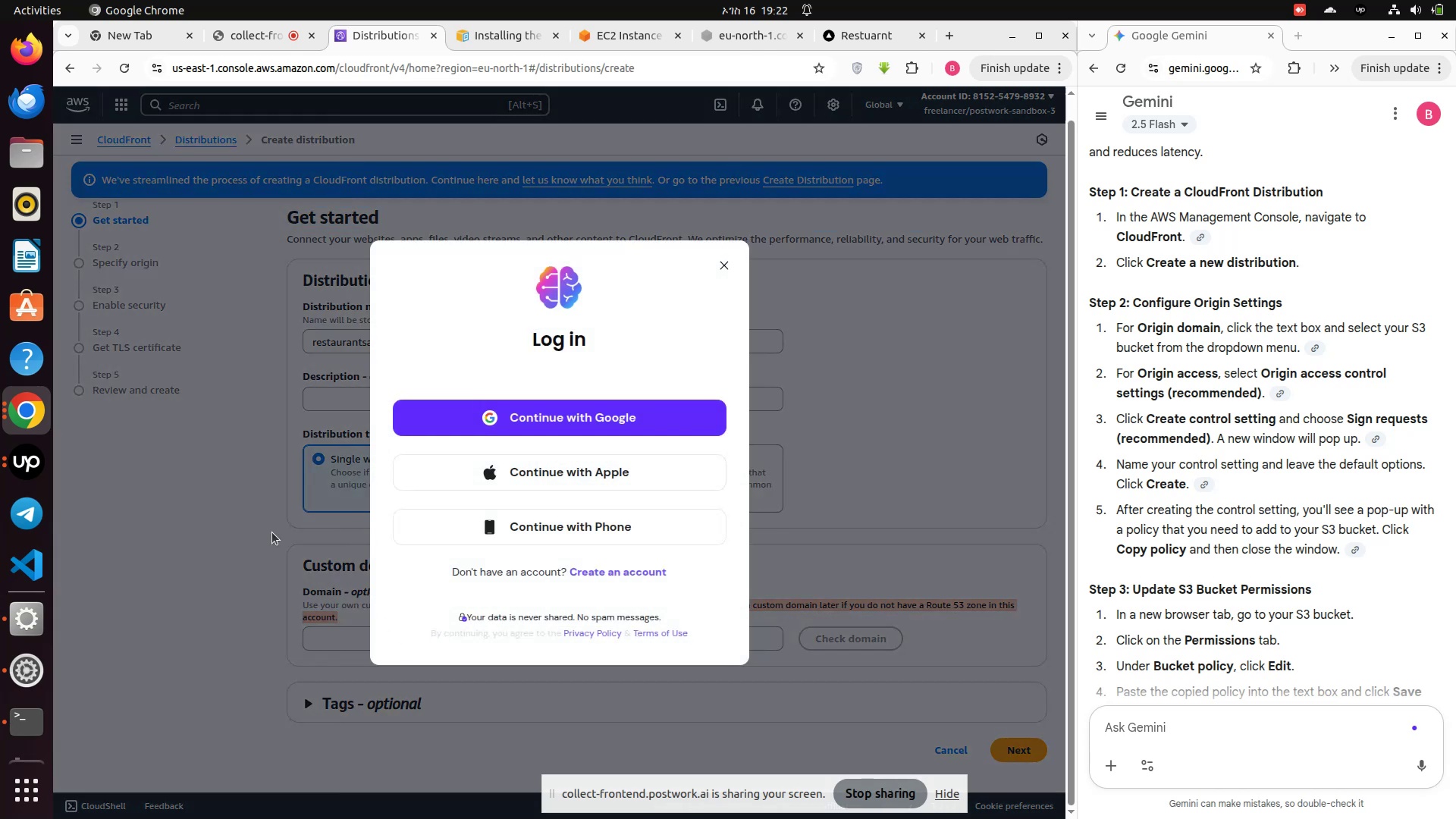 
left_click([272, 537])
 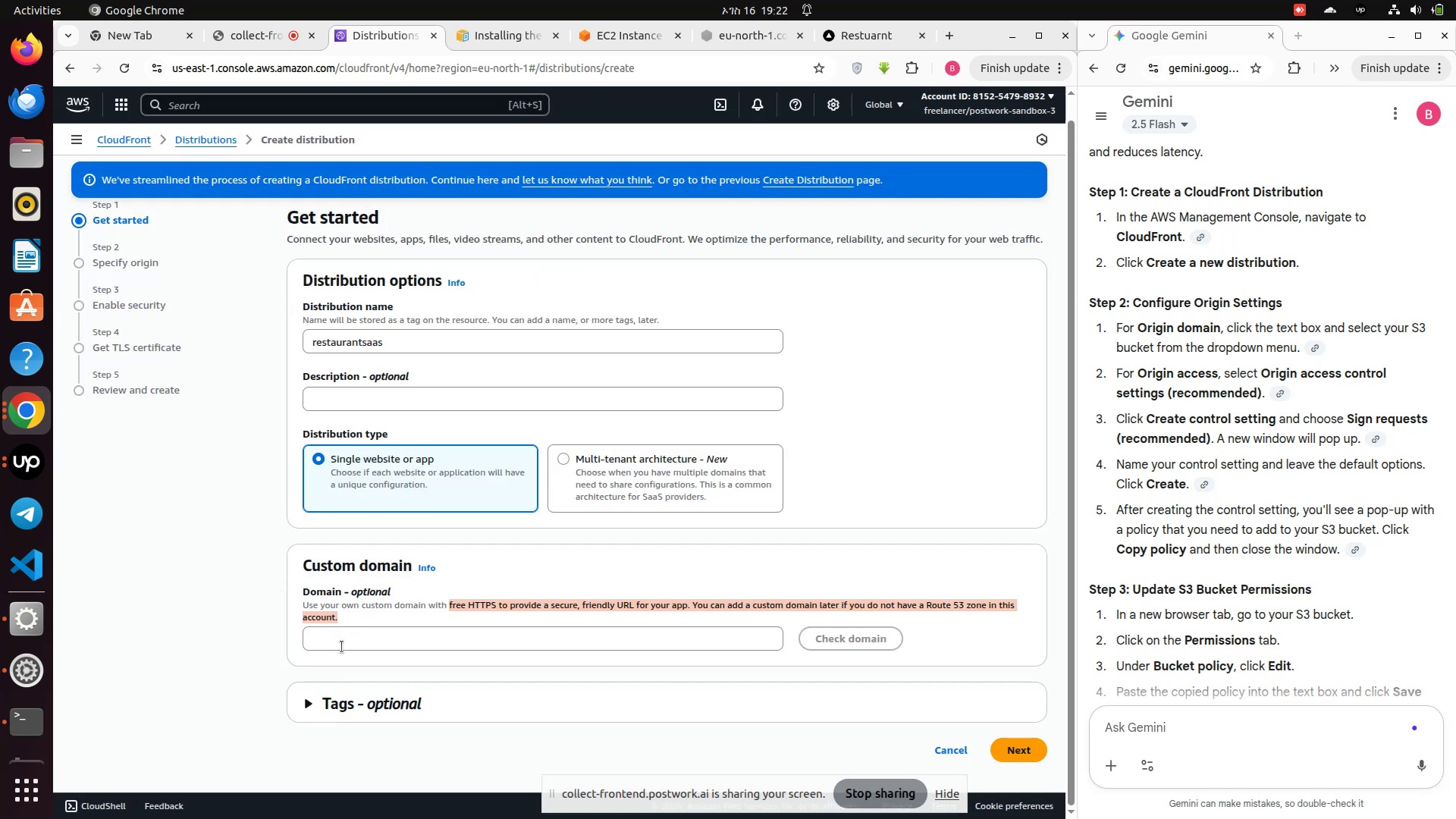 
left_click([343, 648])
 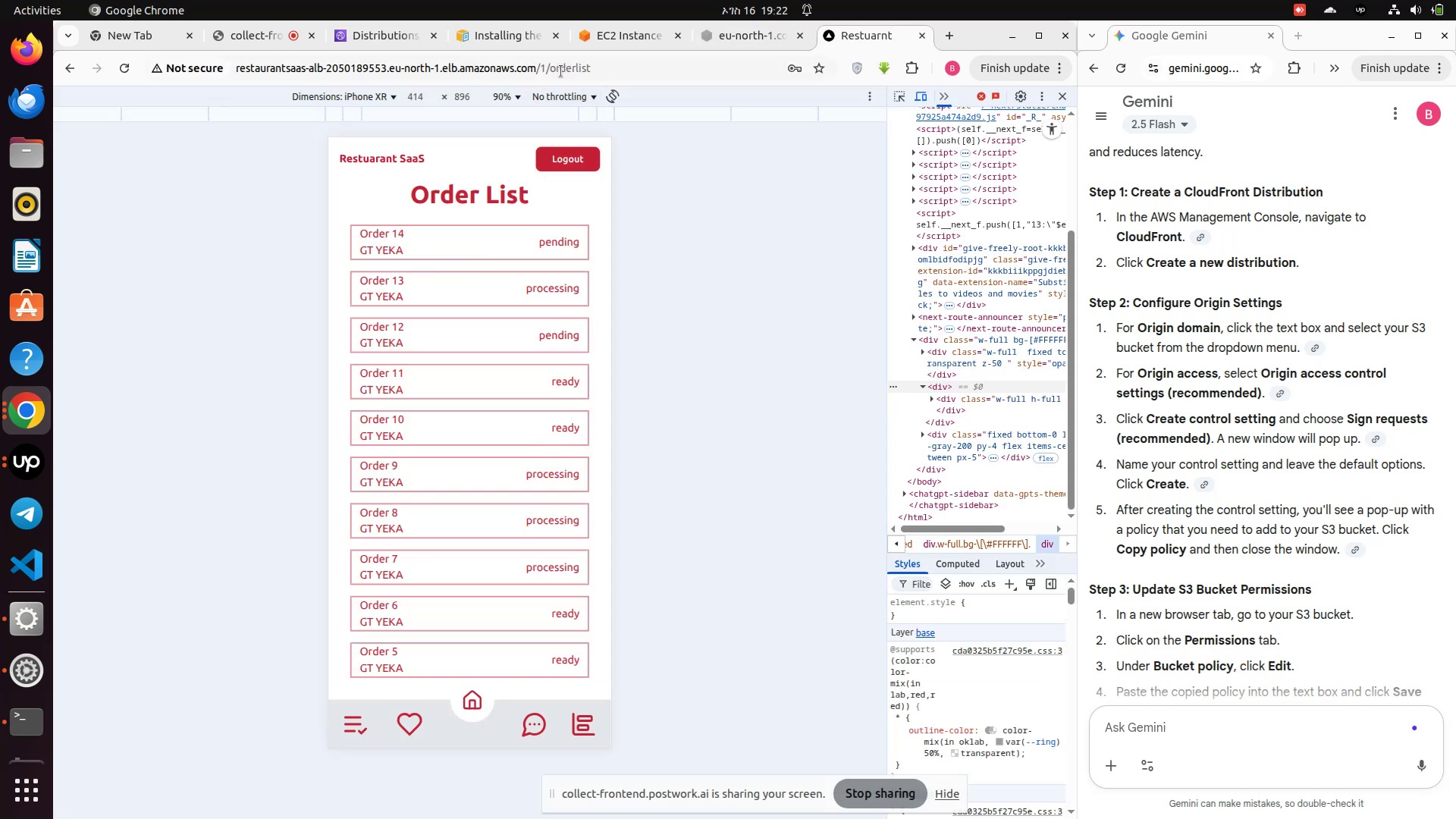 
left_click([535, 65])
 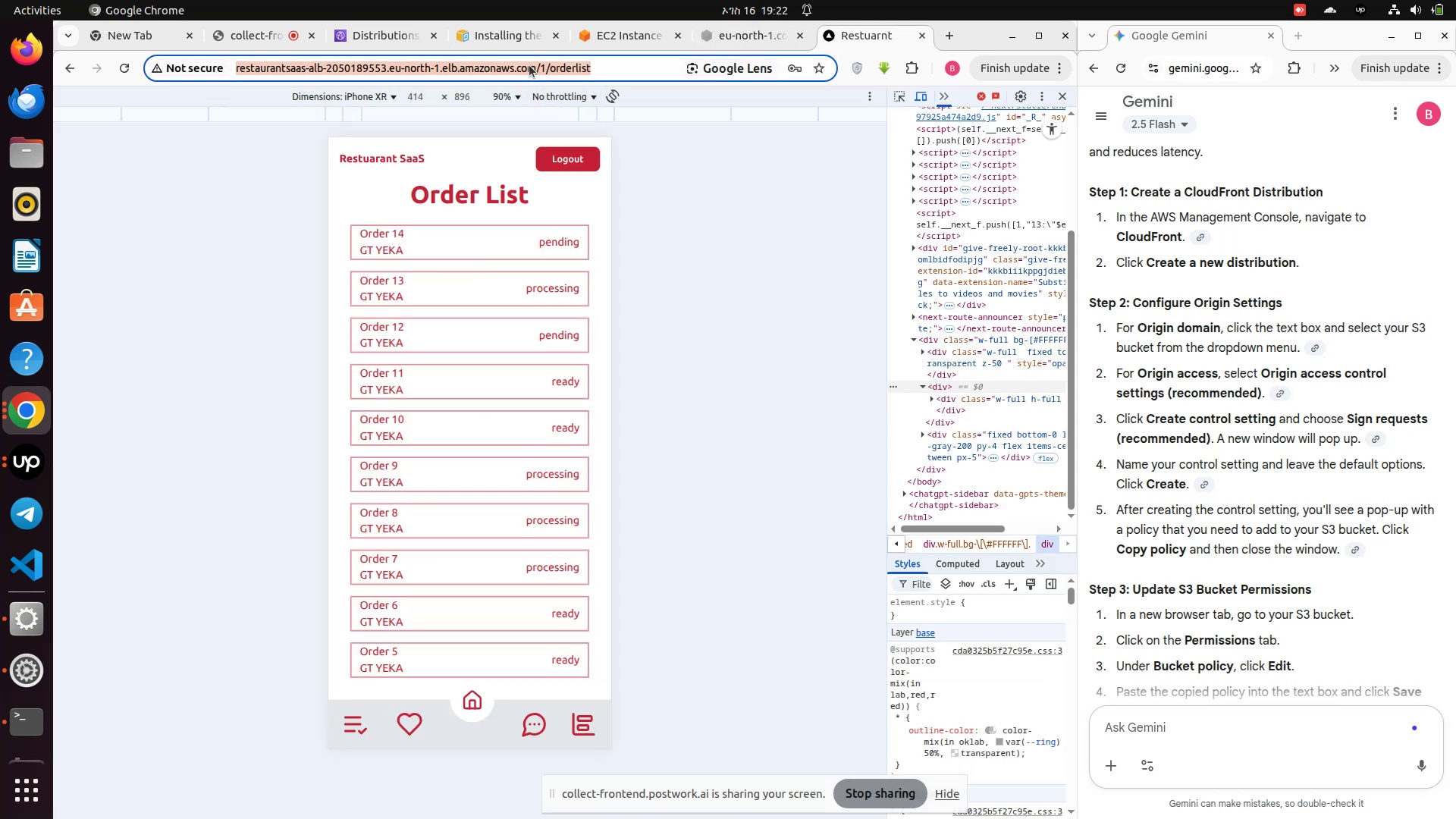 
left_click([530, 64])
 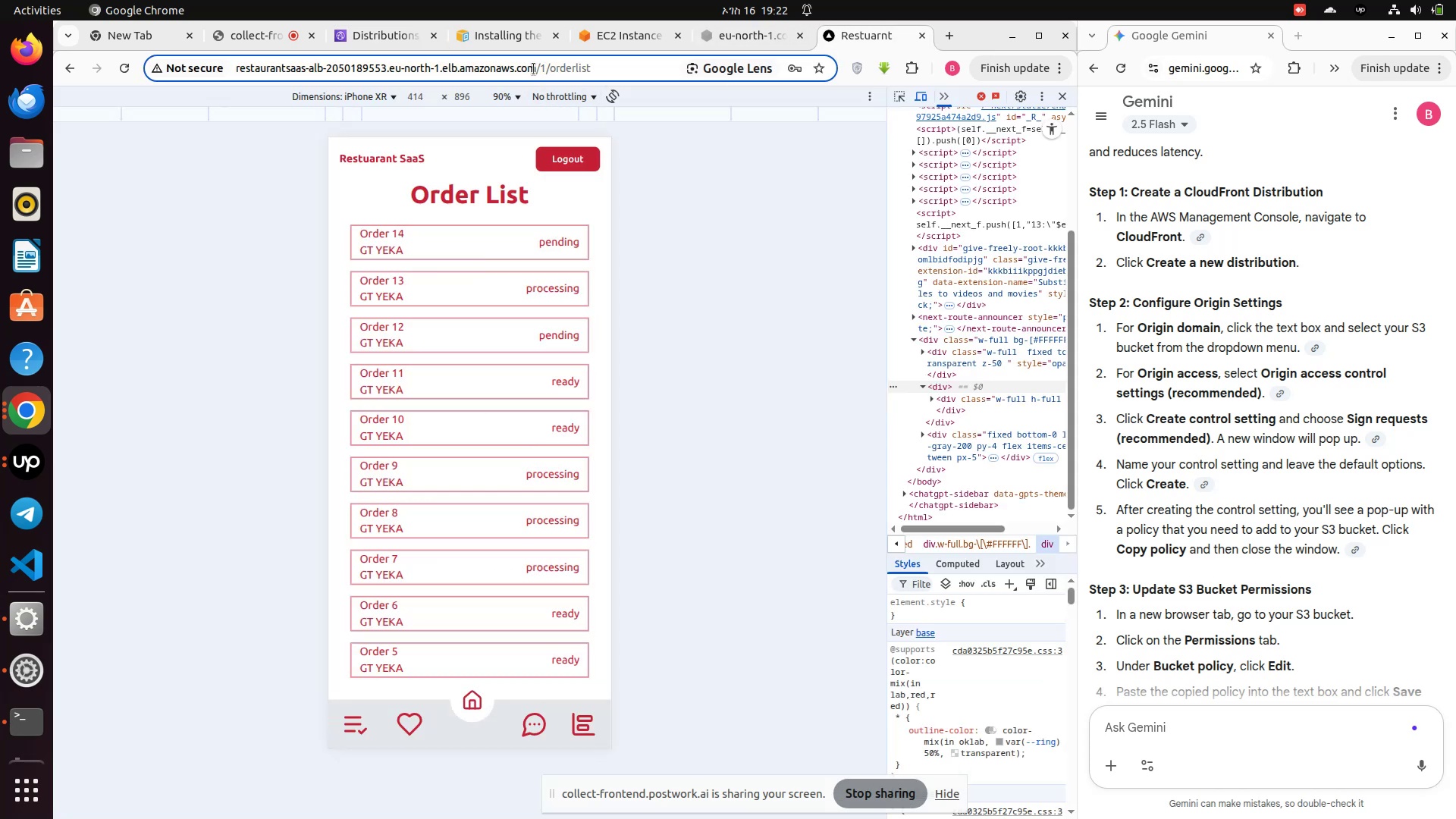 
left_click([534, 69])
 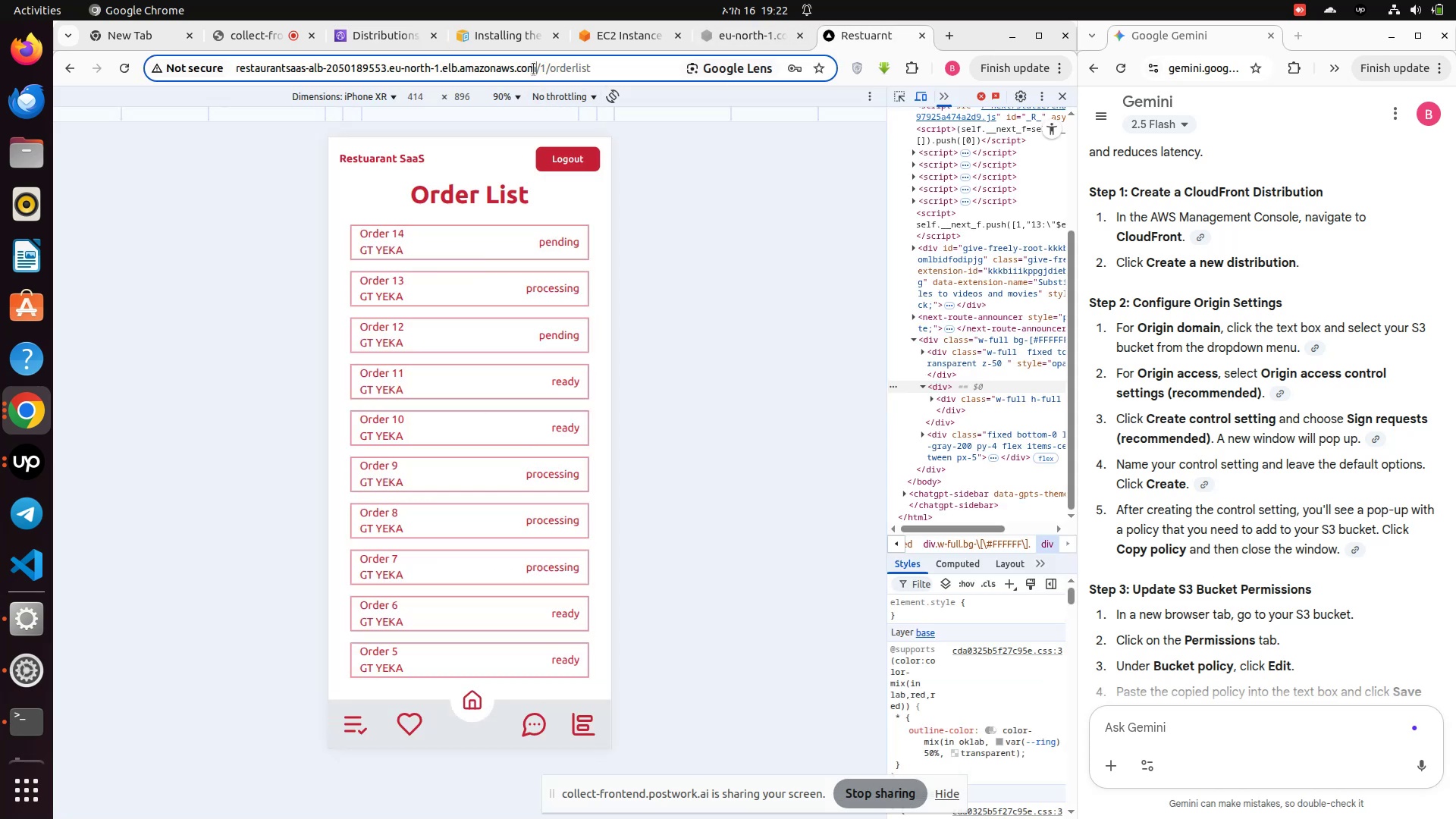 
left_click_drag(start_coordinate=[534, 69], to_coordinate=[228, 75])
 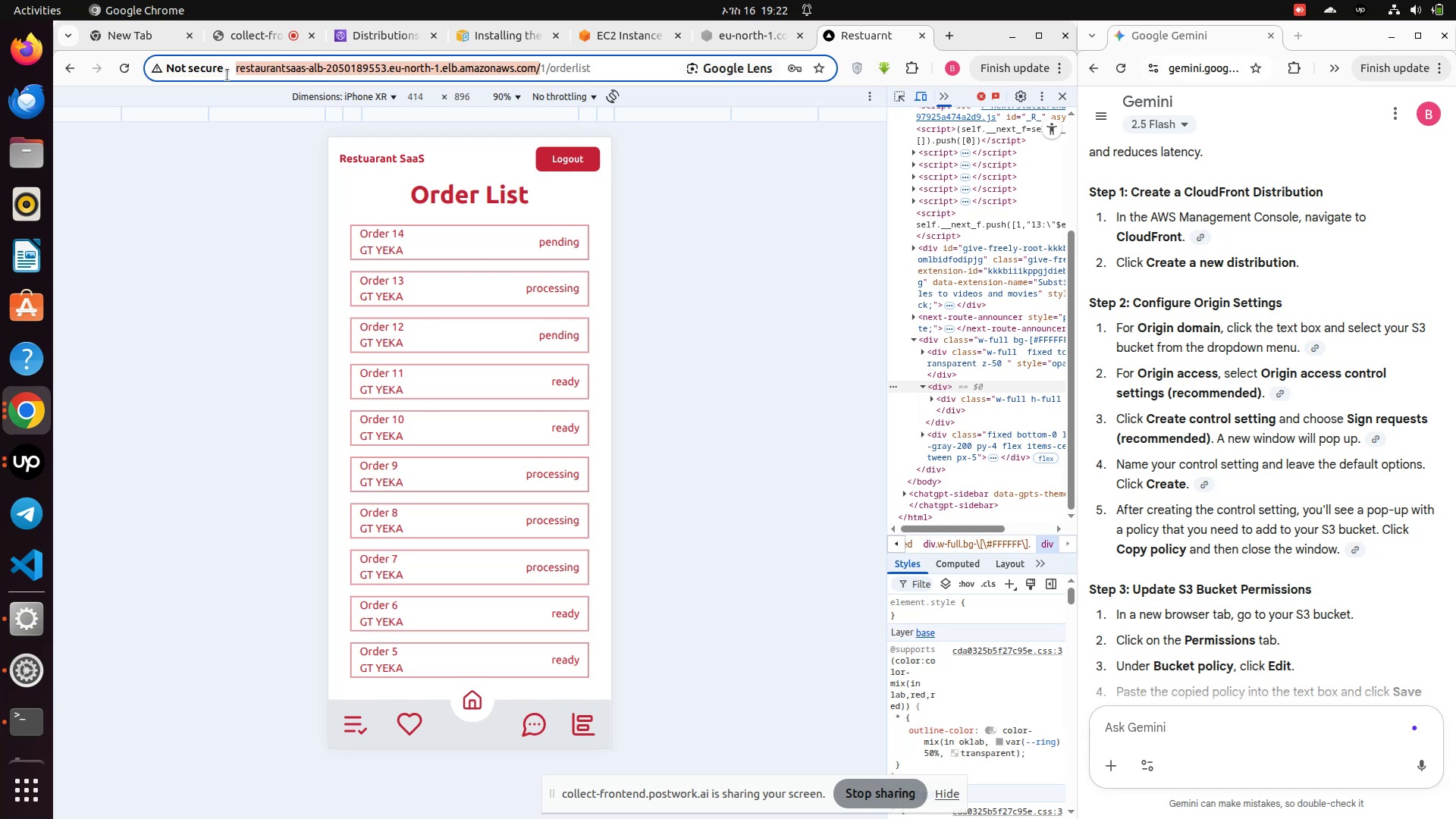 
key(Control+C)
 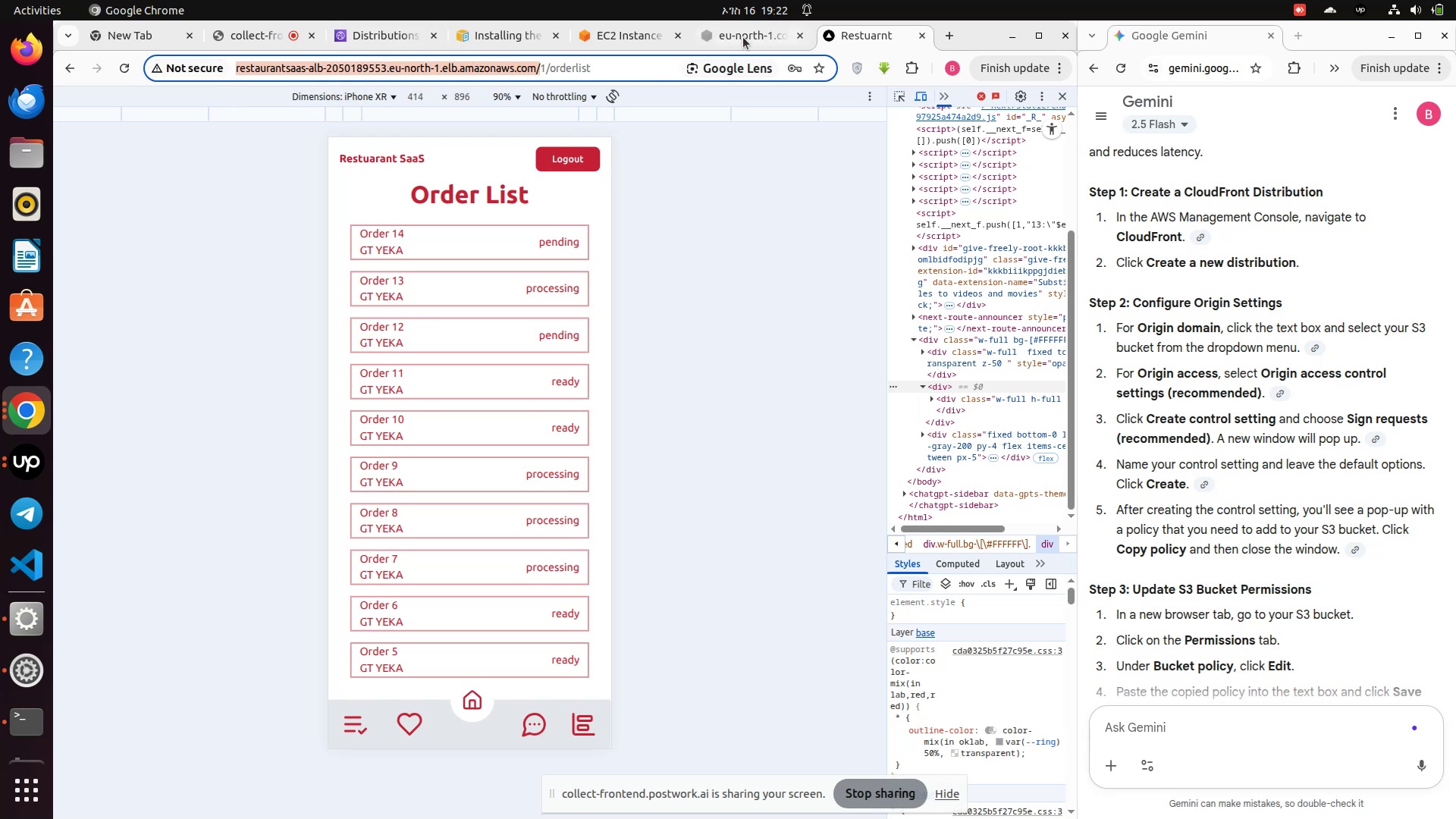 
left_click([601, 35])
 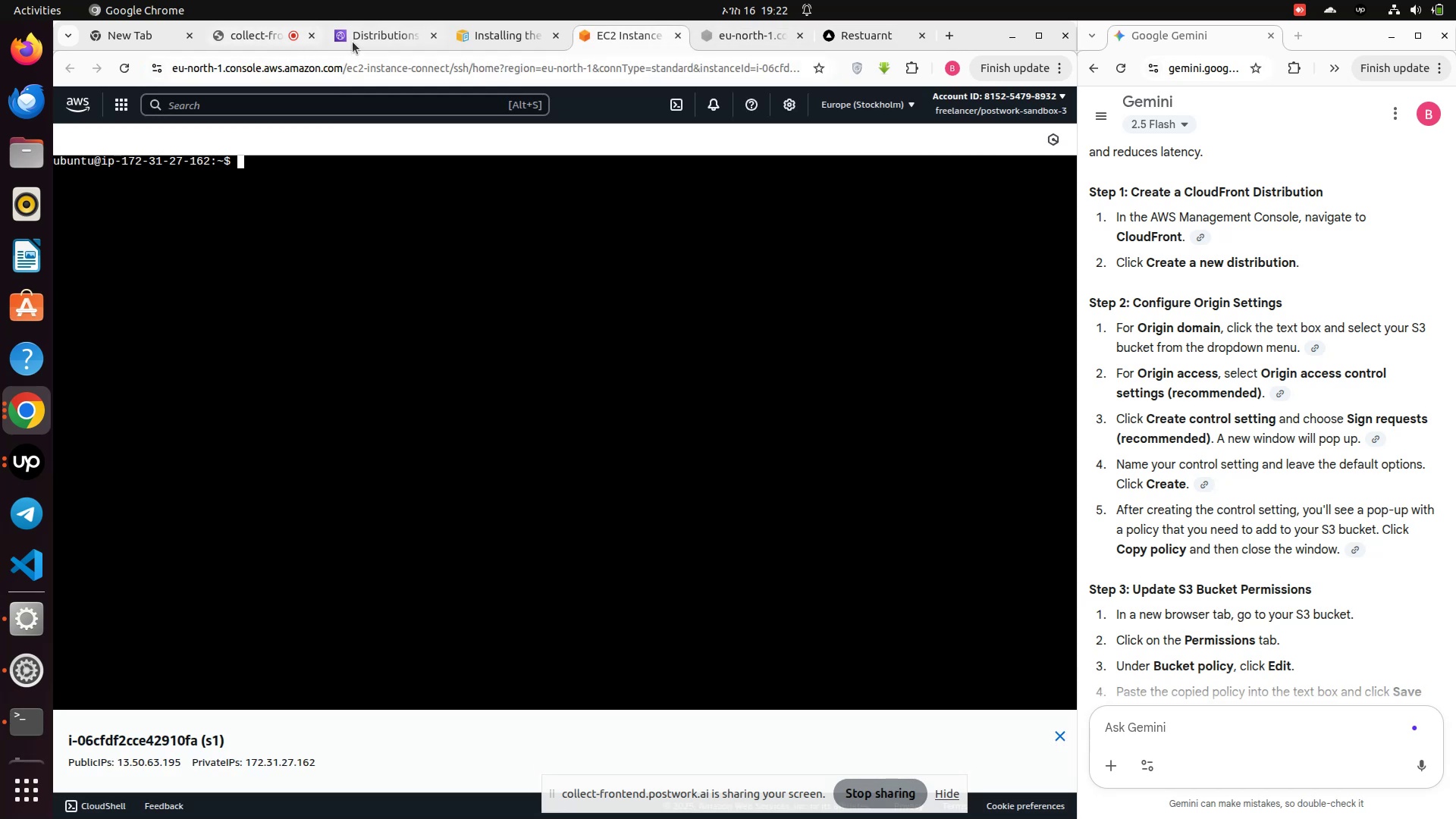 
left_click([371, 33])
 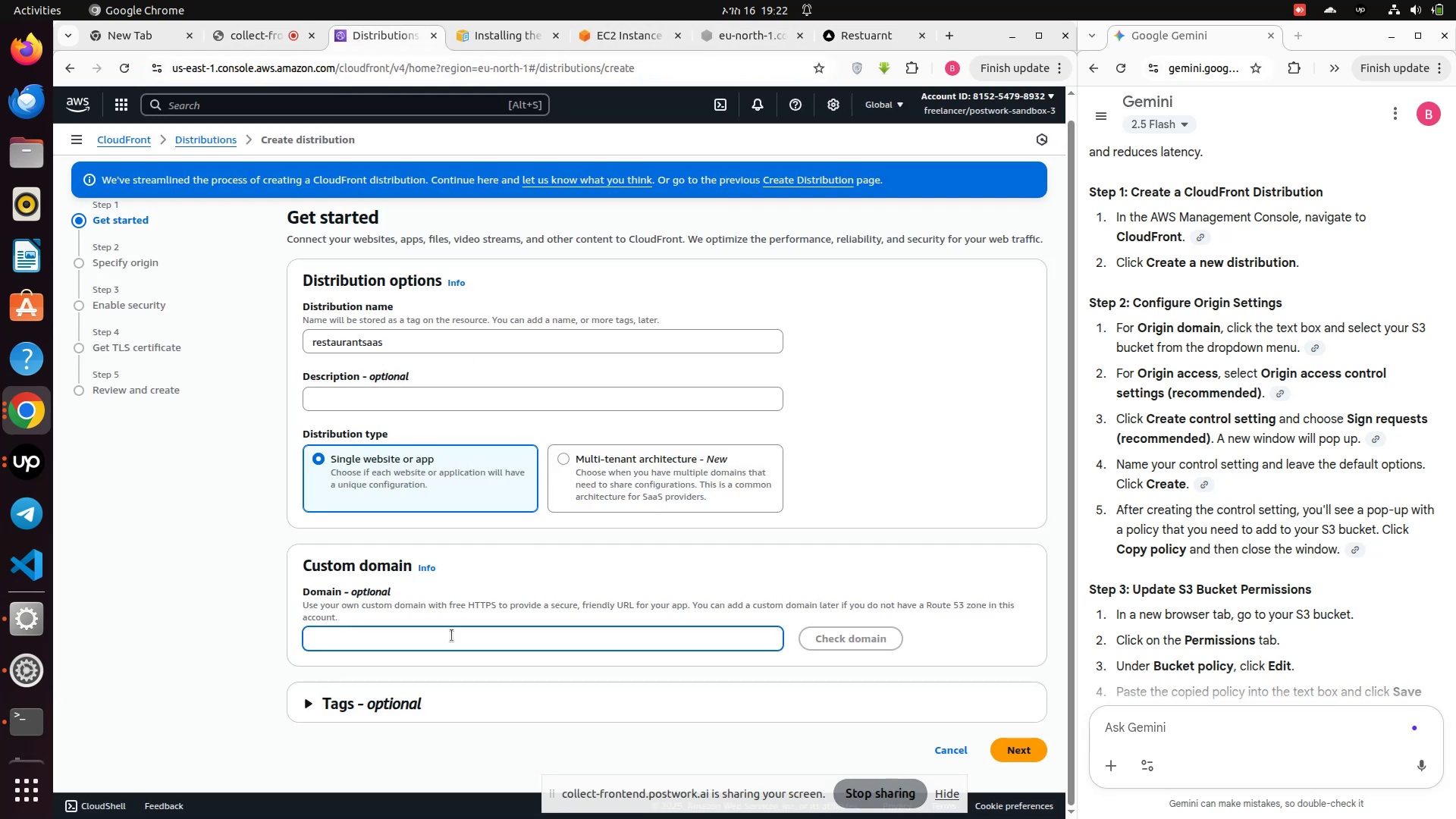 
key(Control+V)
 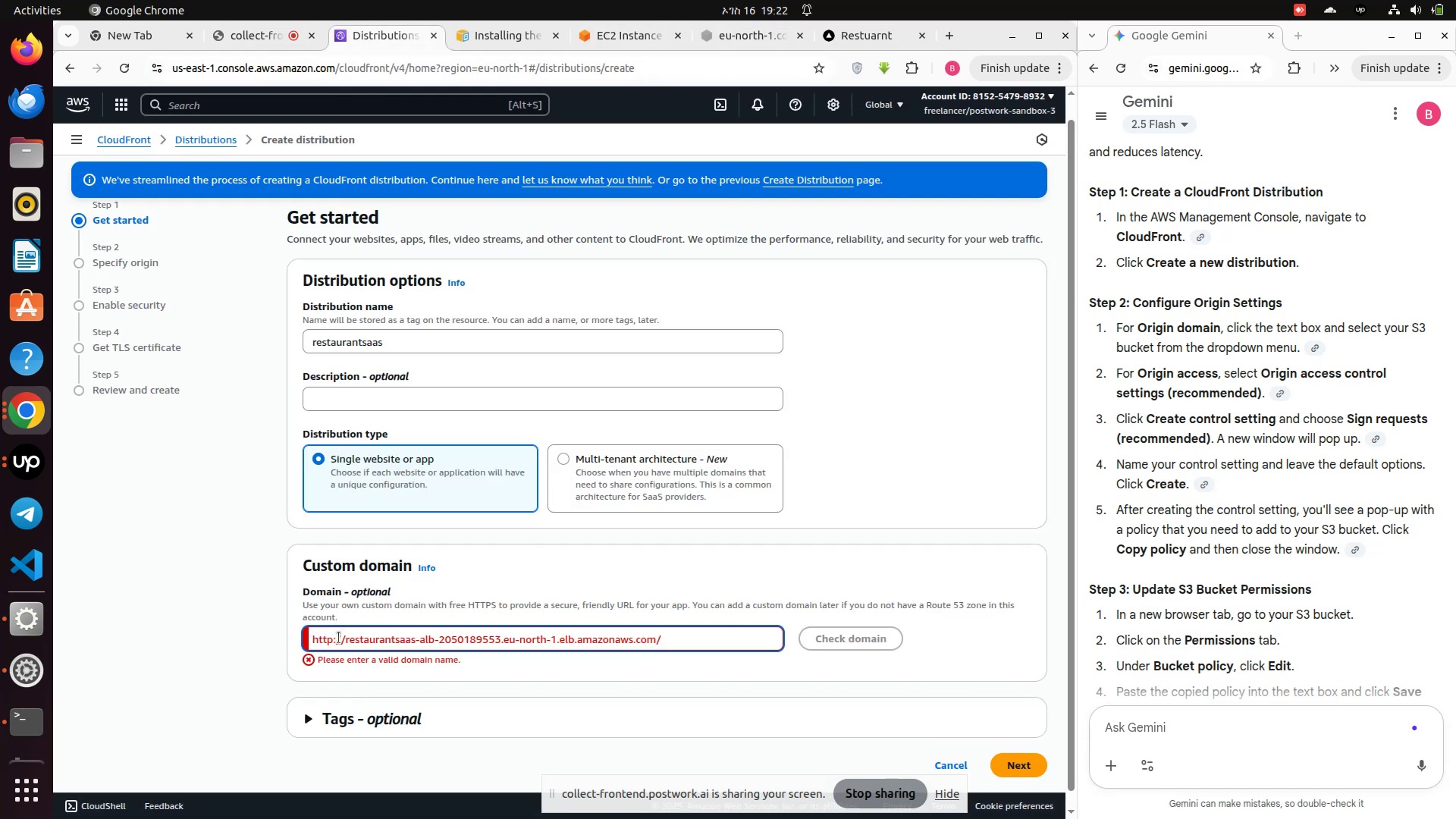 
left_click([339, 639])
 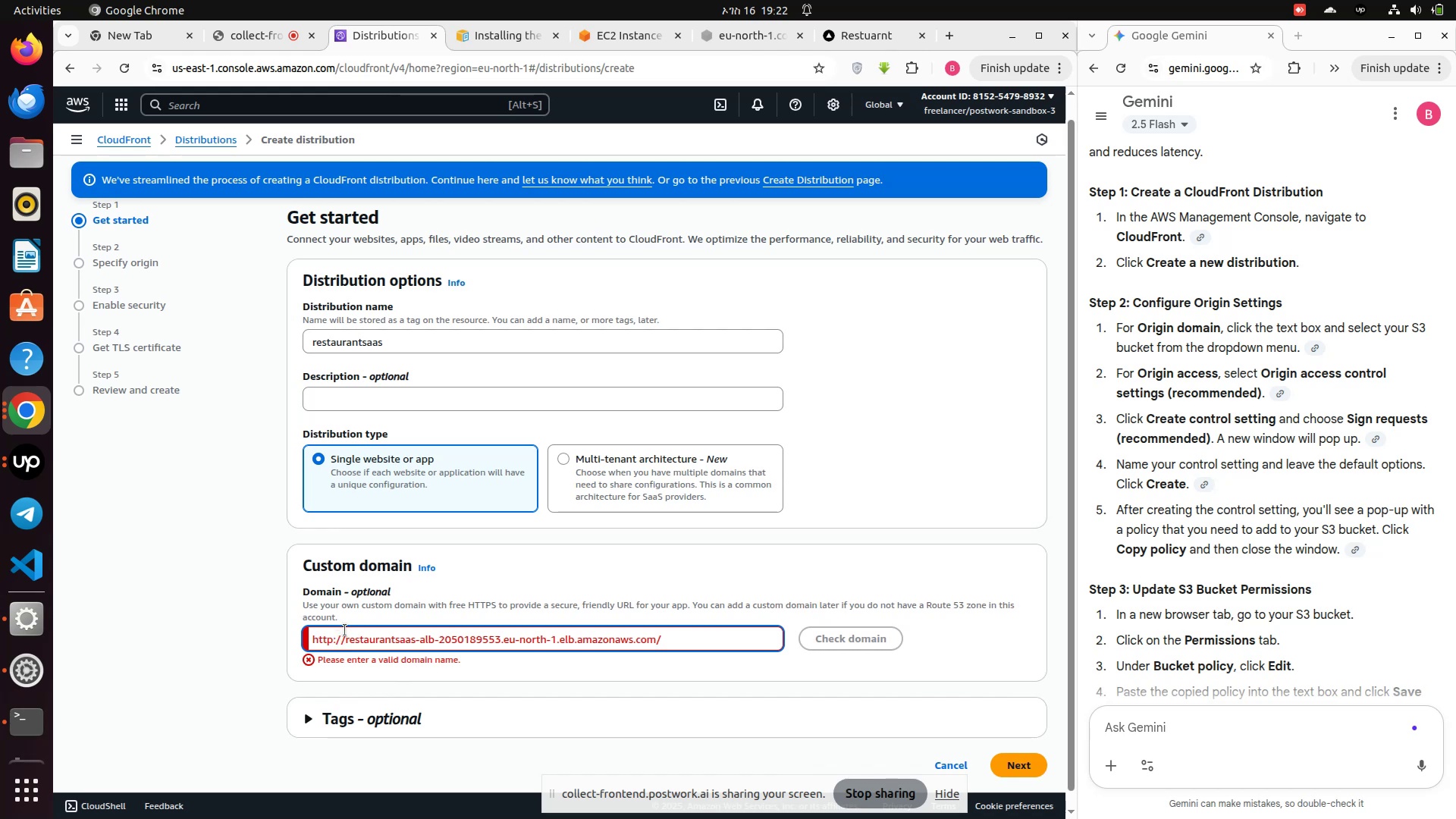 
key(ArrowRight)
 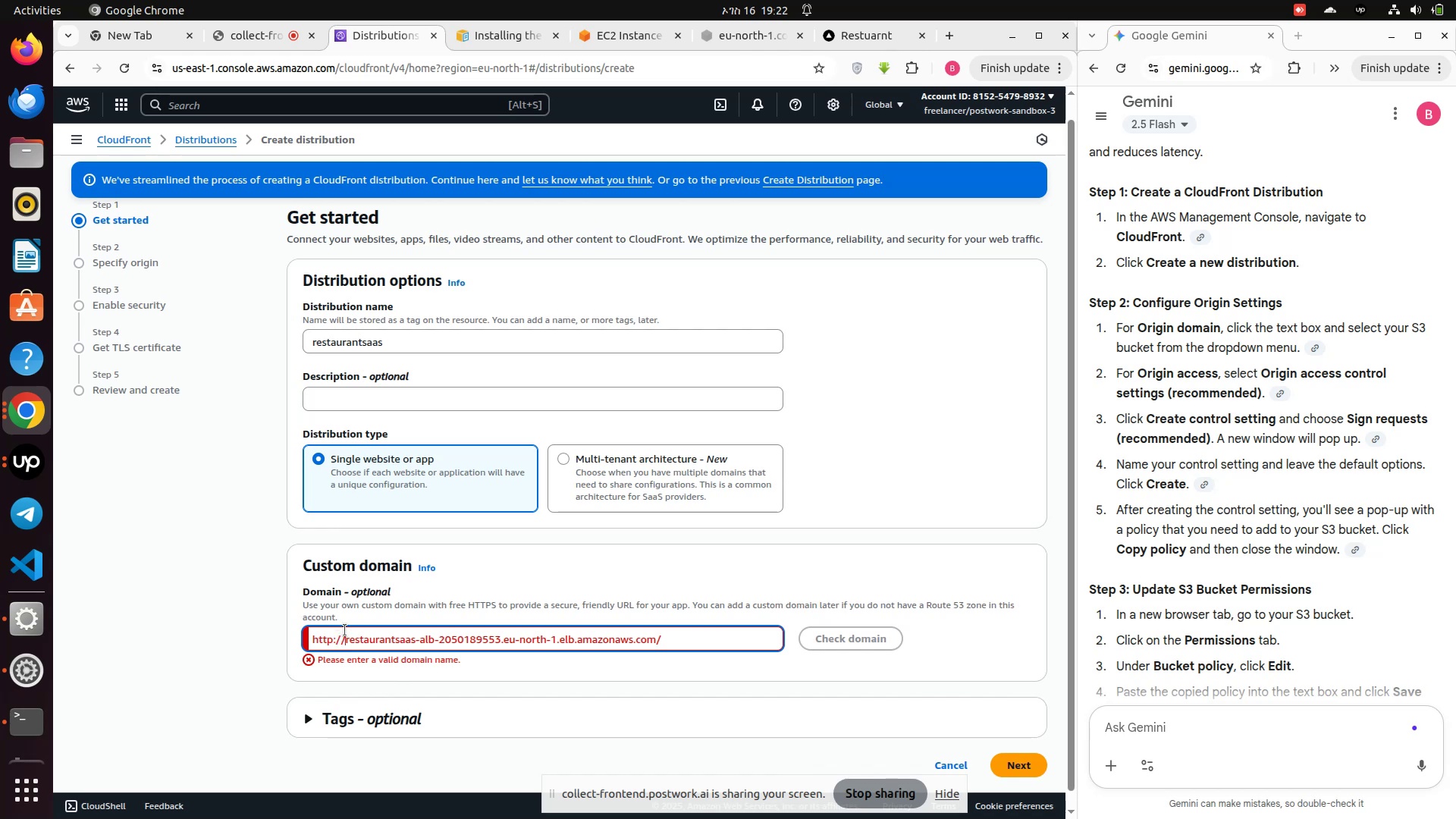 
hold_key(key=Backspace, duration=0.8)
 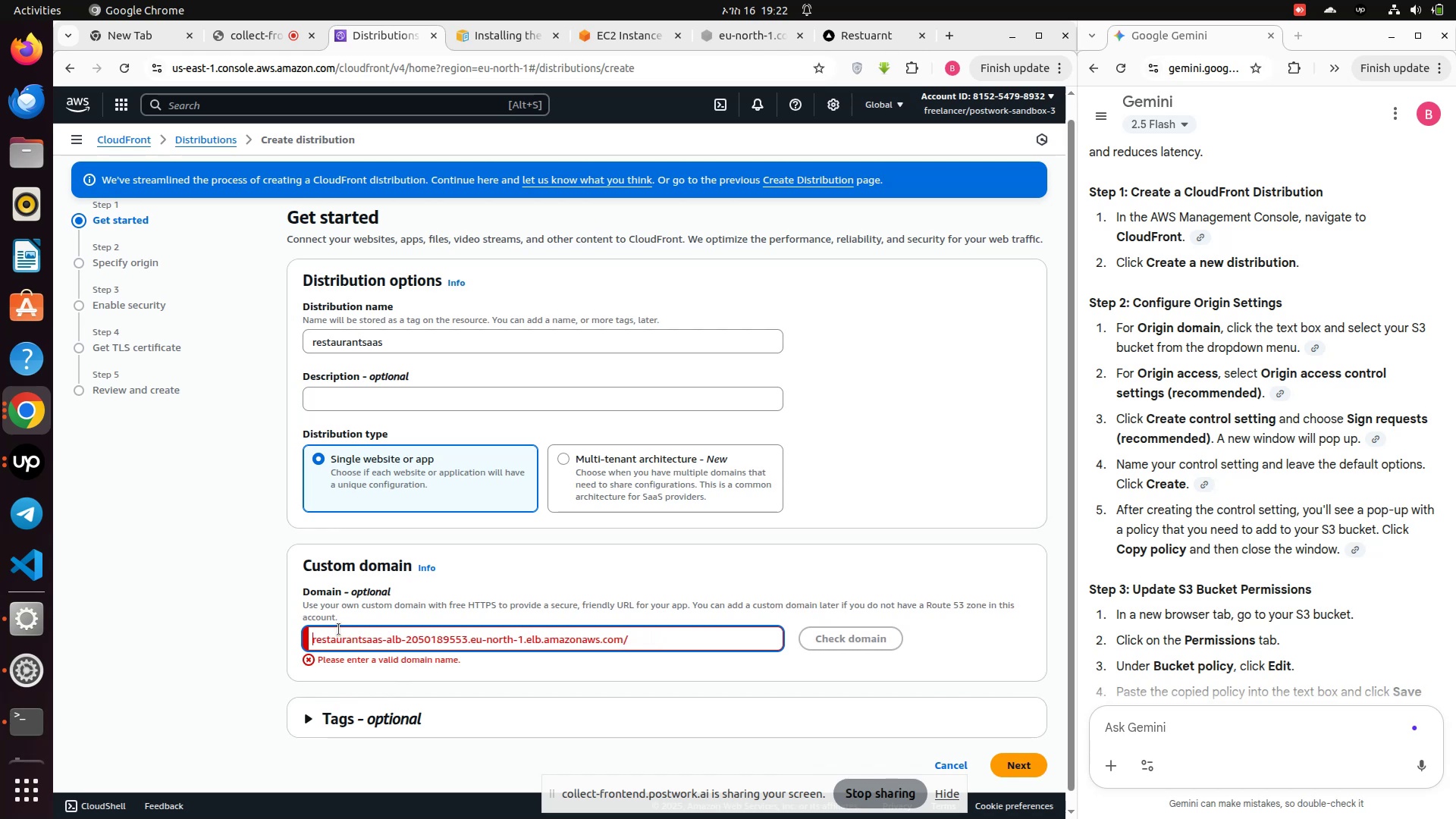 
scroll: coordinate [361, 658], scroll_direction: down, amount: 2.0
 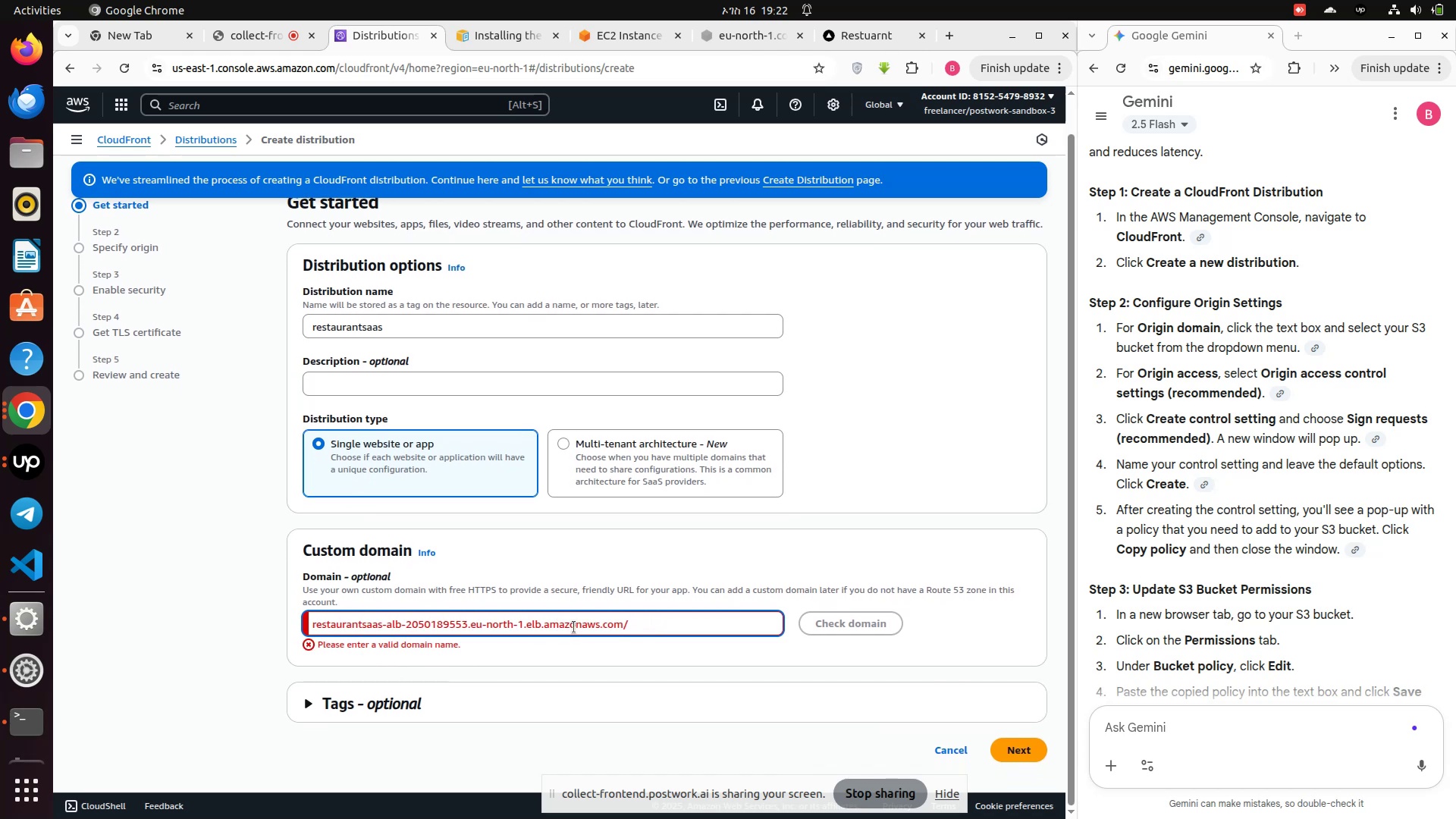 
left_click([651, 626])
 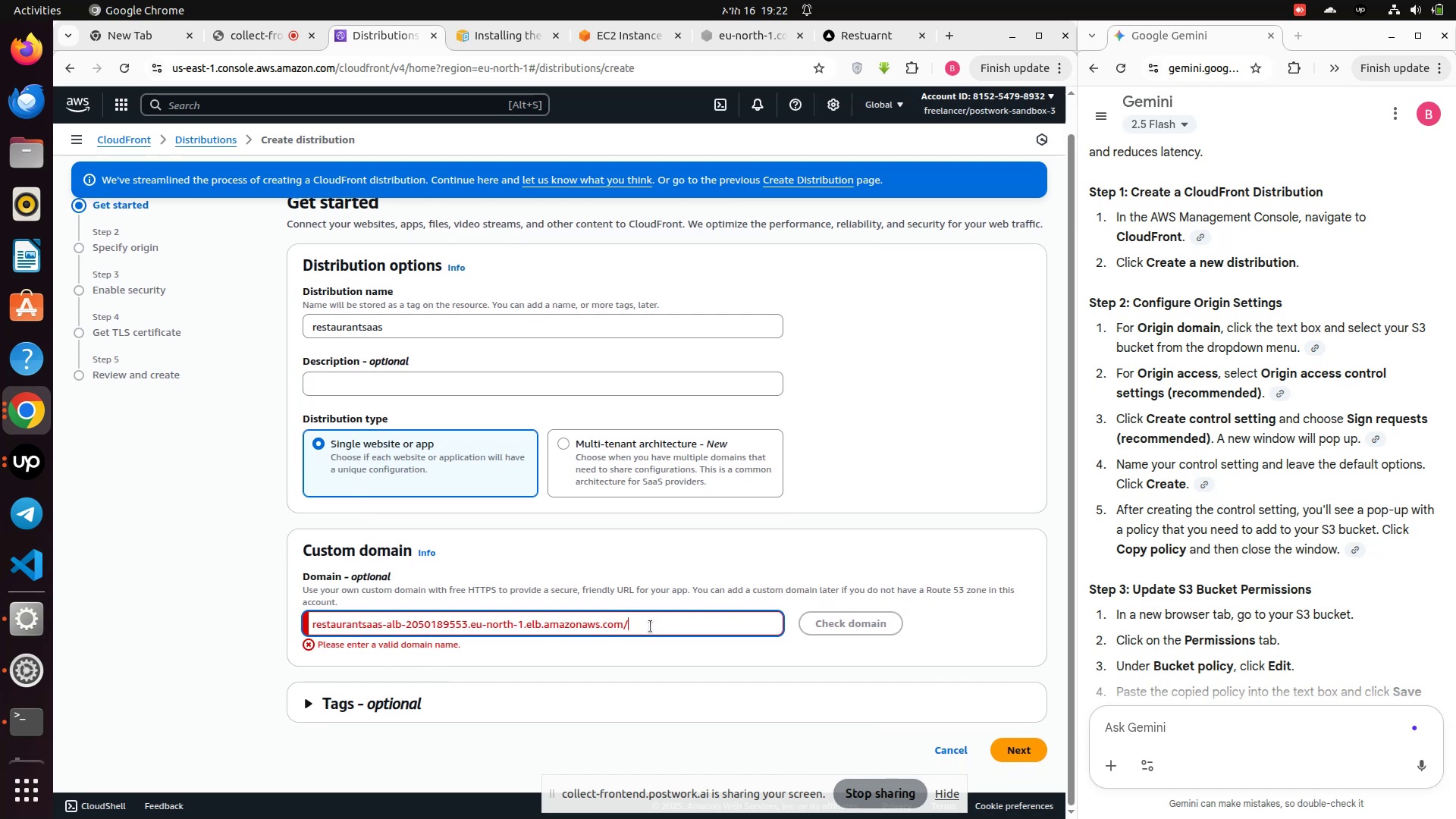 
key(Backspace)
 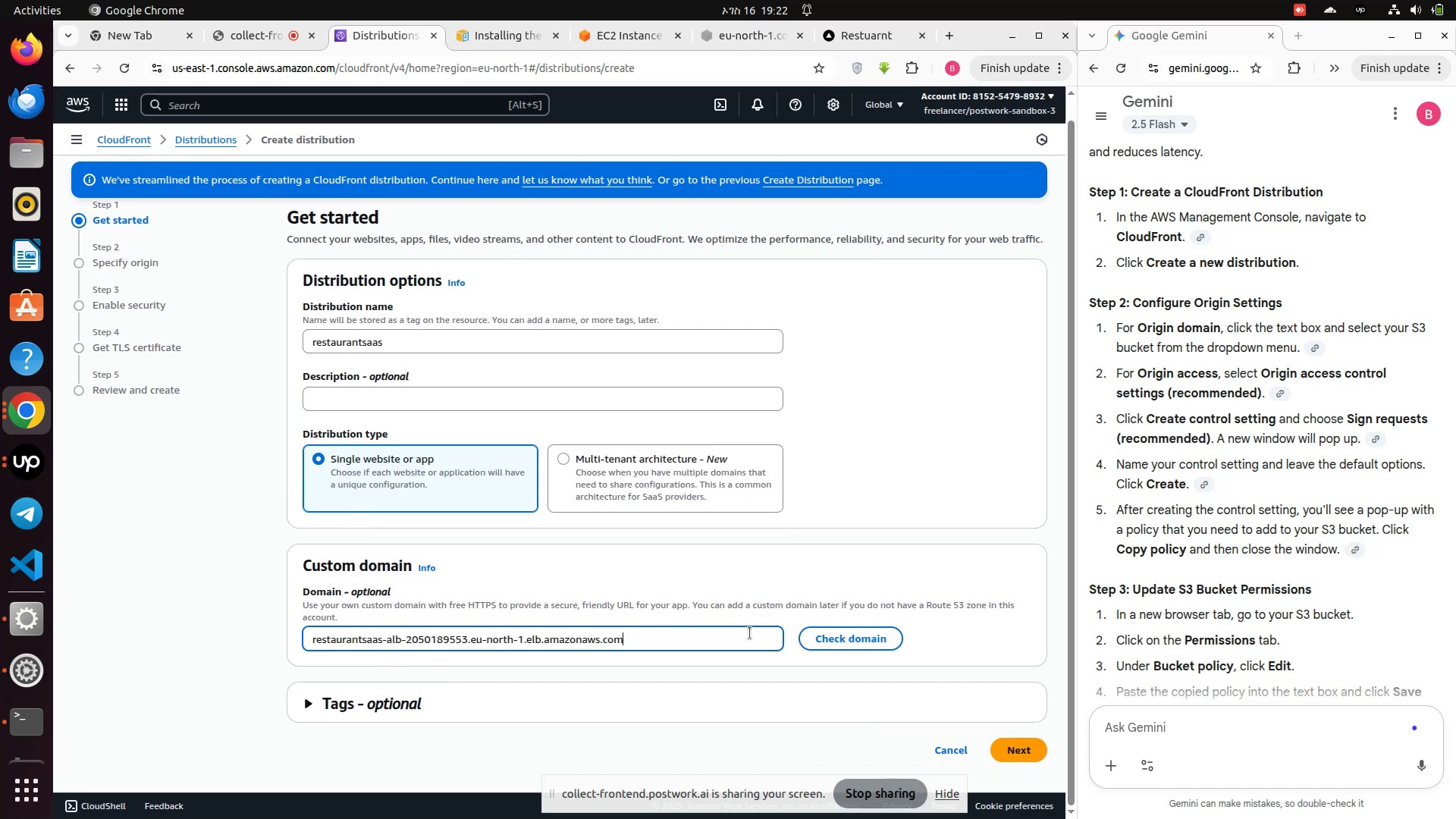 
scroll: coordinate [742, 633], scroll_direction: down, amount: 3.0
 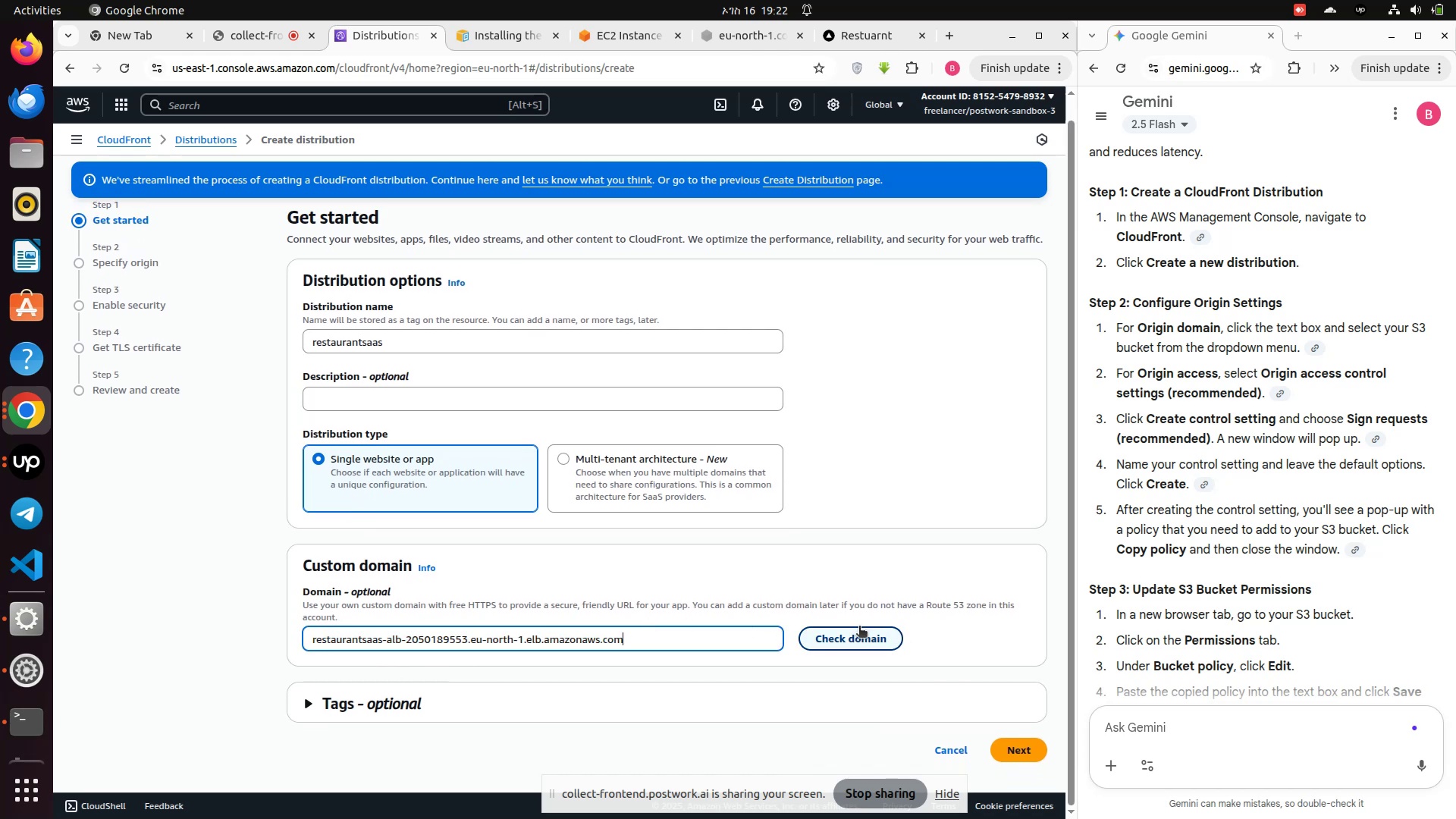 
left_click([859, 627])
 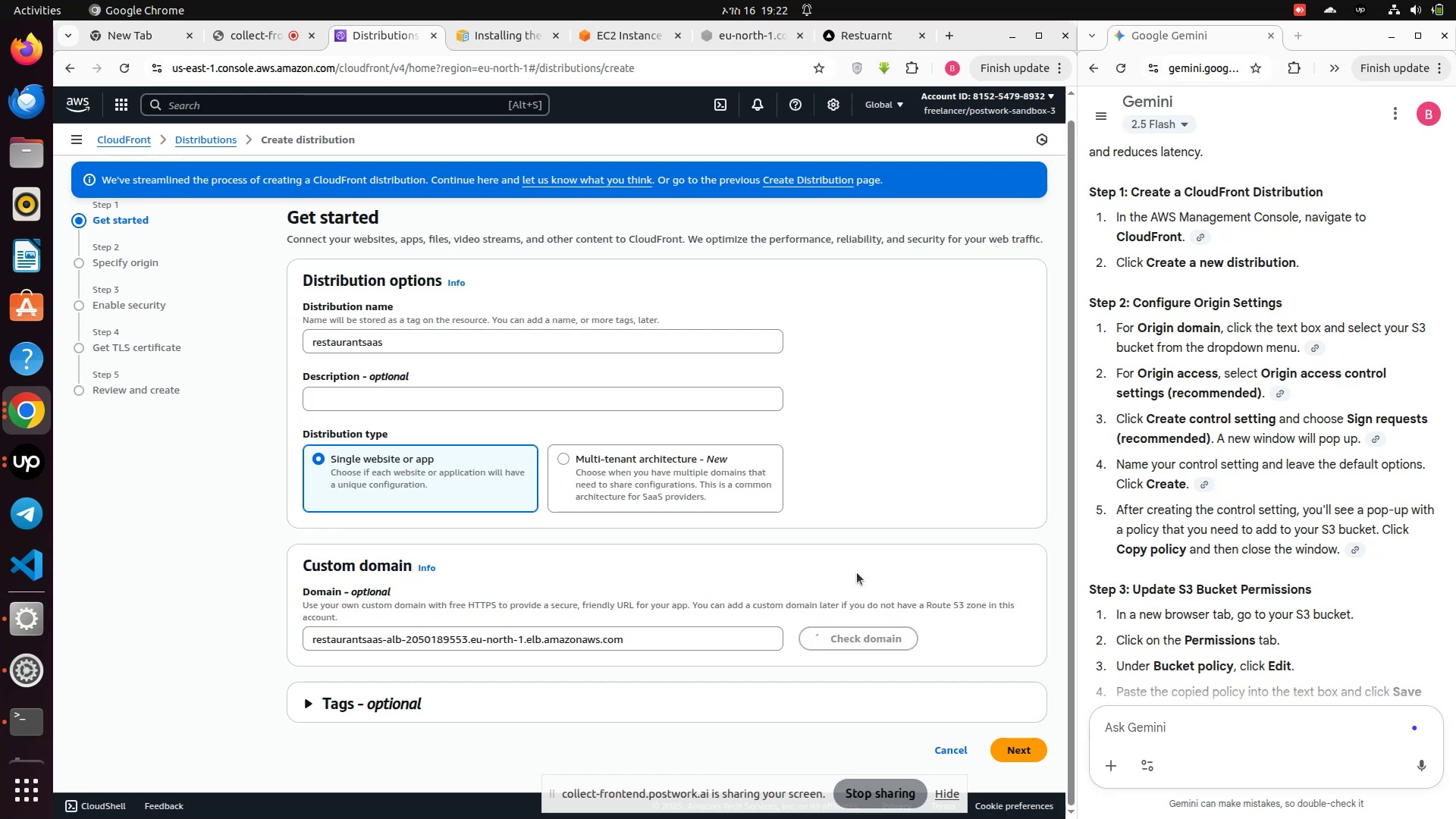 
scroll: coordinate [861, 571], scroll_direction: down, amount: 2.0
 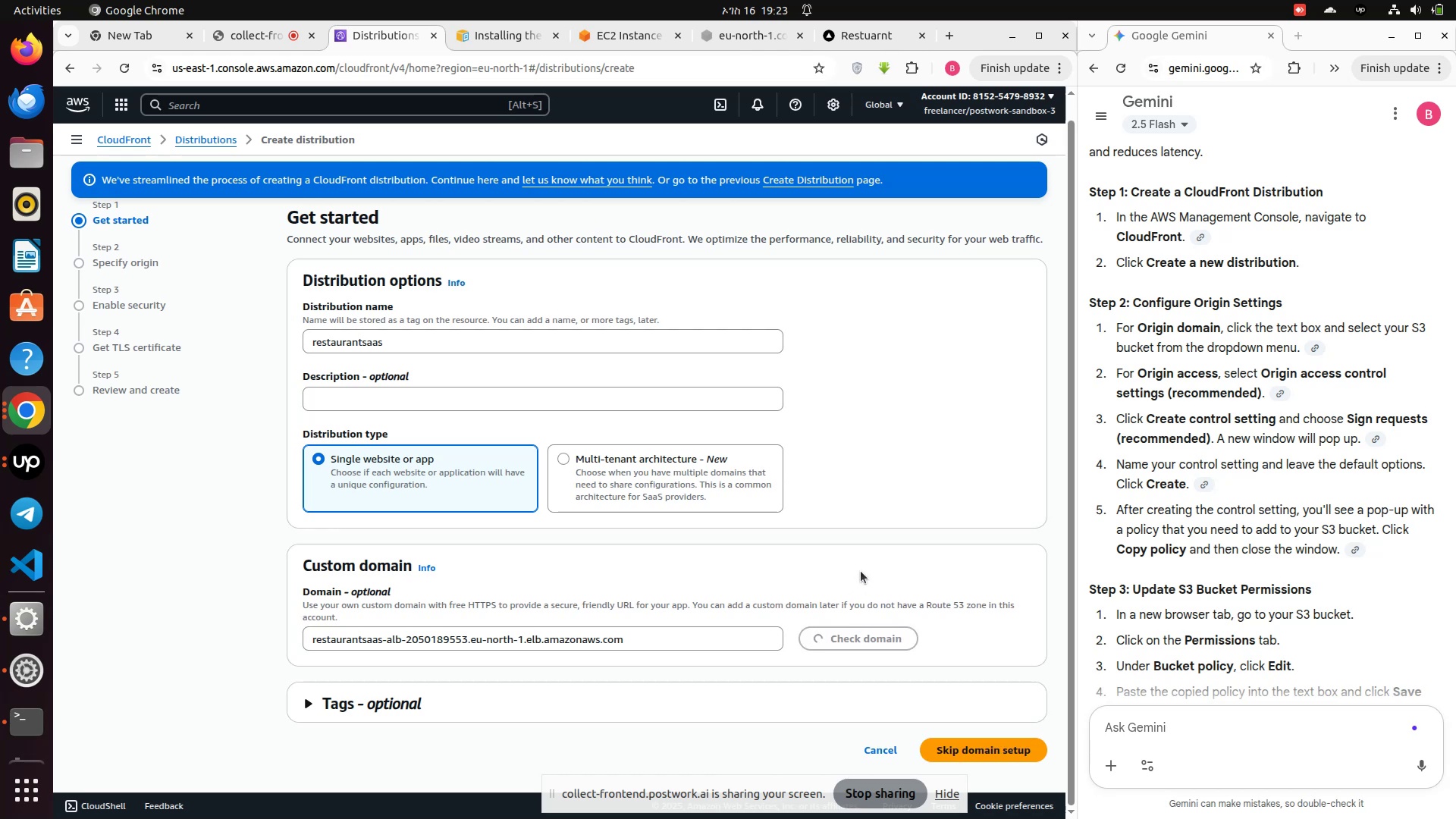 
wait(11.61)
 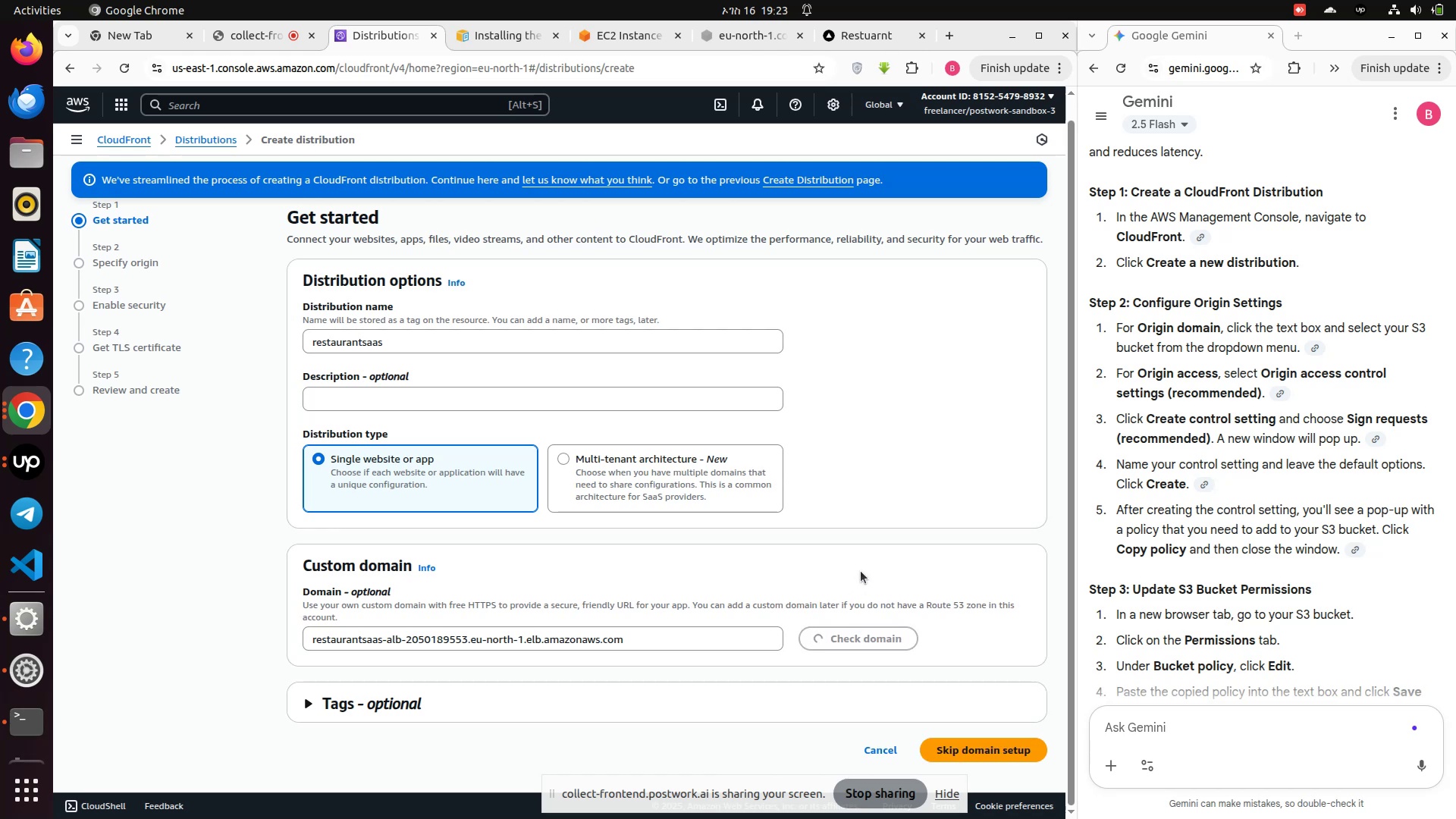 
scroll: coordinate [727, 571], scroll_direction: down, amount: 2.0
 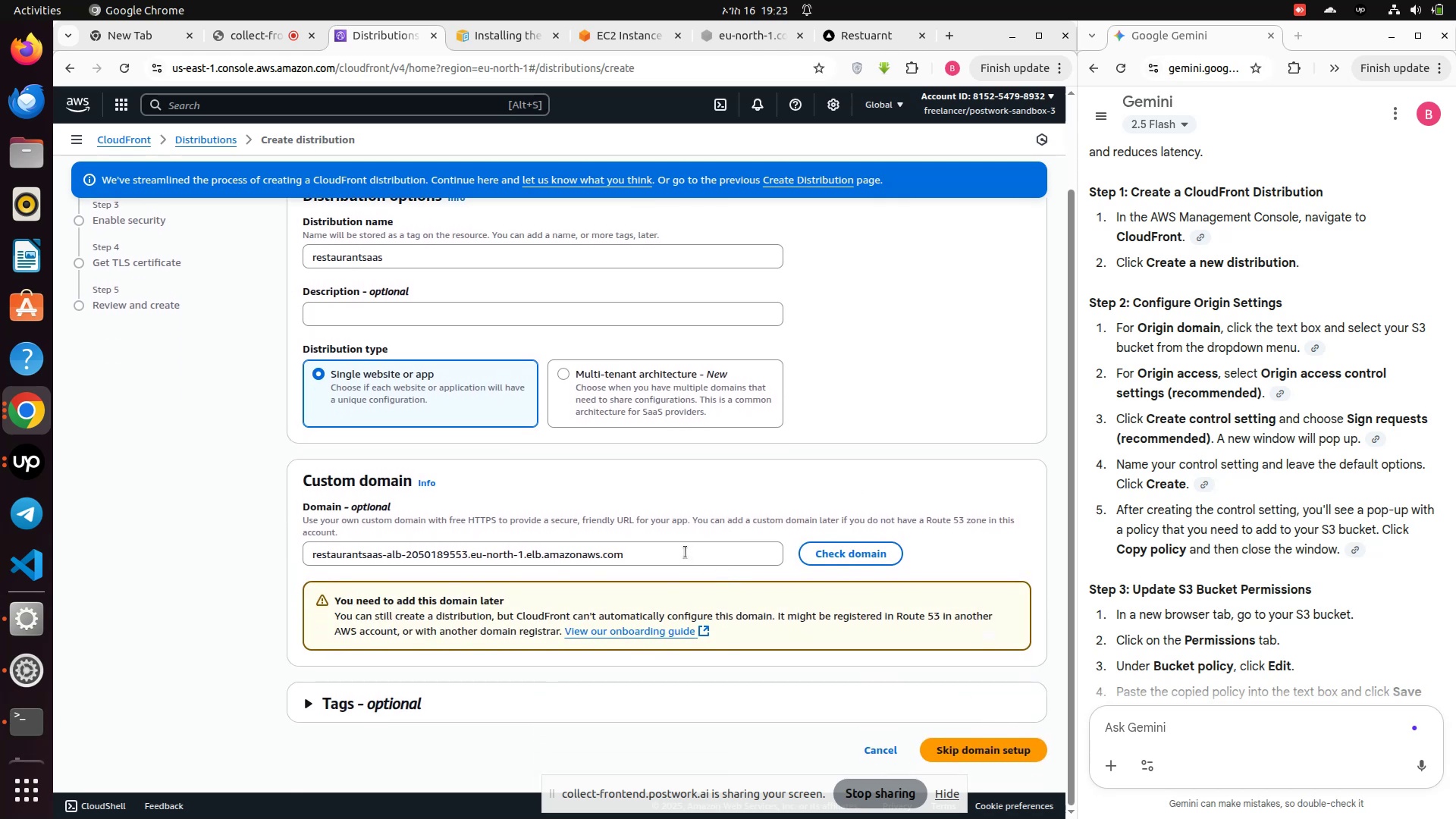 
left_click([686, 552])
 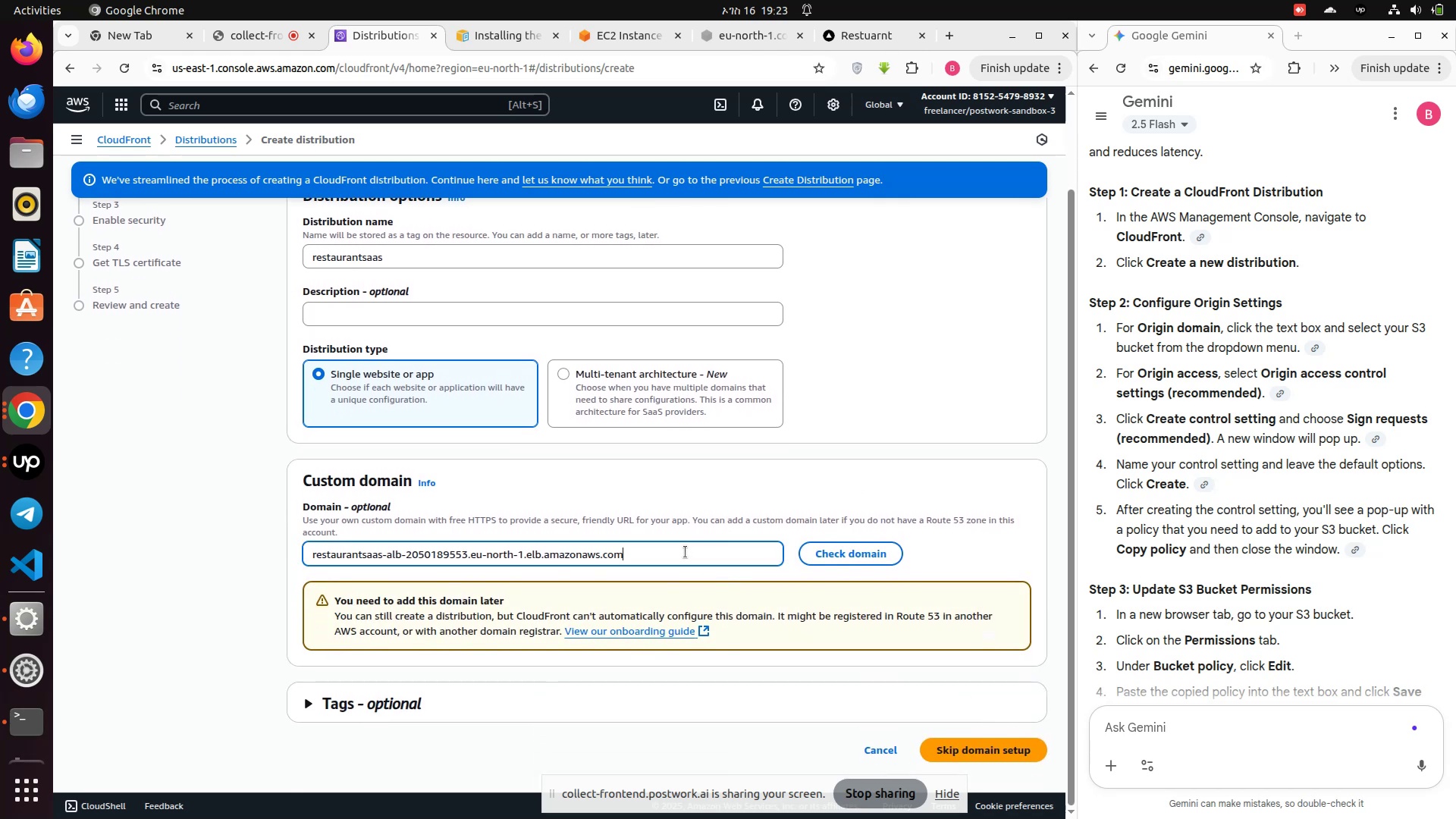 
key(Control+A)
 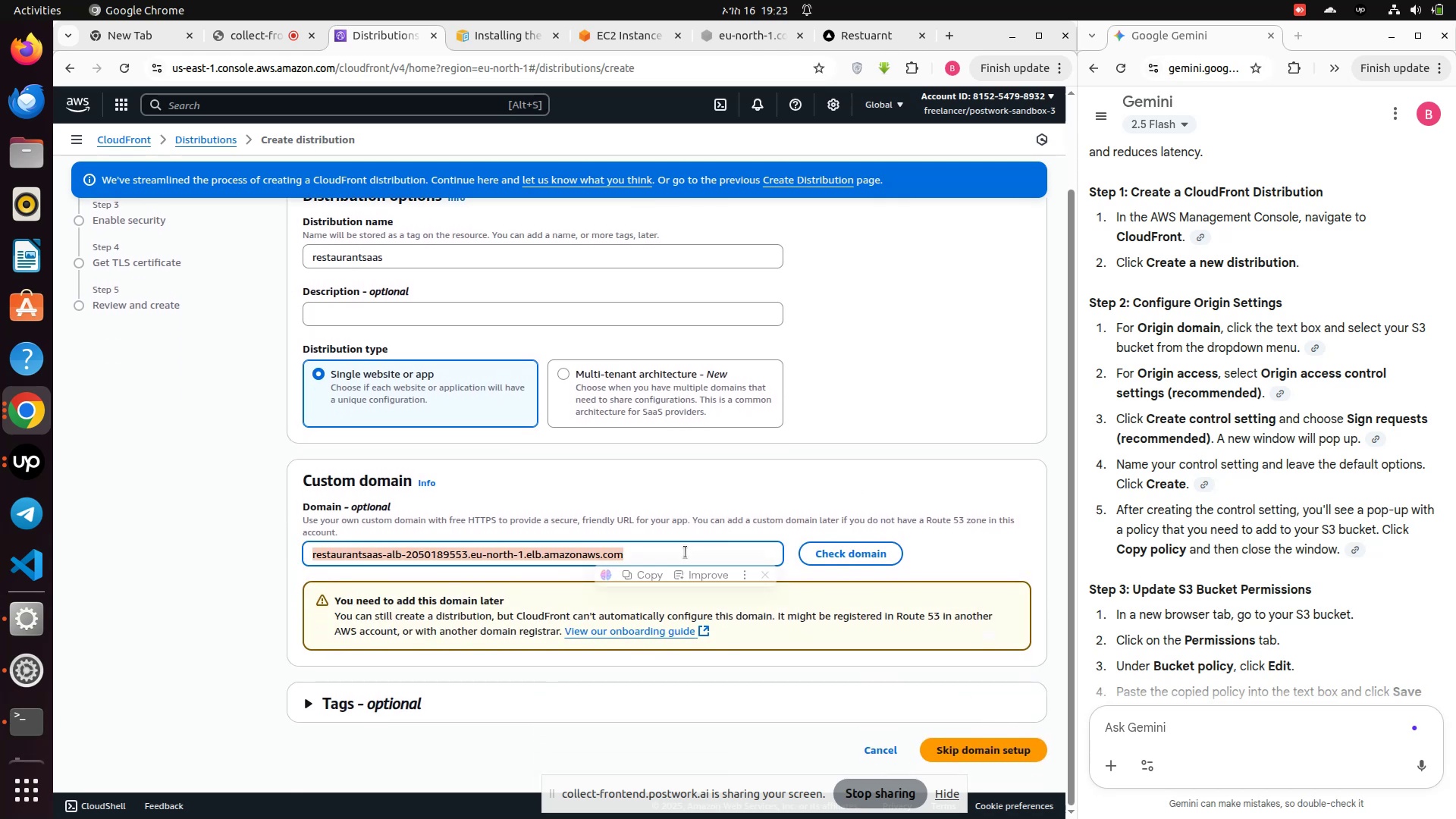 
key(Control+X)
 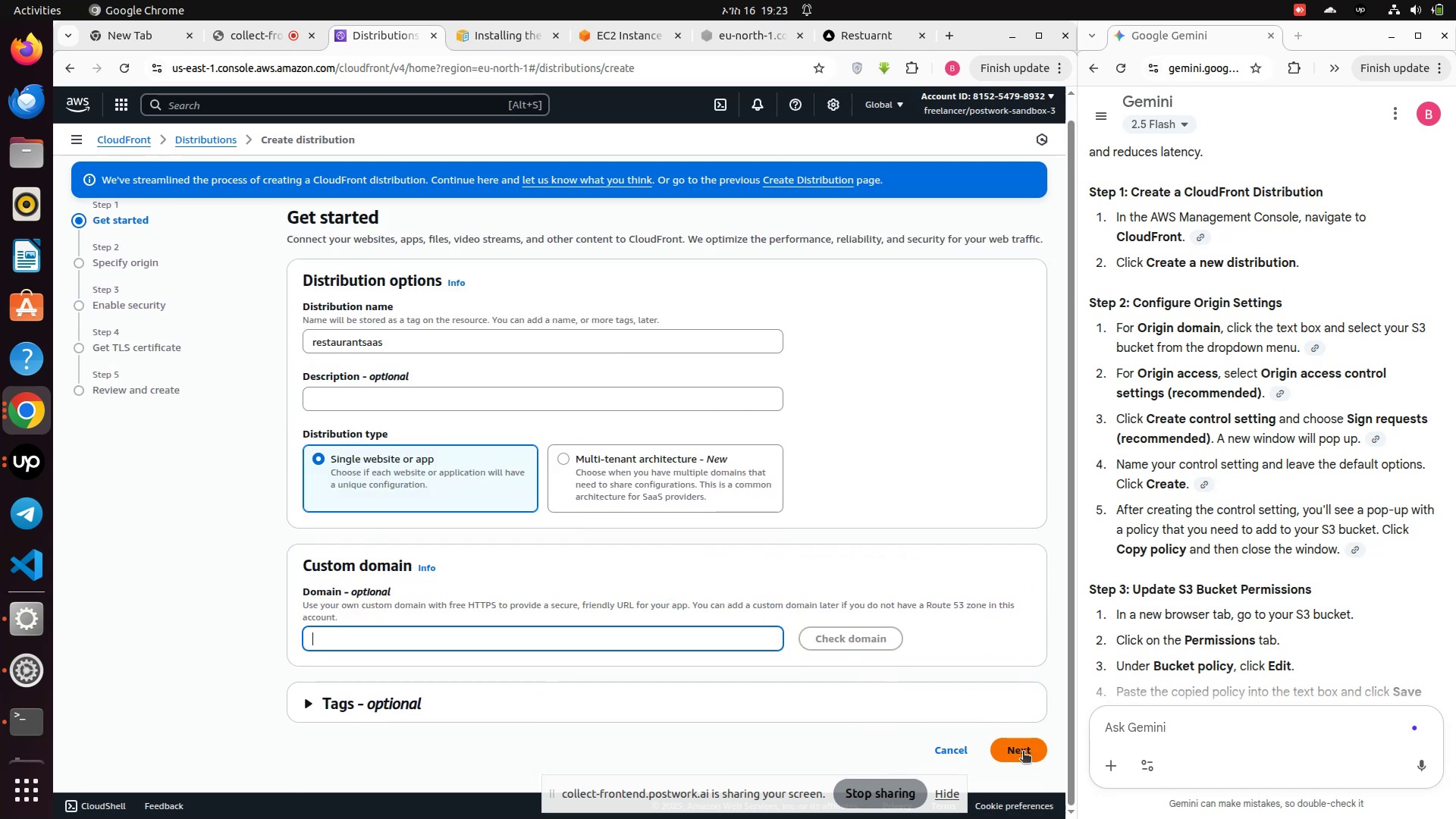 
left_click([1023, 752])
 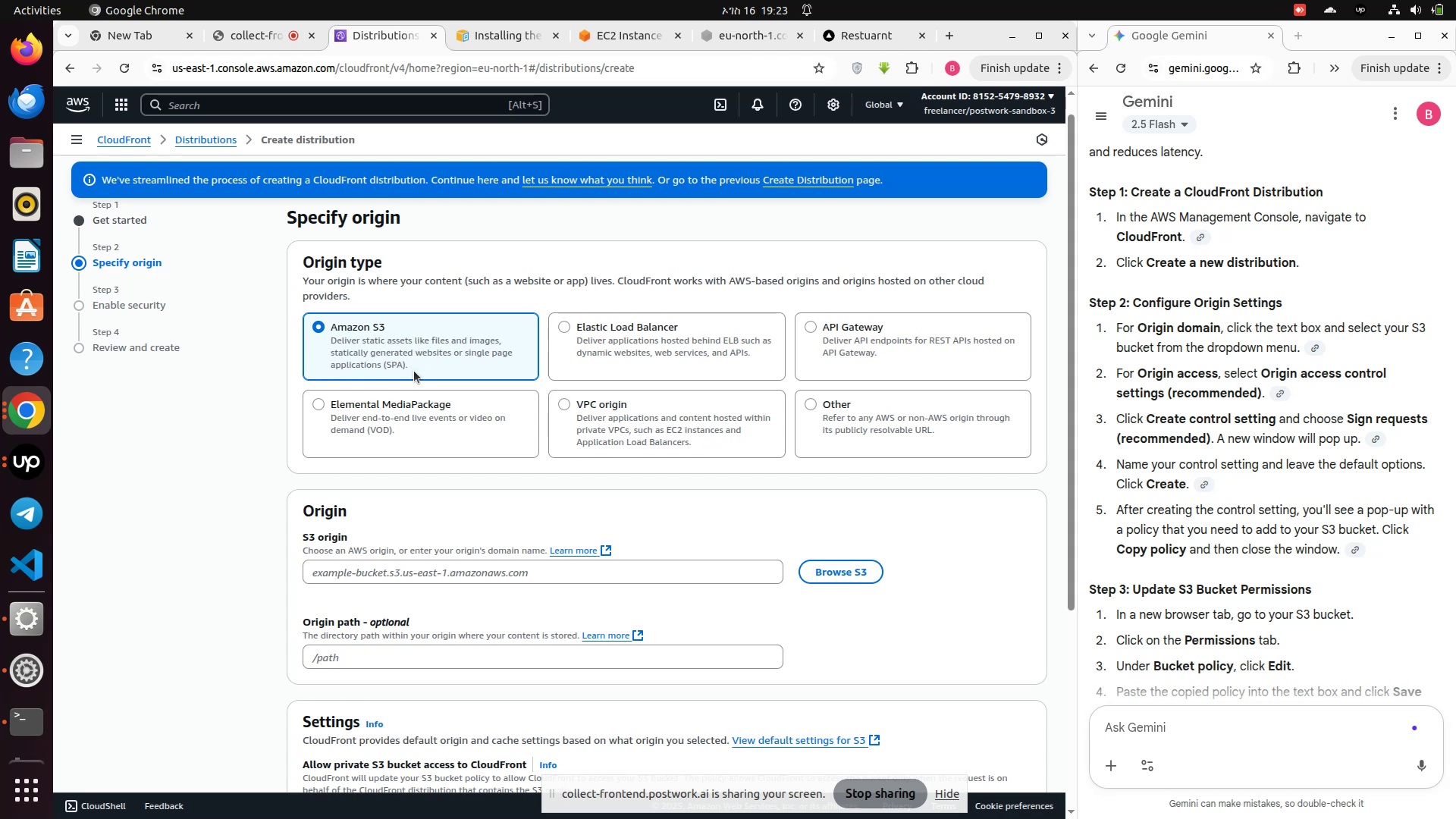 
wait(22.59)
 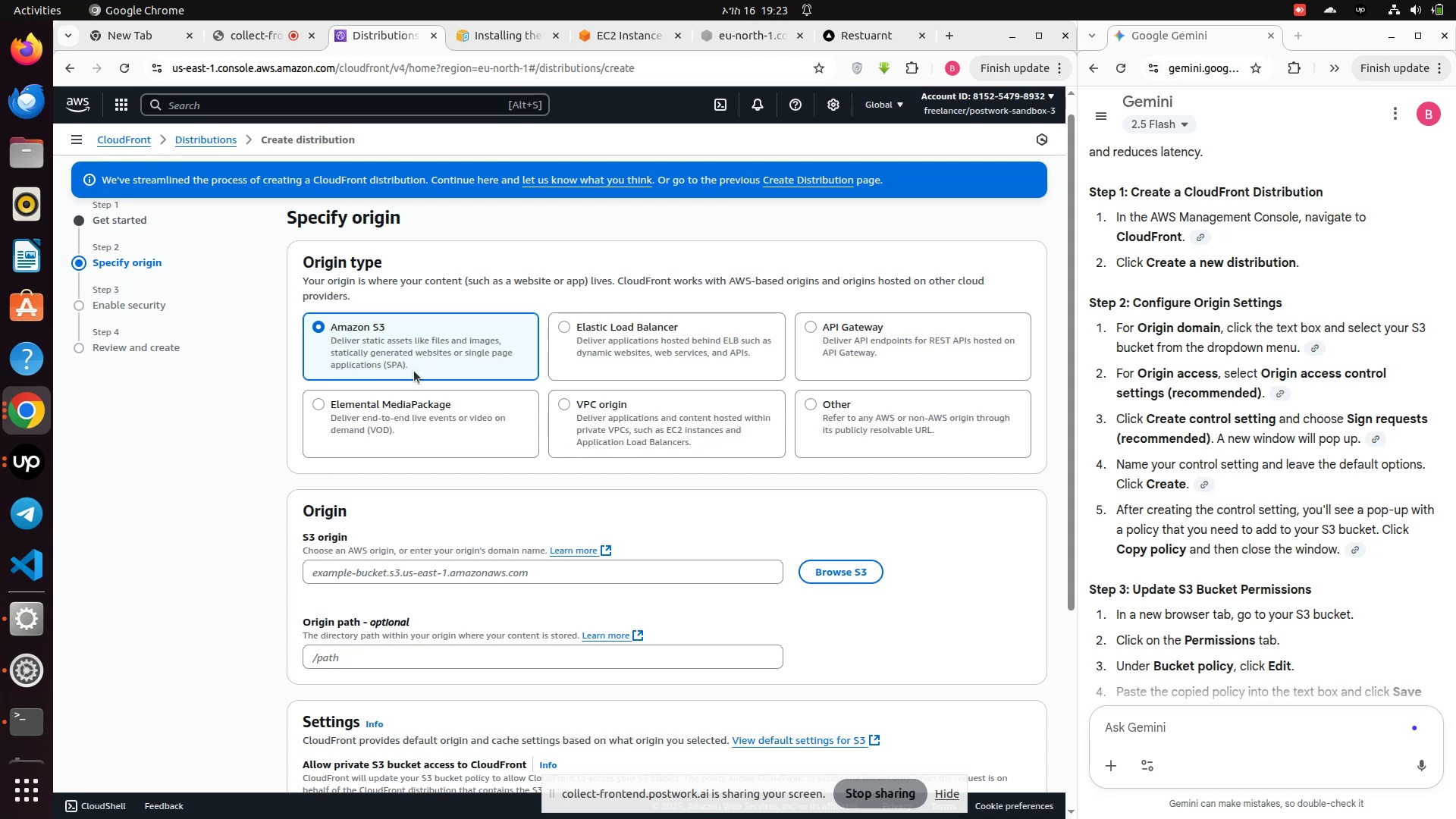 
scroll: coordinate [414, 371], scroll_direction: down, amount: 1.0
 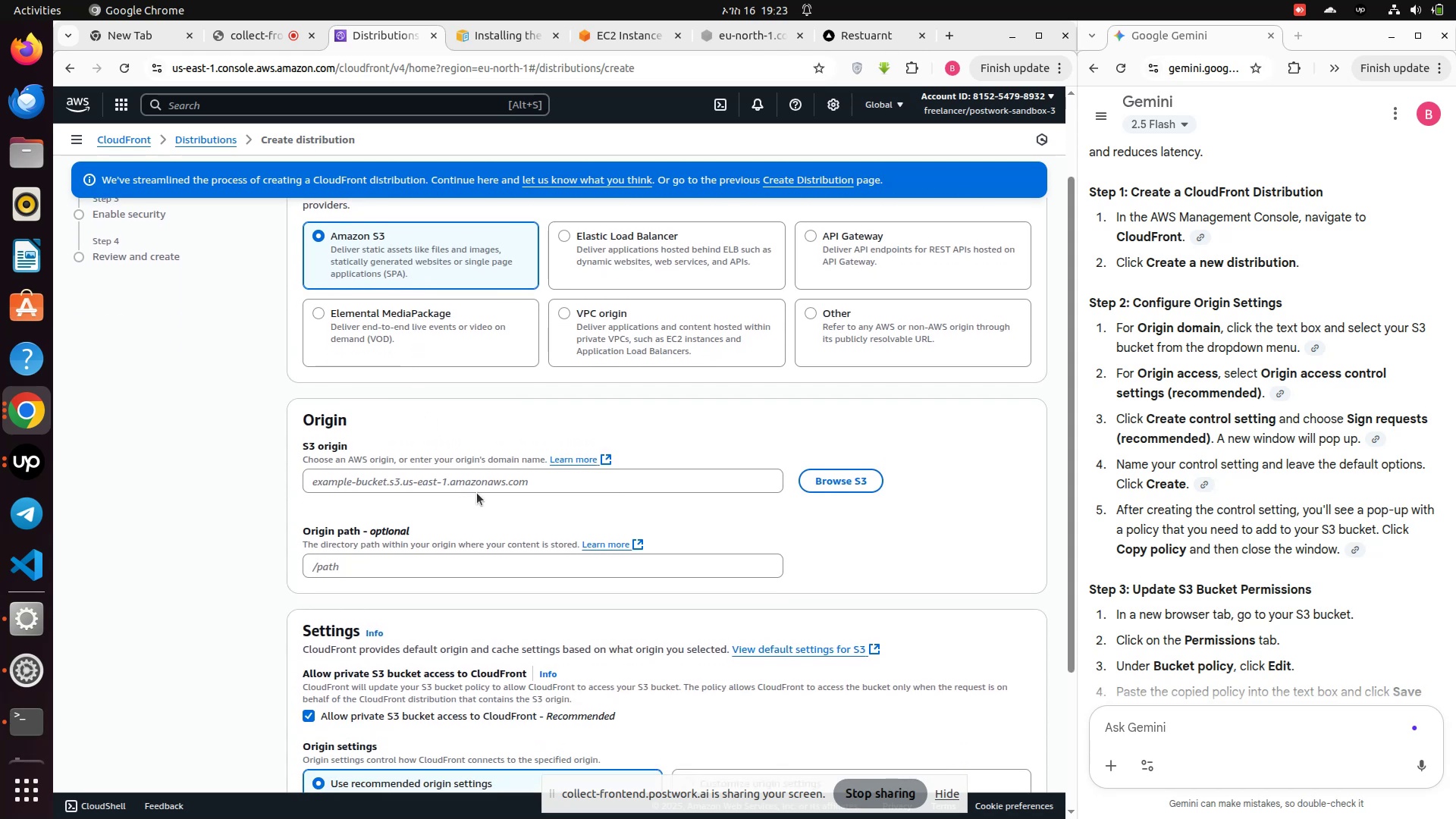 
left_click([491, 482])
 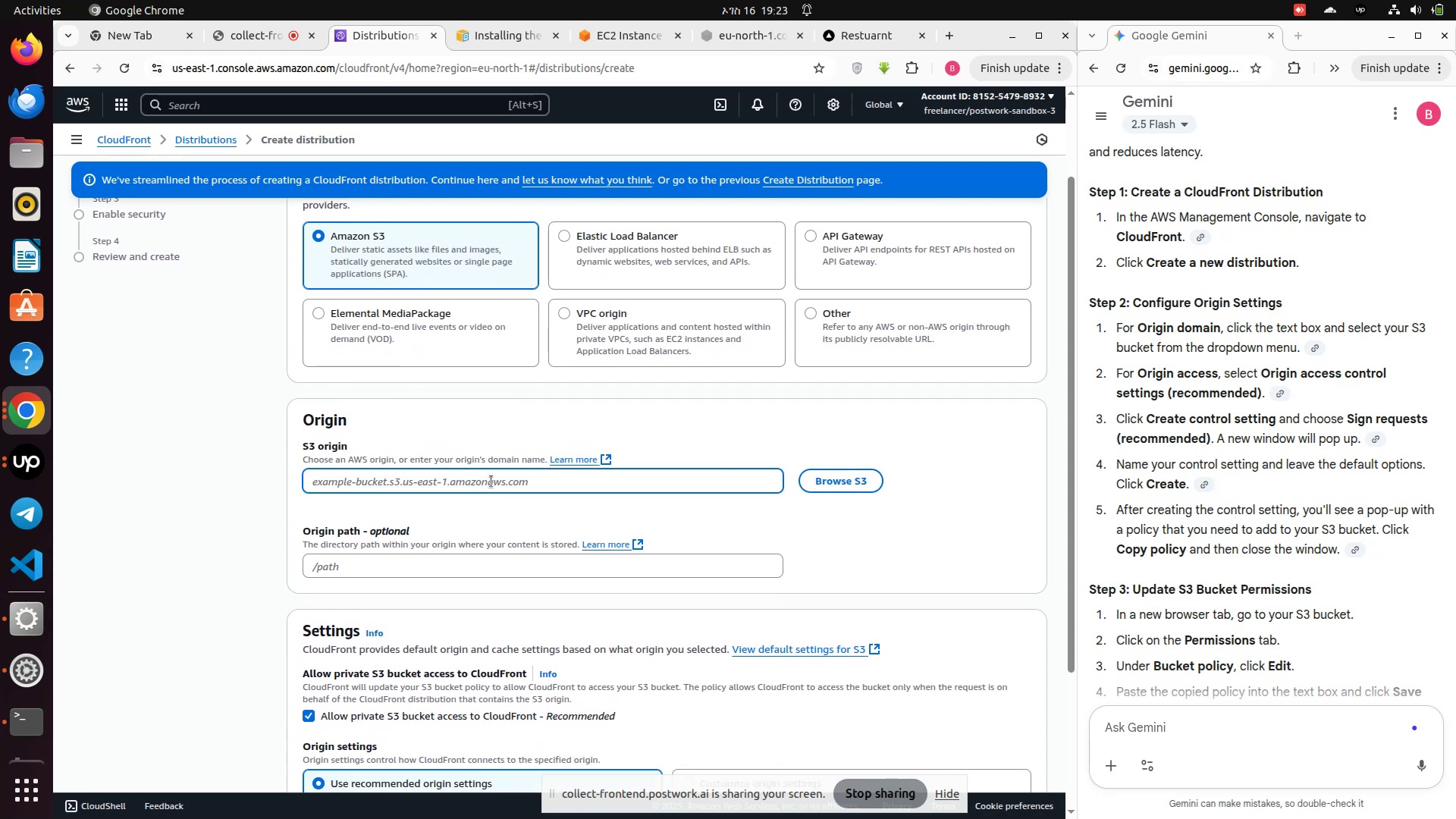 
scroll: coordinate [491, 482], scroll_direction: up, amount: 3.0
 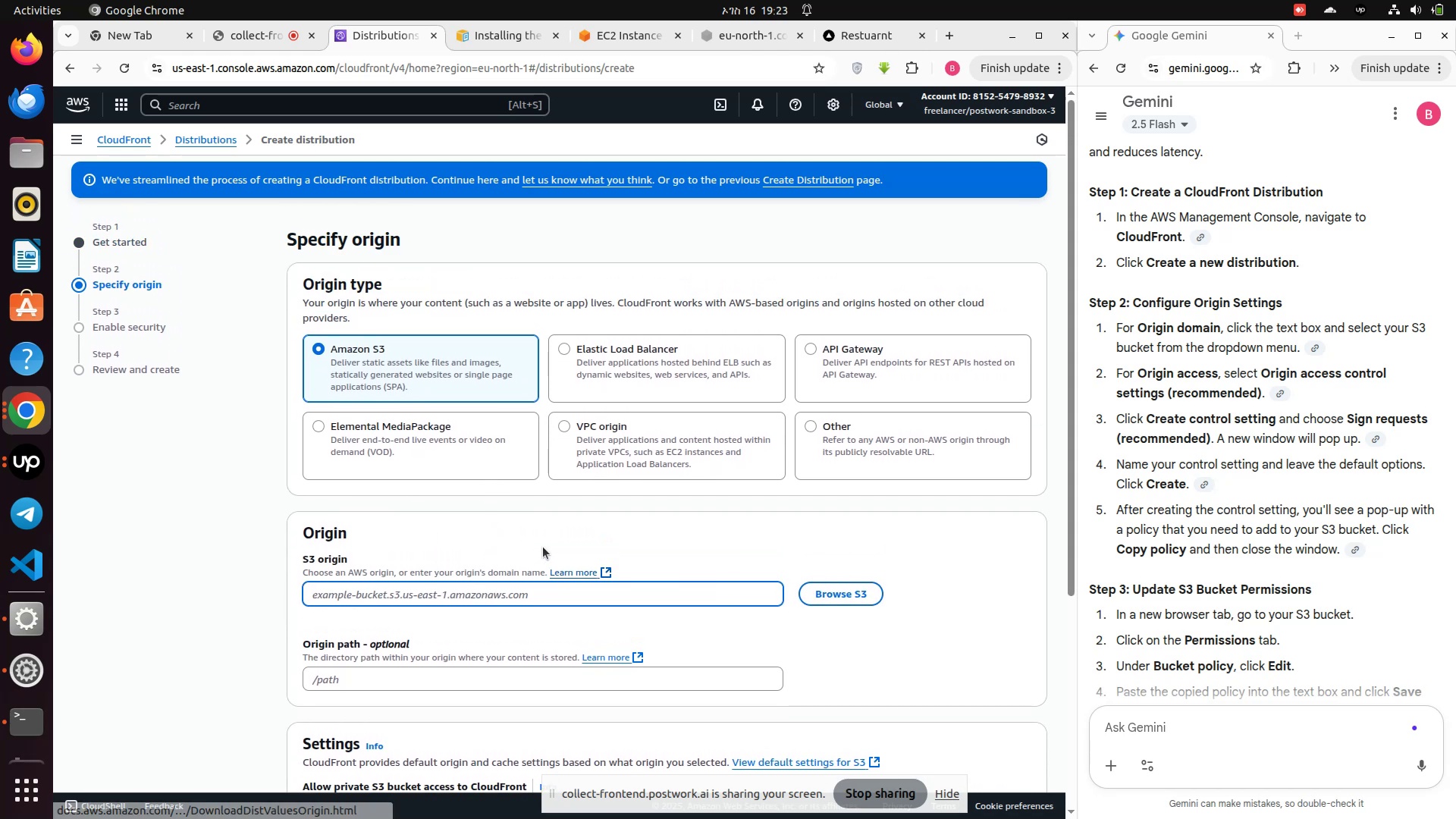 
scroll: coordinate [513, 535], scroll_direction: down, amount: 1.0
 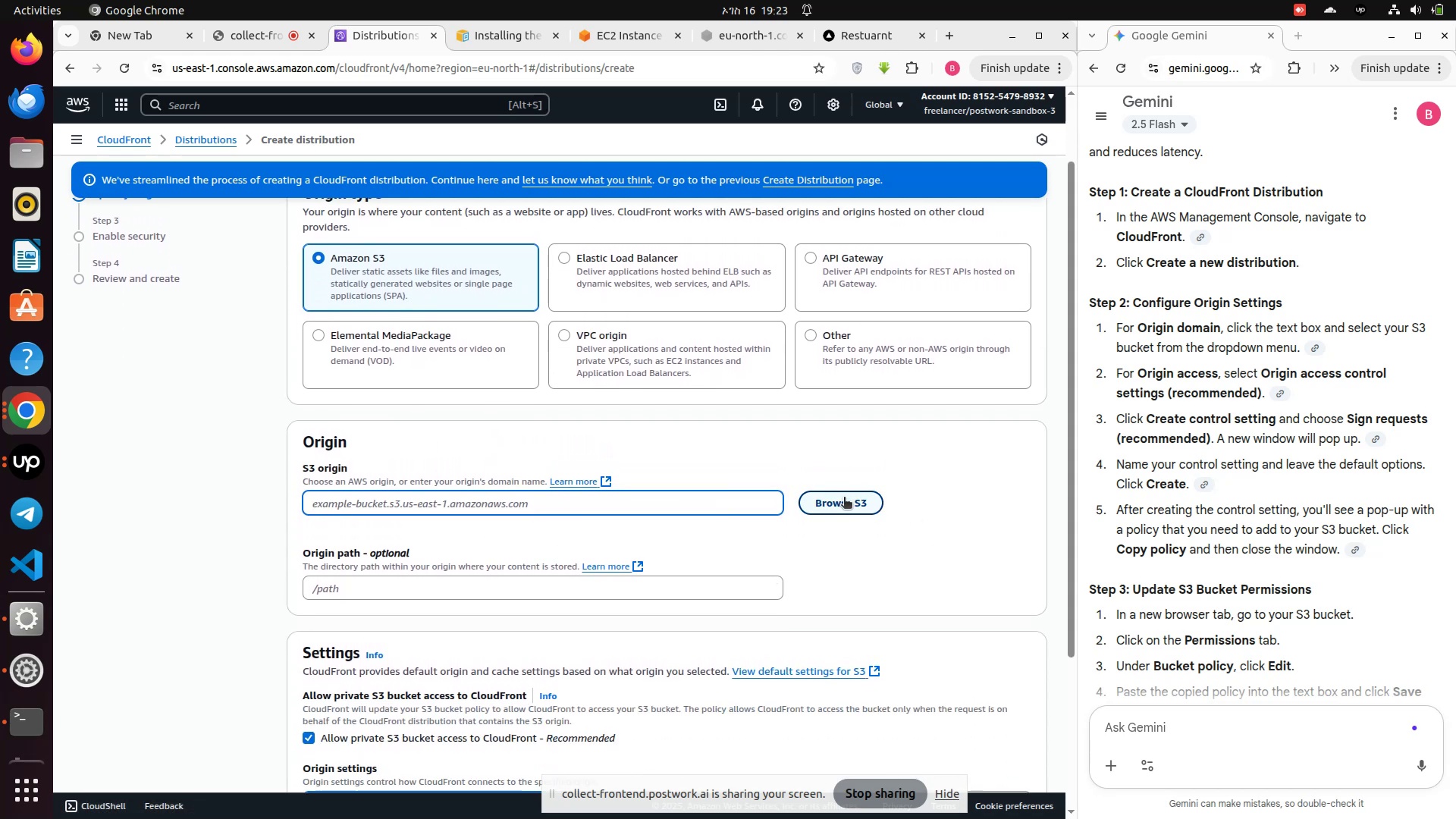 
left_click([844, 498])
 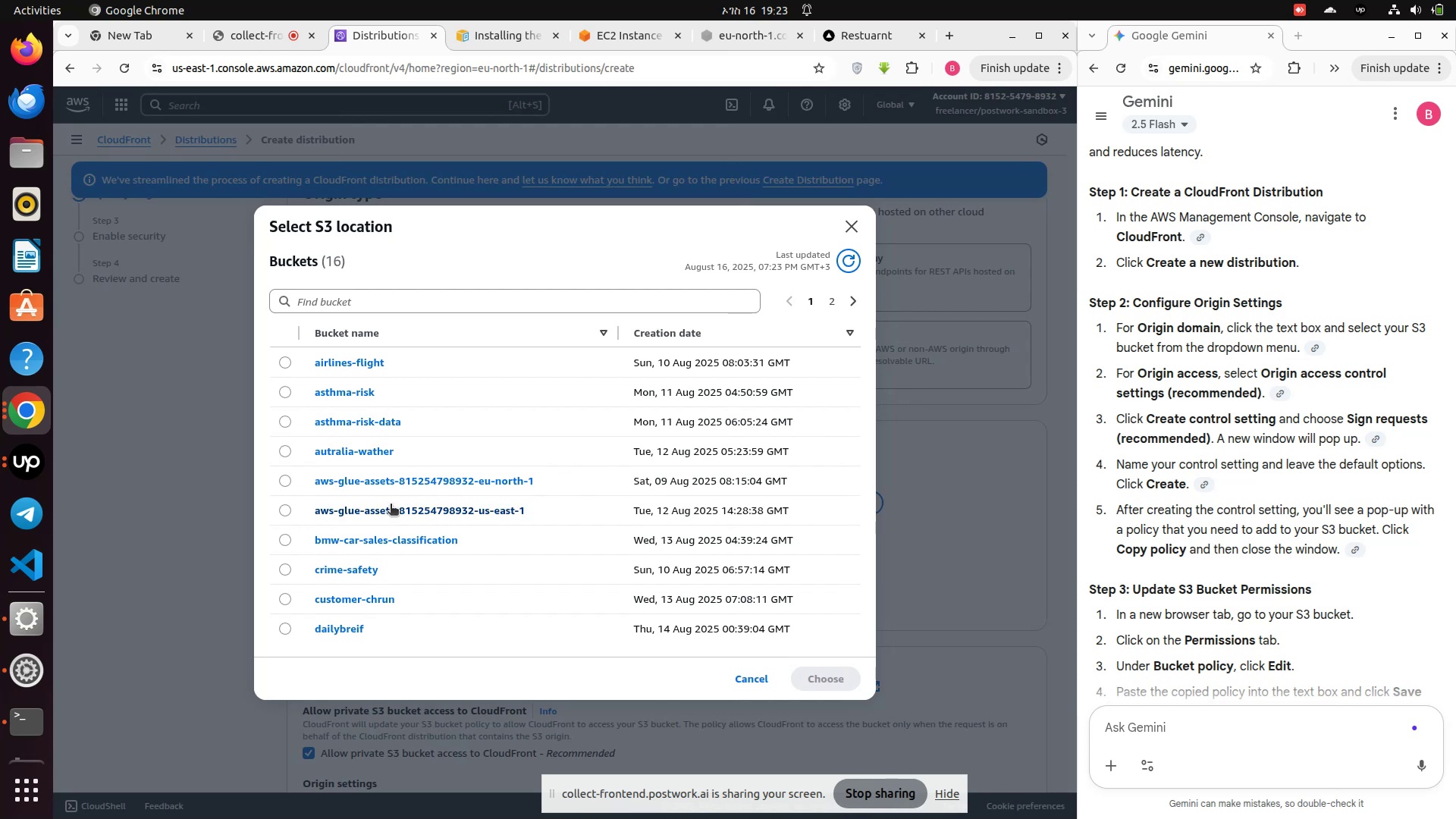 
scroll: coordinate [374, 554], scroll_direction: down, amount: 3.0
 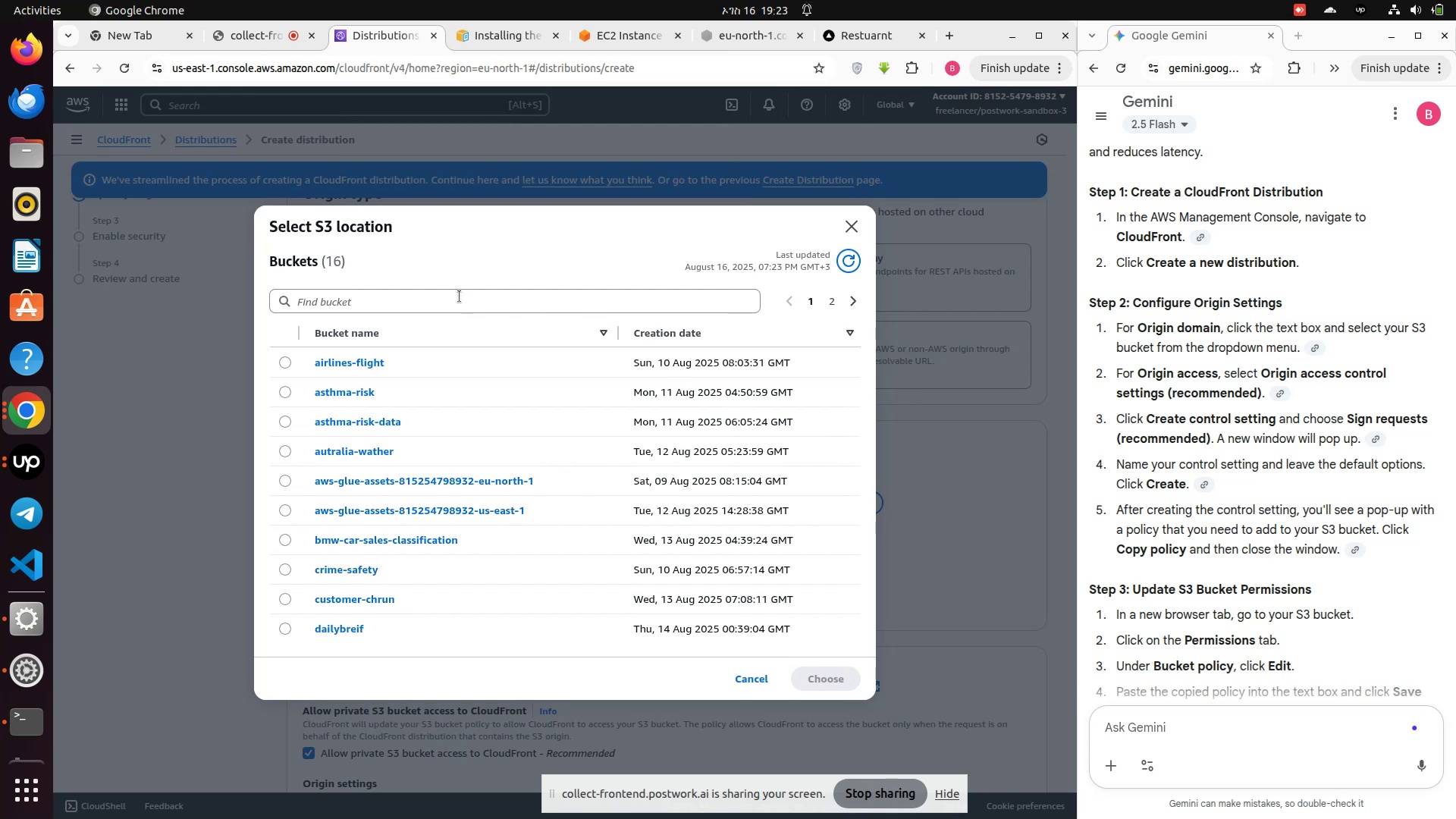 
left_click([415, 300])
 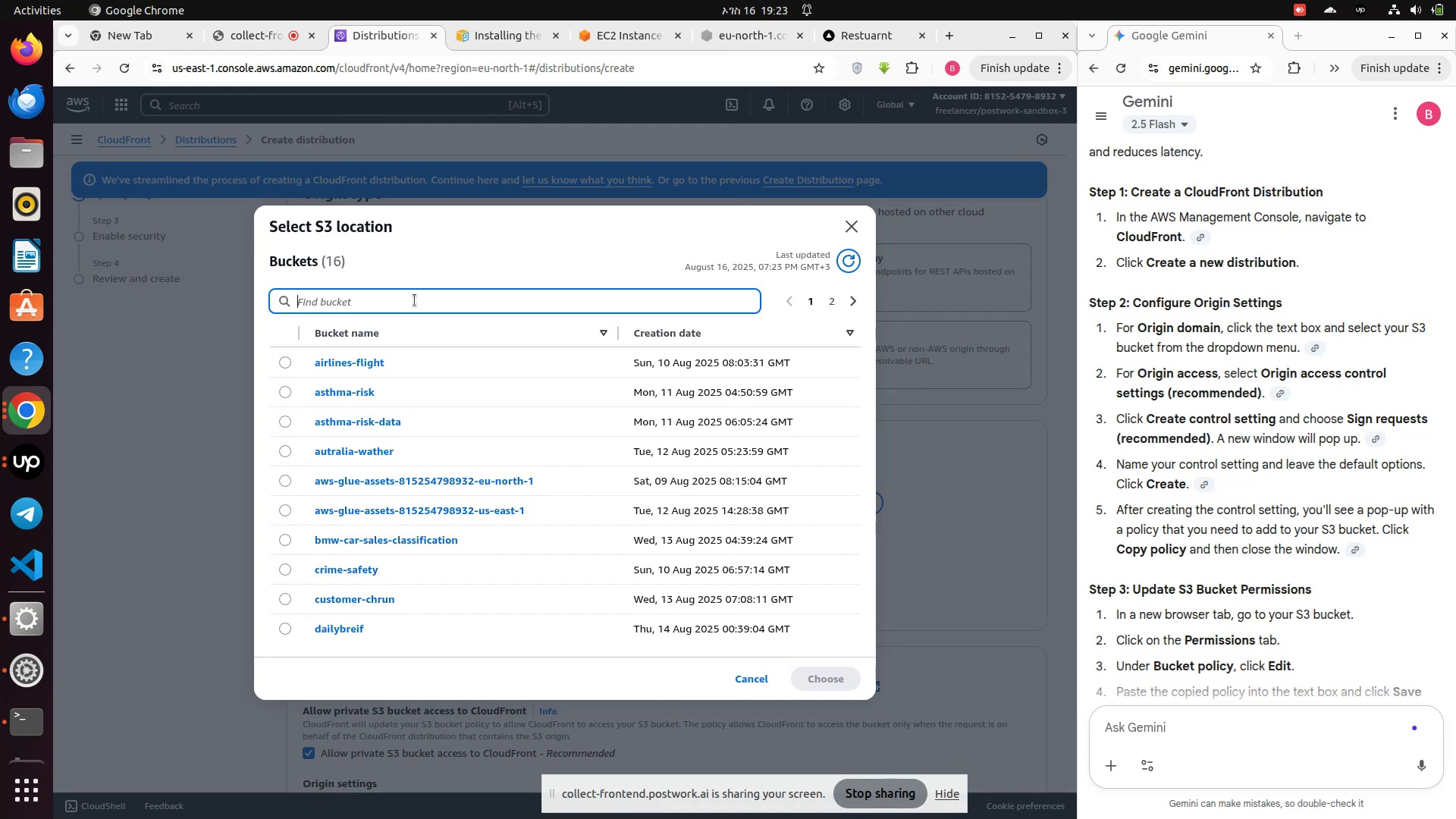 
type(re)
 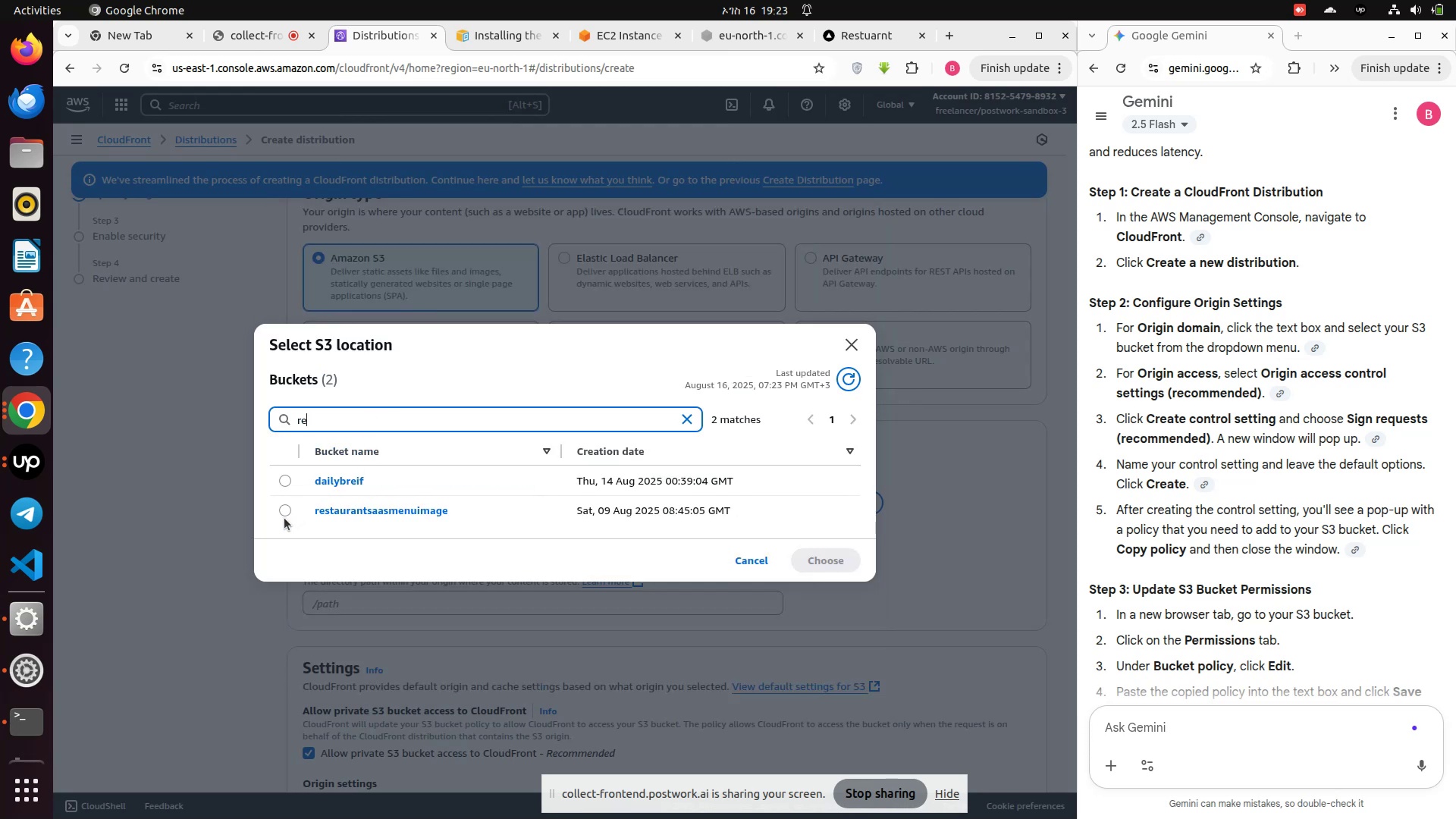 
left_click([284, 510])
 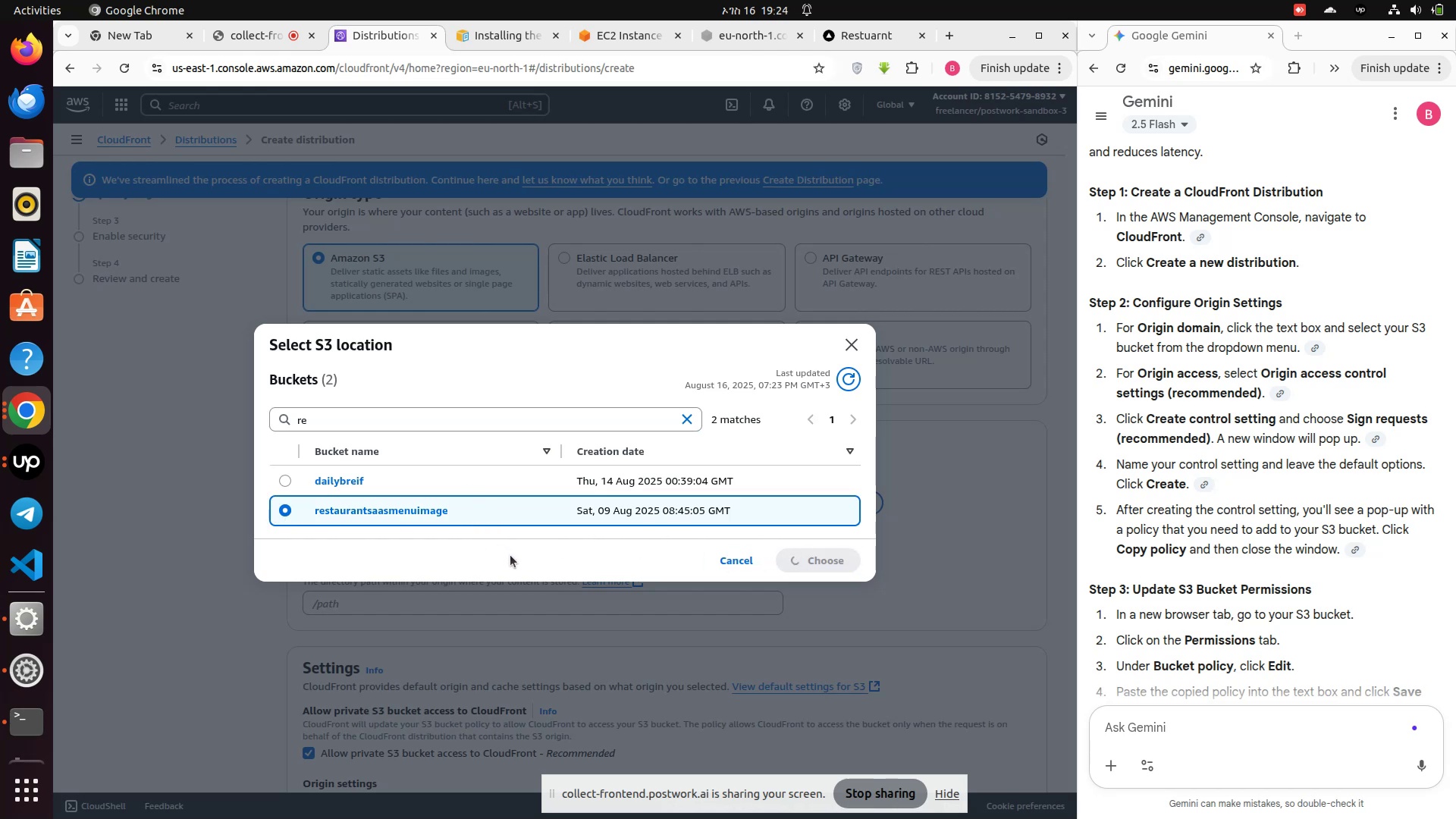 
wait(6.44)
 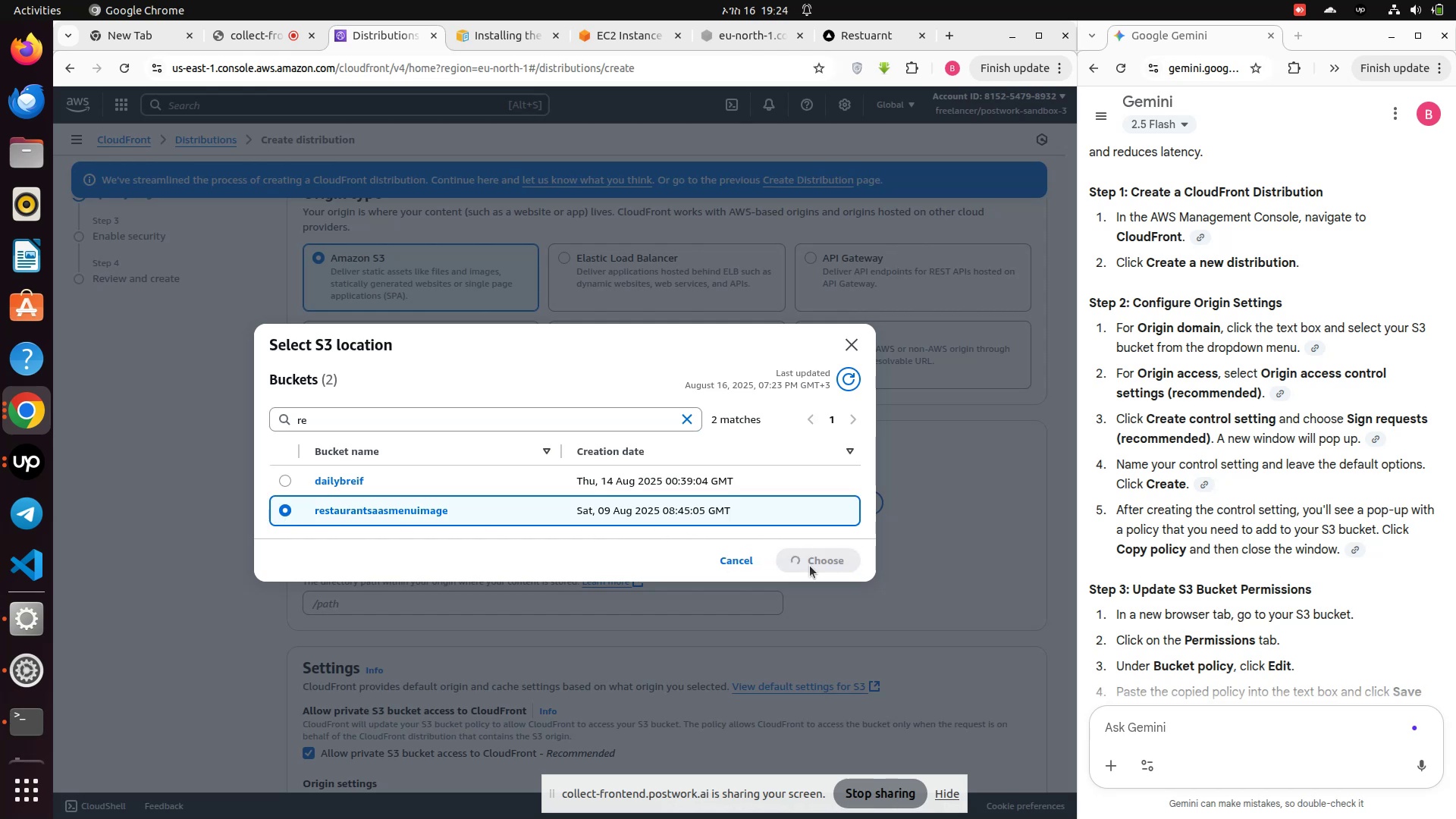 
scroll: coordinate [512, 541], scroll_direction: down, amount: 5.0
 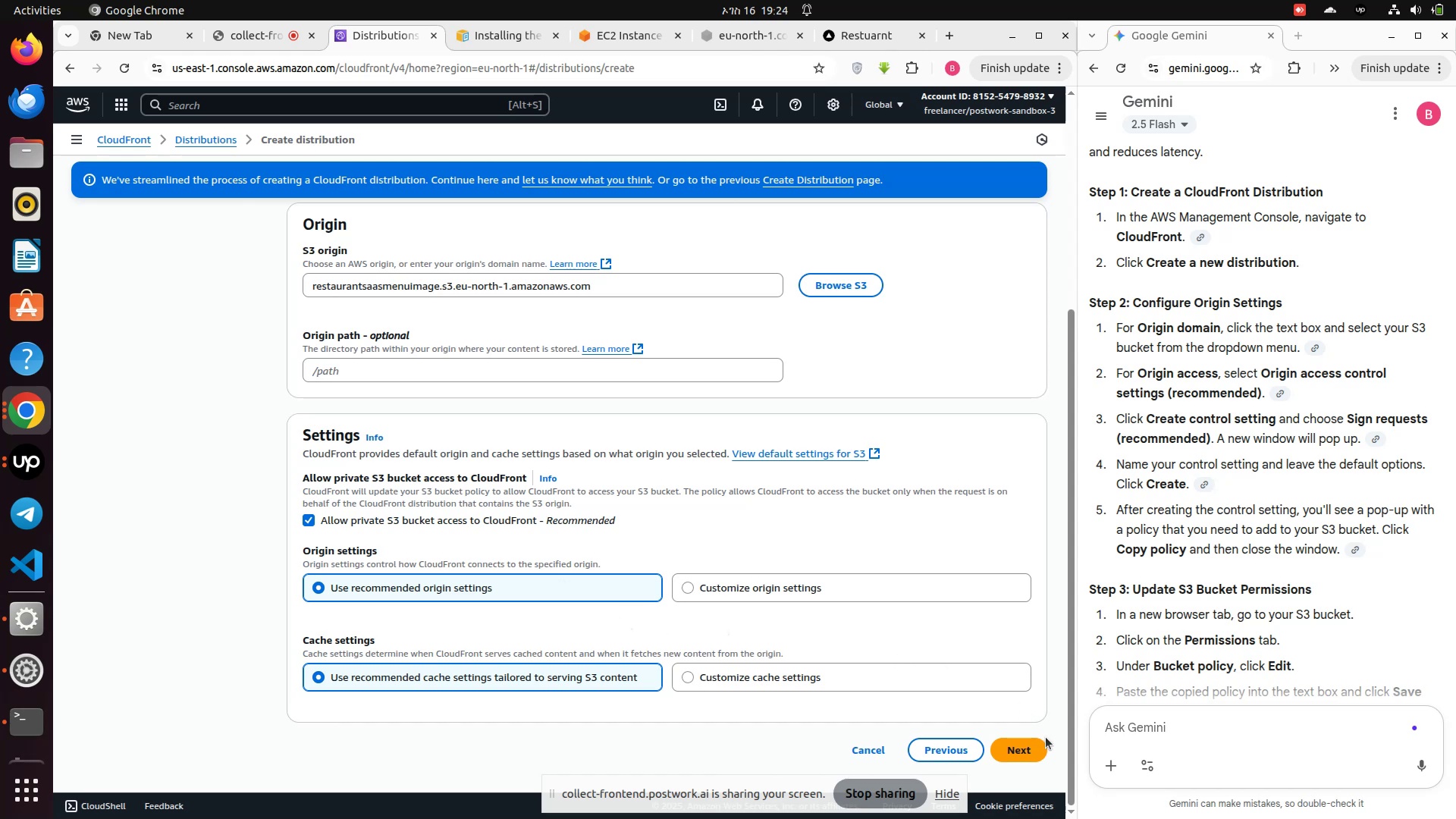 
left_click([1033, 746])
 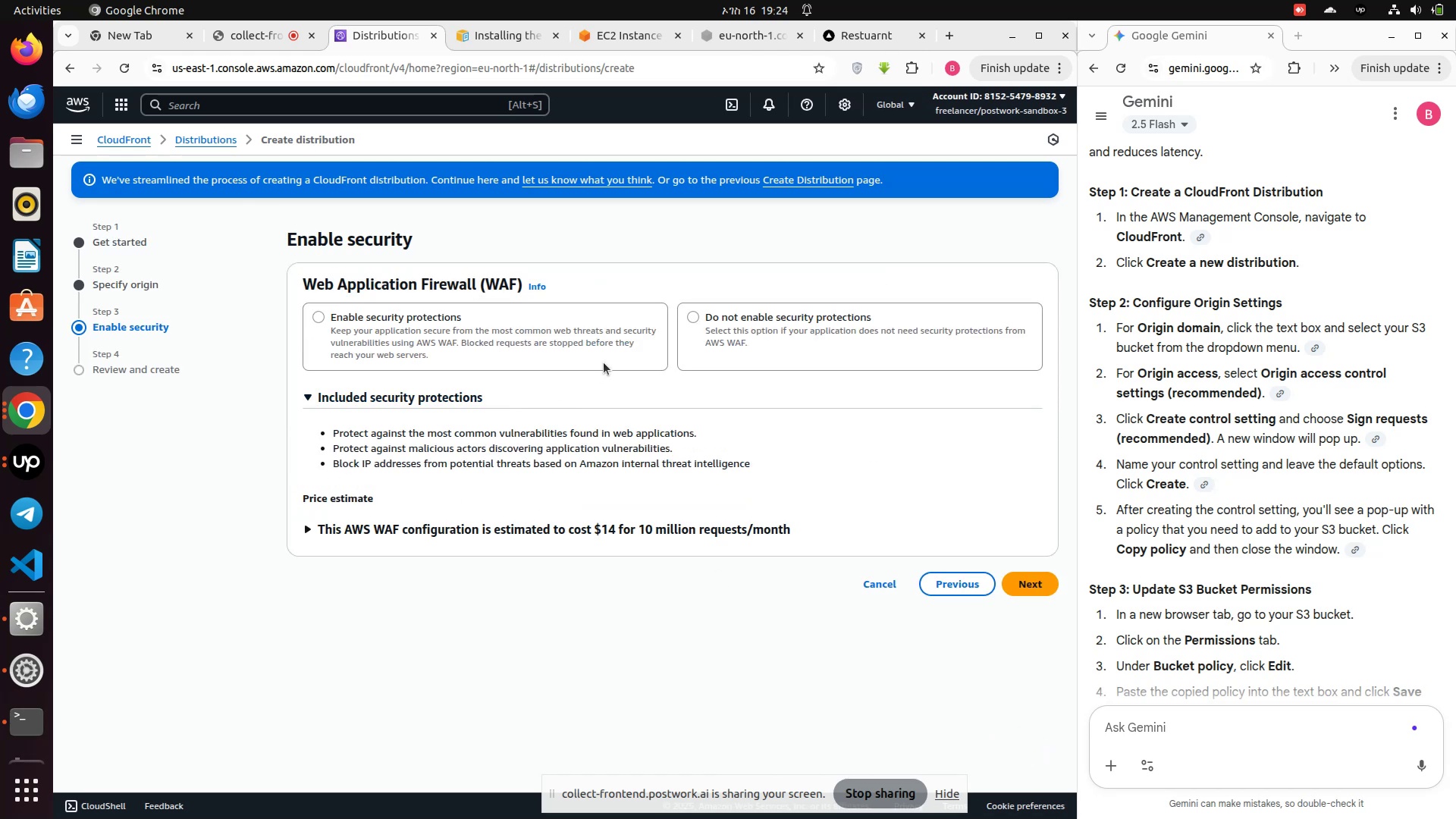 
wait(6.64)
 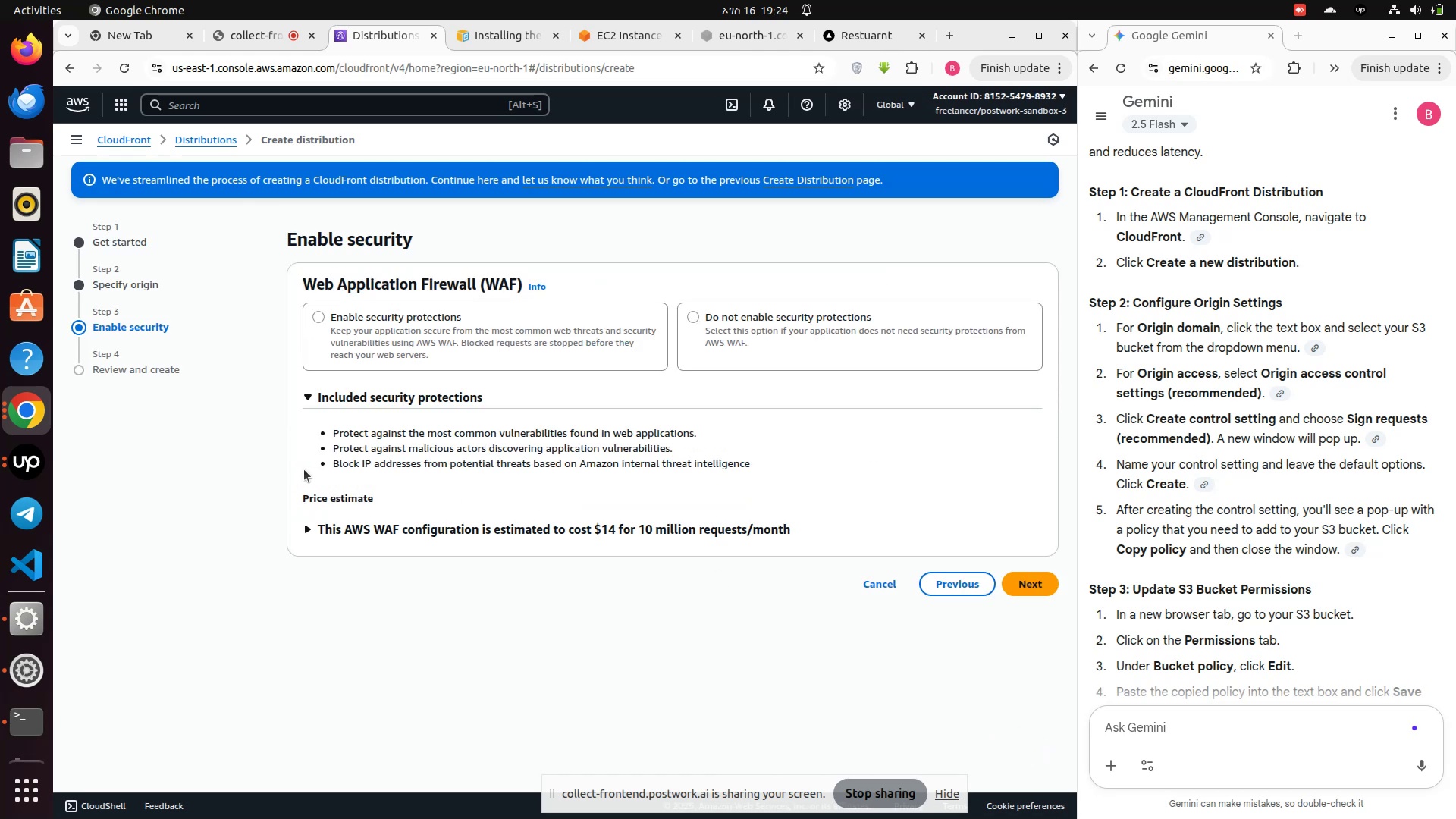 
left_click([695, 315])
 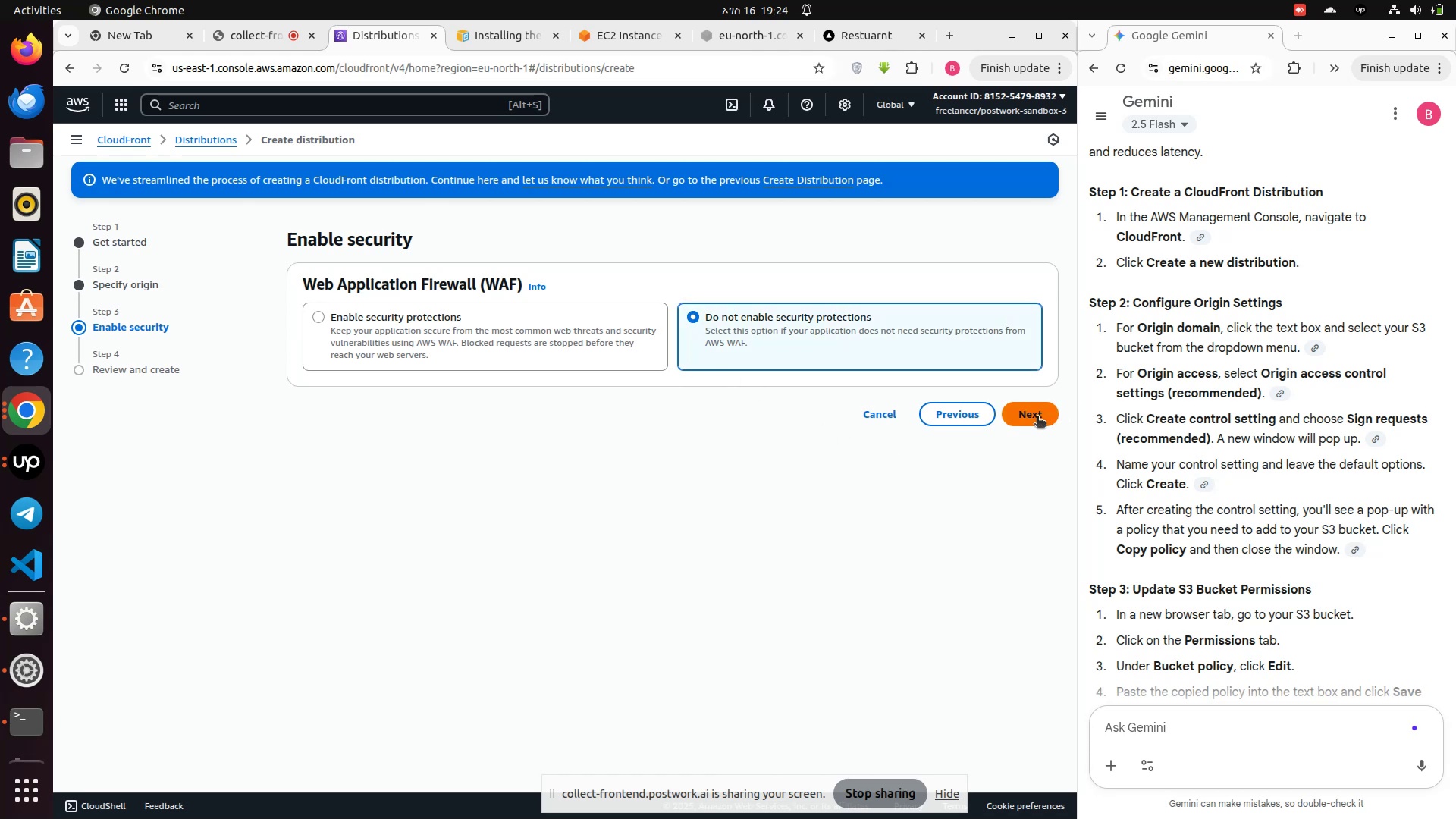 
left_click([1037, 417])
 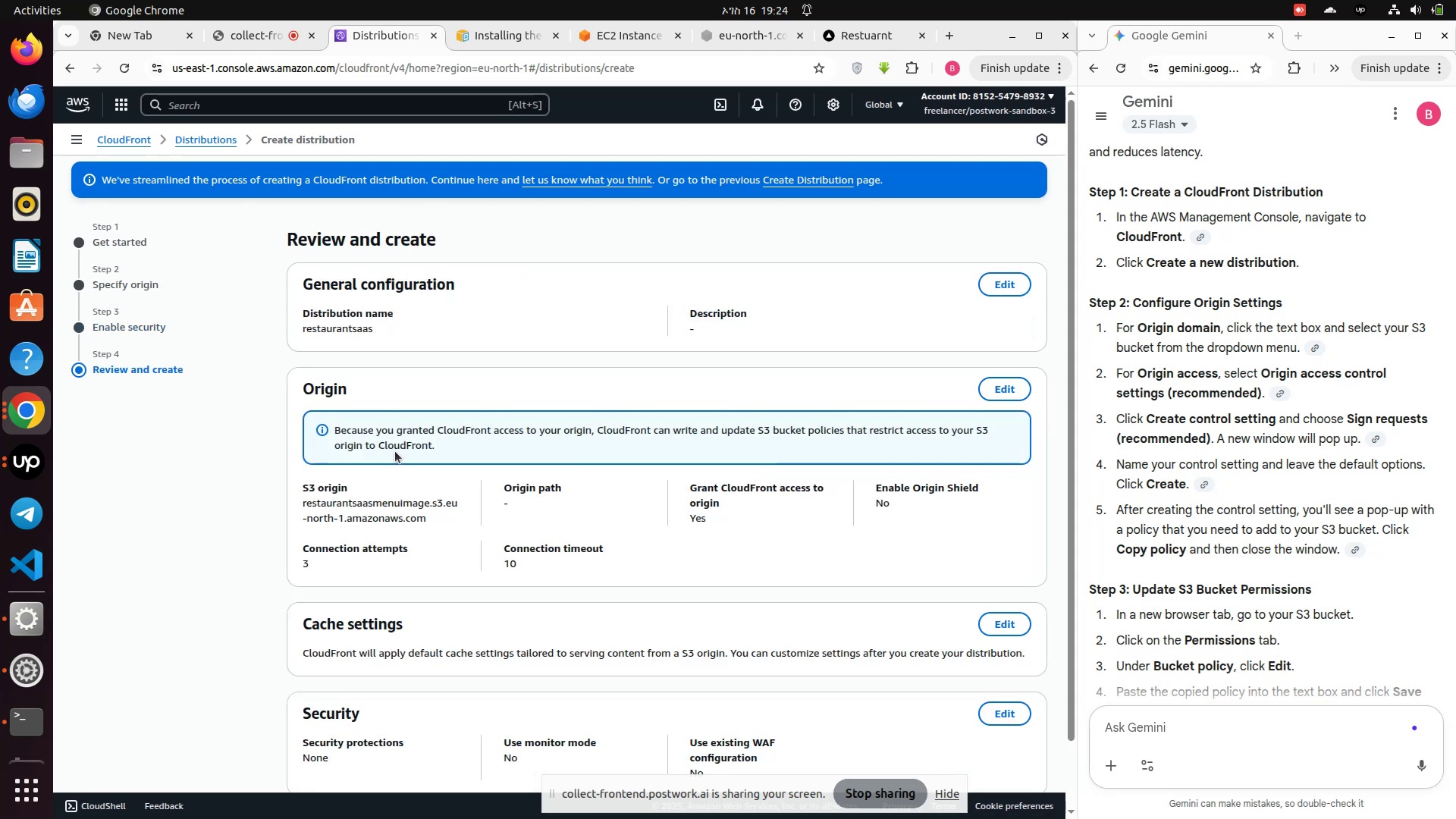 
scroll: coordinate [395, 451], scroll_direction: down, amount: 3.0
 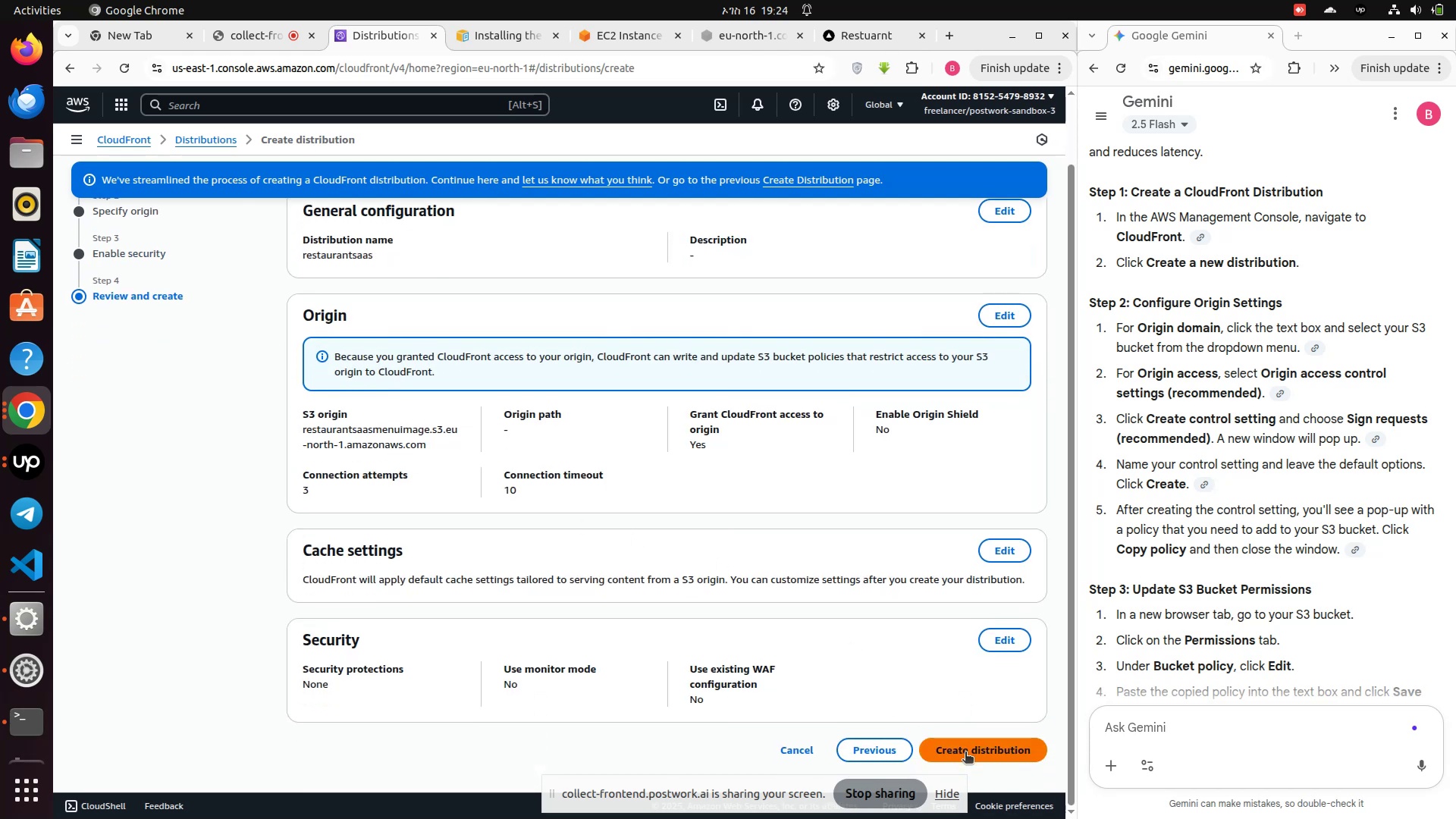 
left_click([967, 756])
 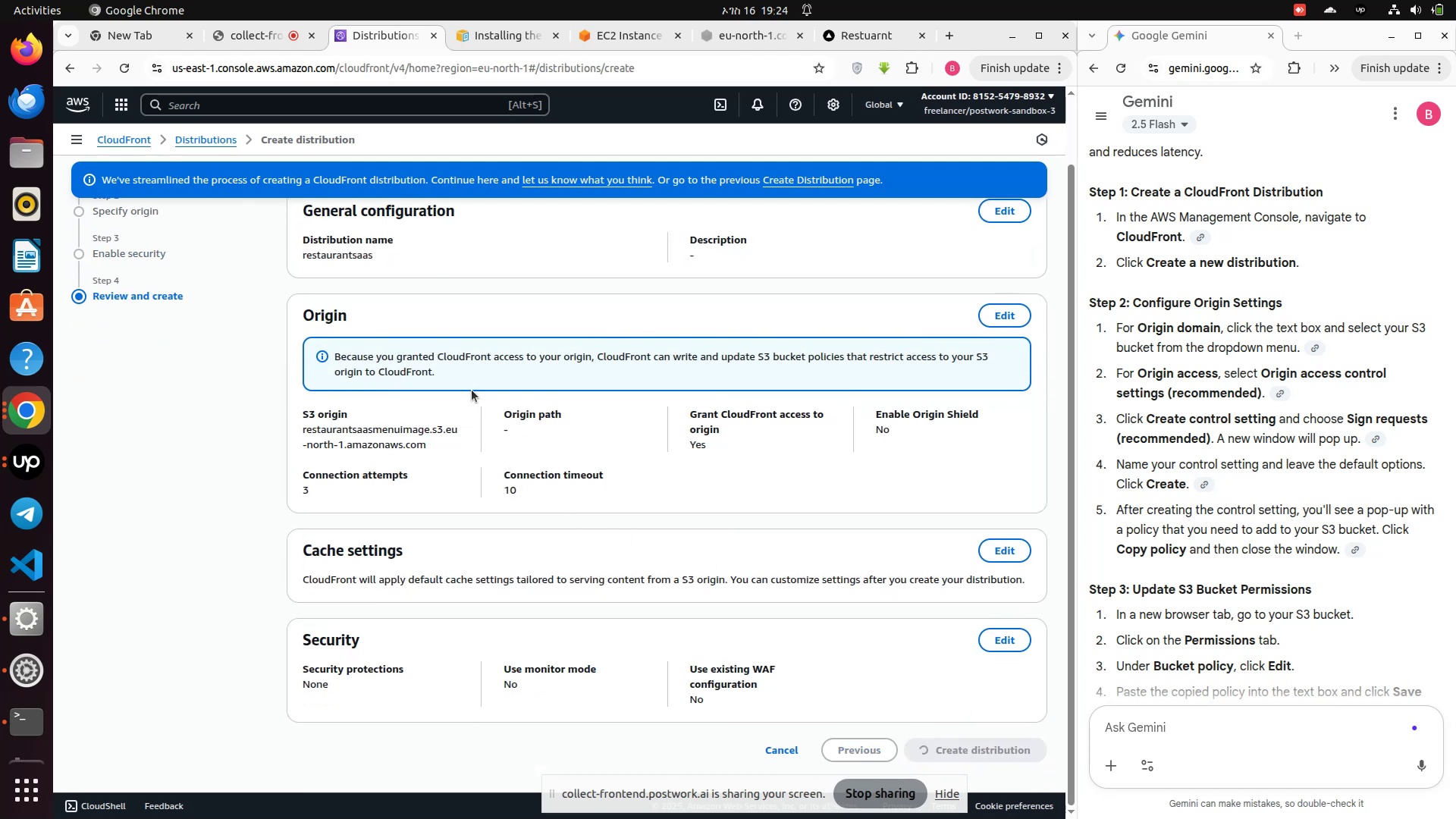 
scroll: coordinate [472, 382], scroll_direction: up, amount: 3.0
 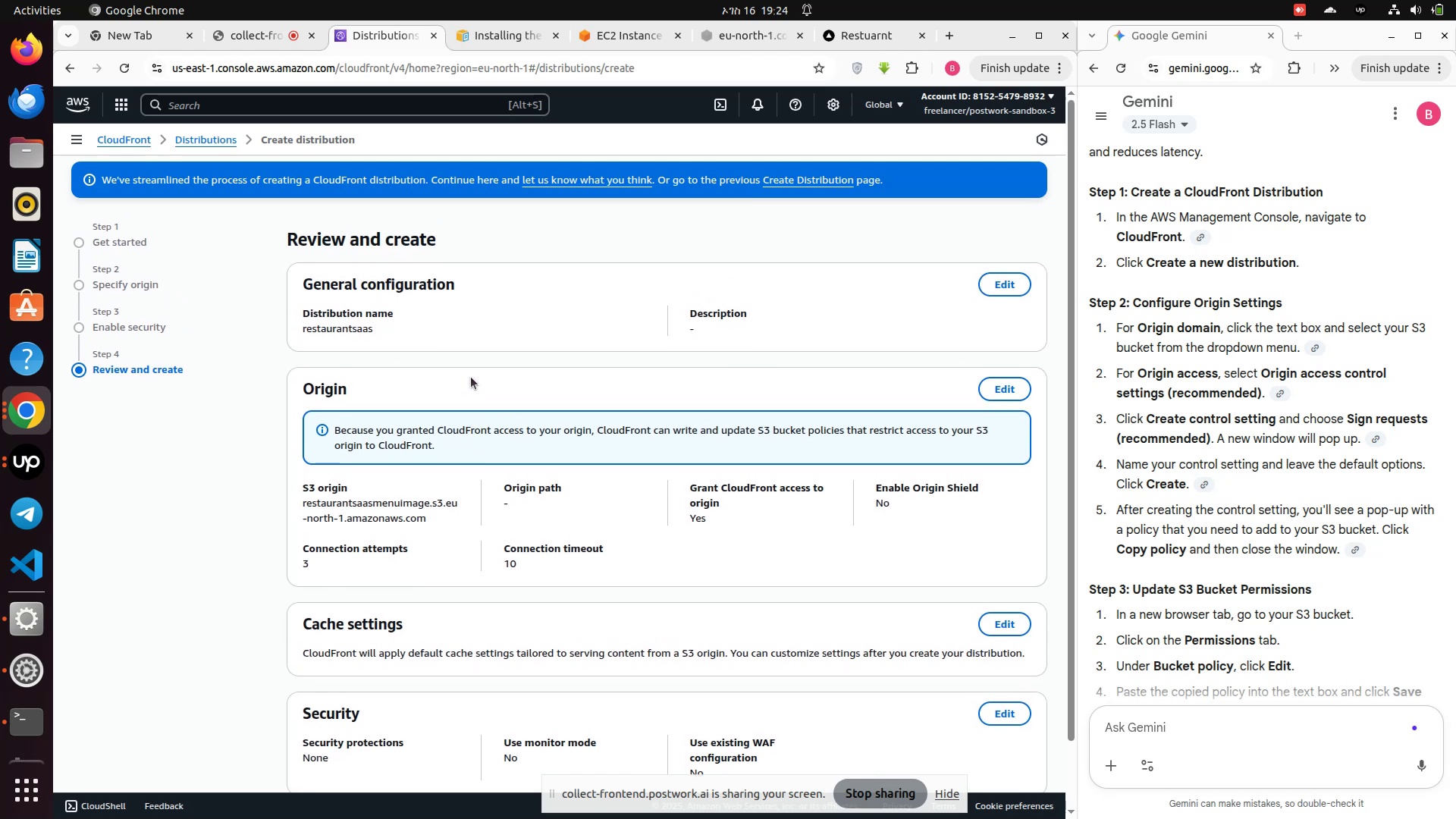 
scroll: coordinate [1354, 607], scroll_direction: down, amount: 9.0
 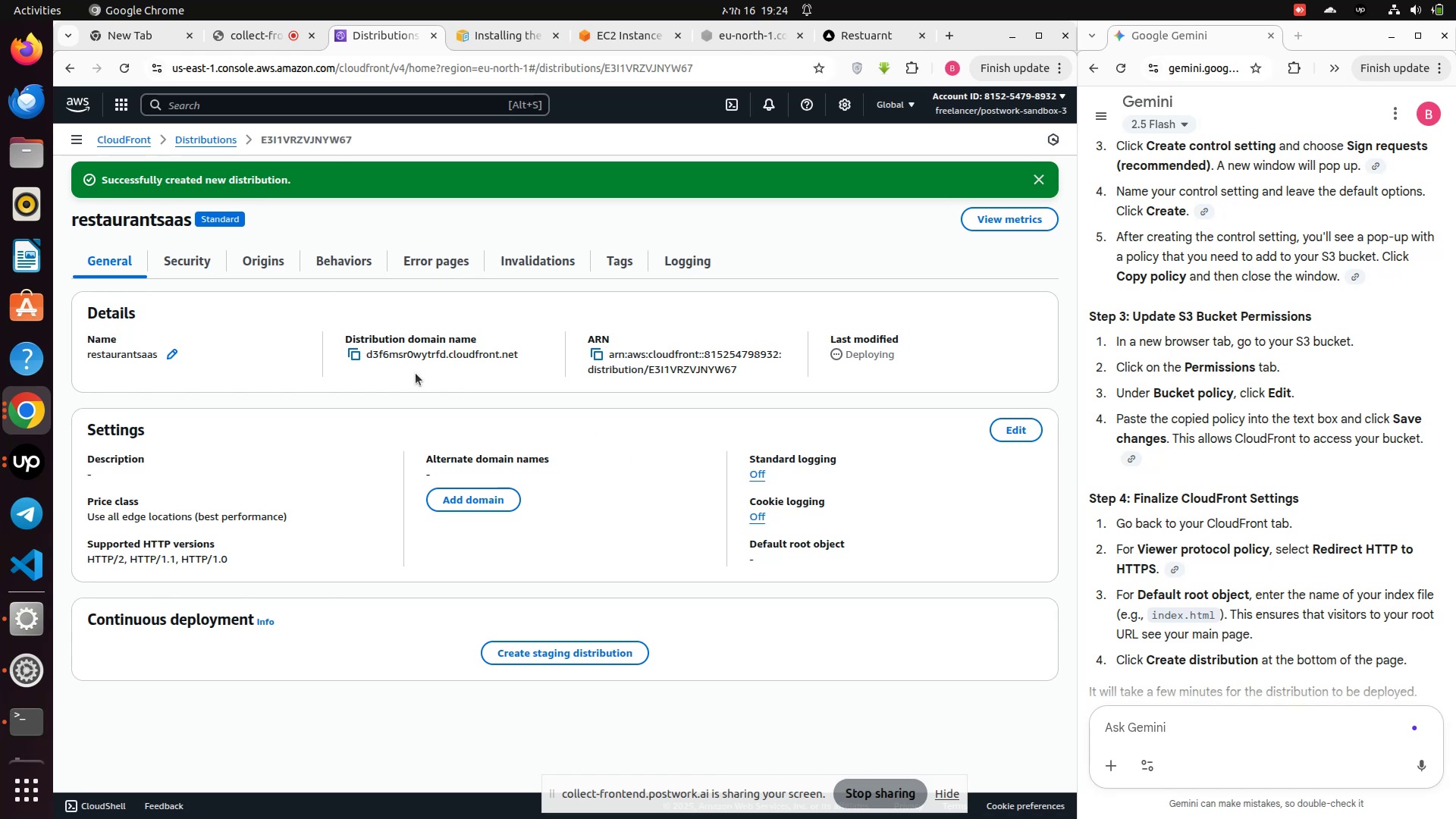 
wait(7.61)
 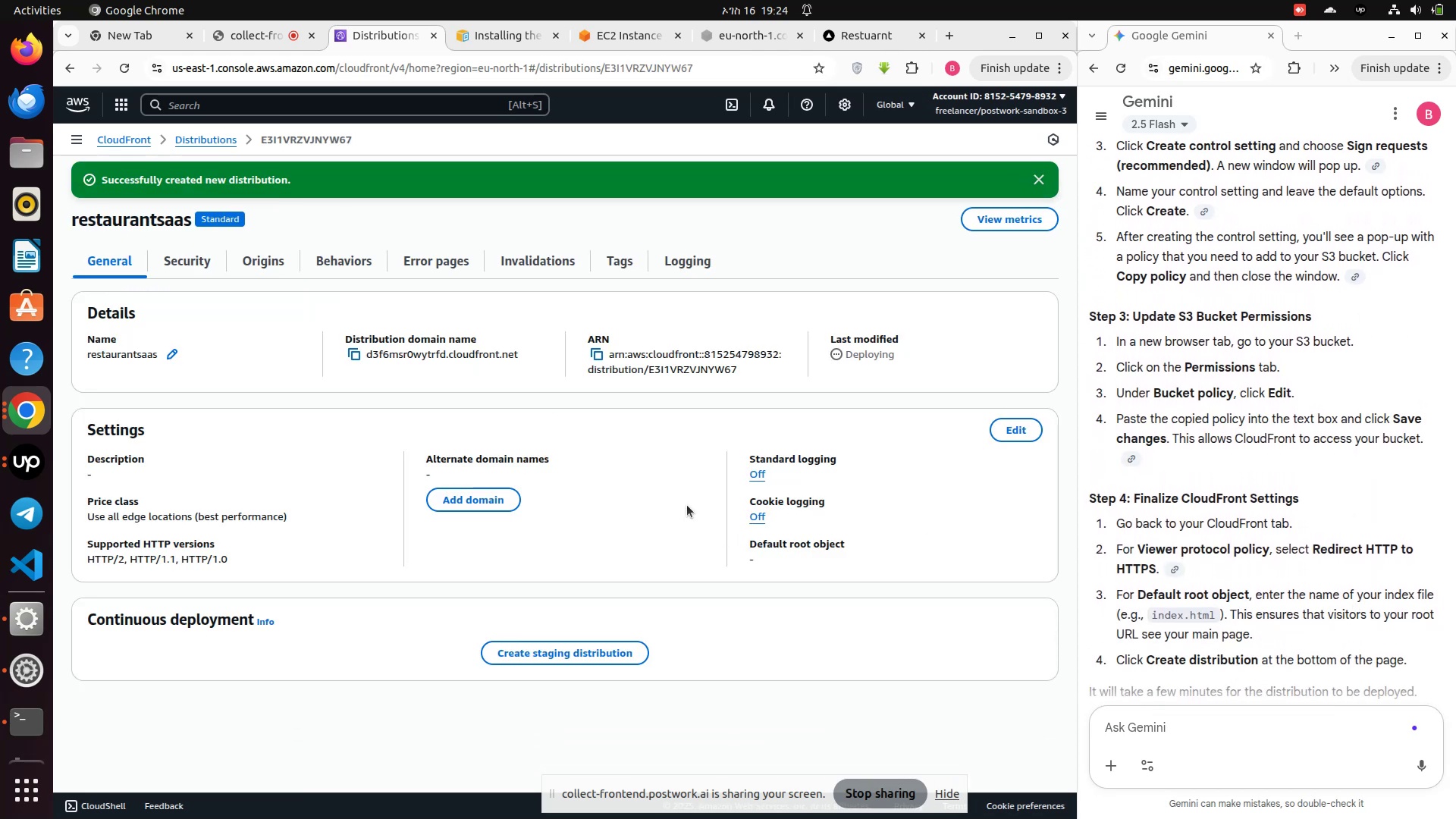 
left_click([190, 258])
 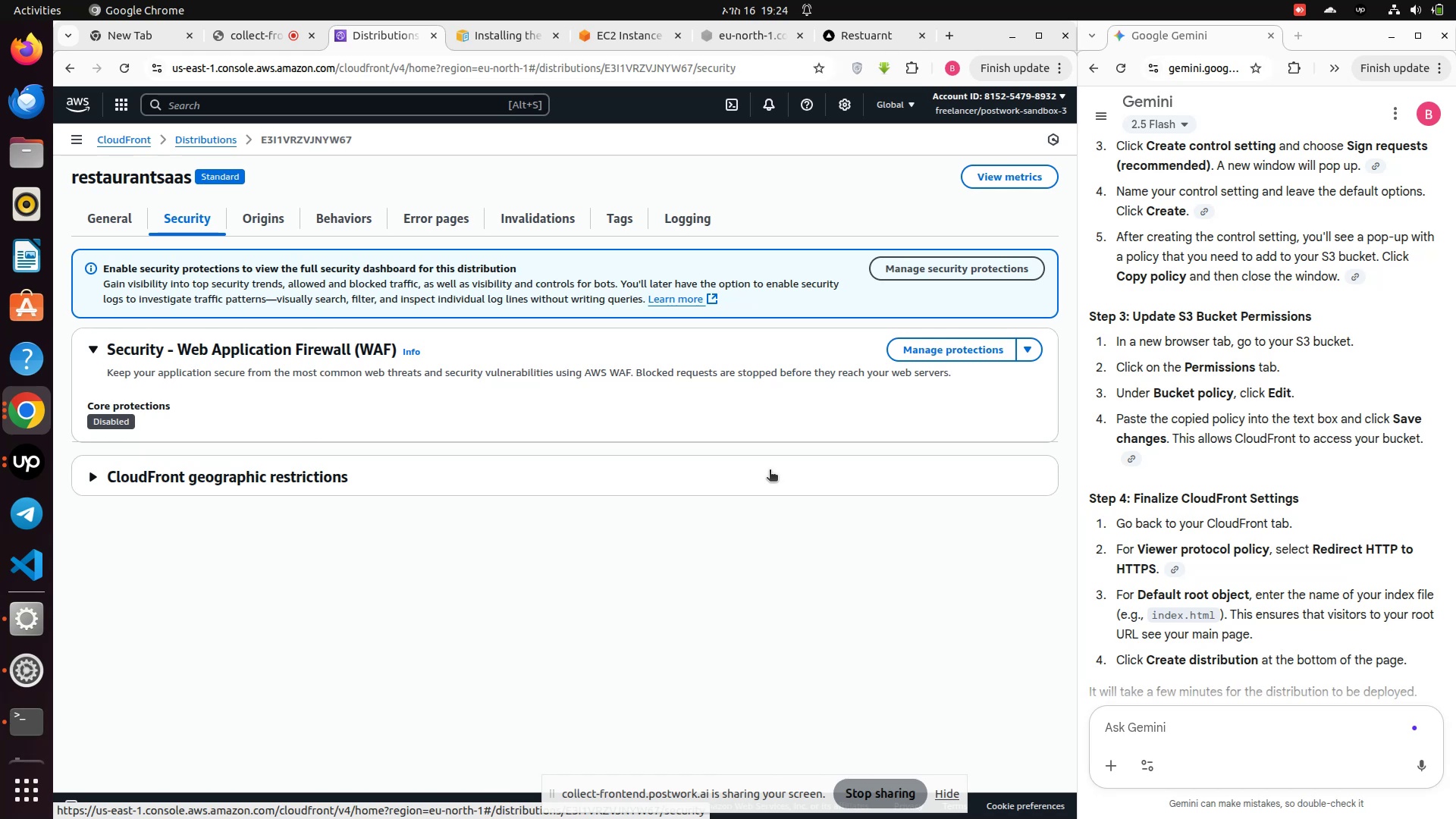 
wait(11.99)
 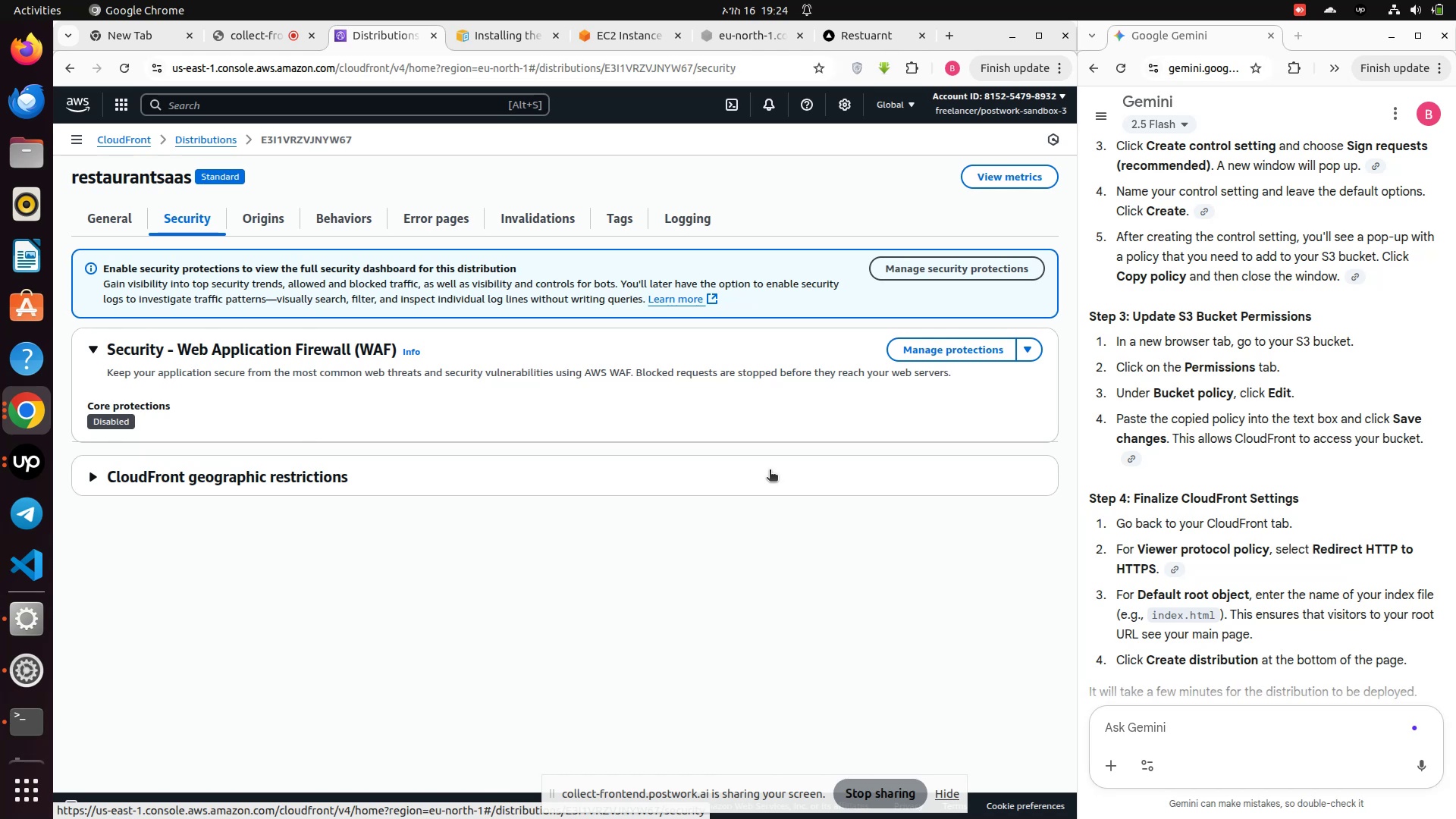 
left_click([866, 33])
 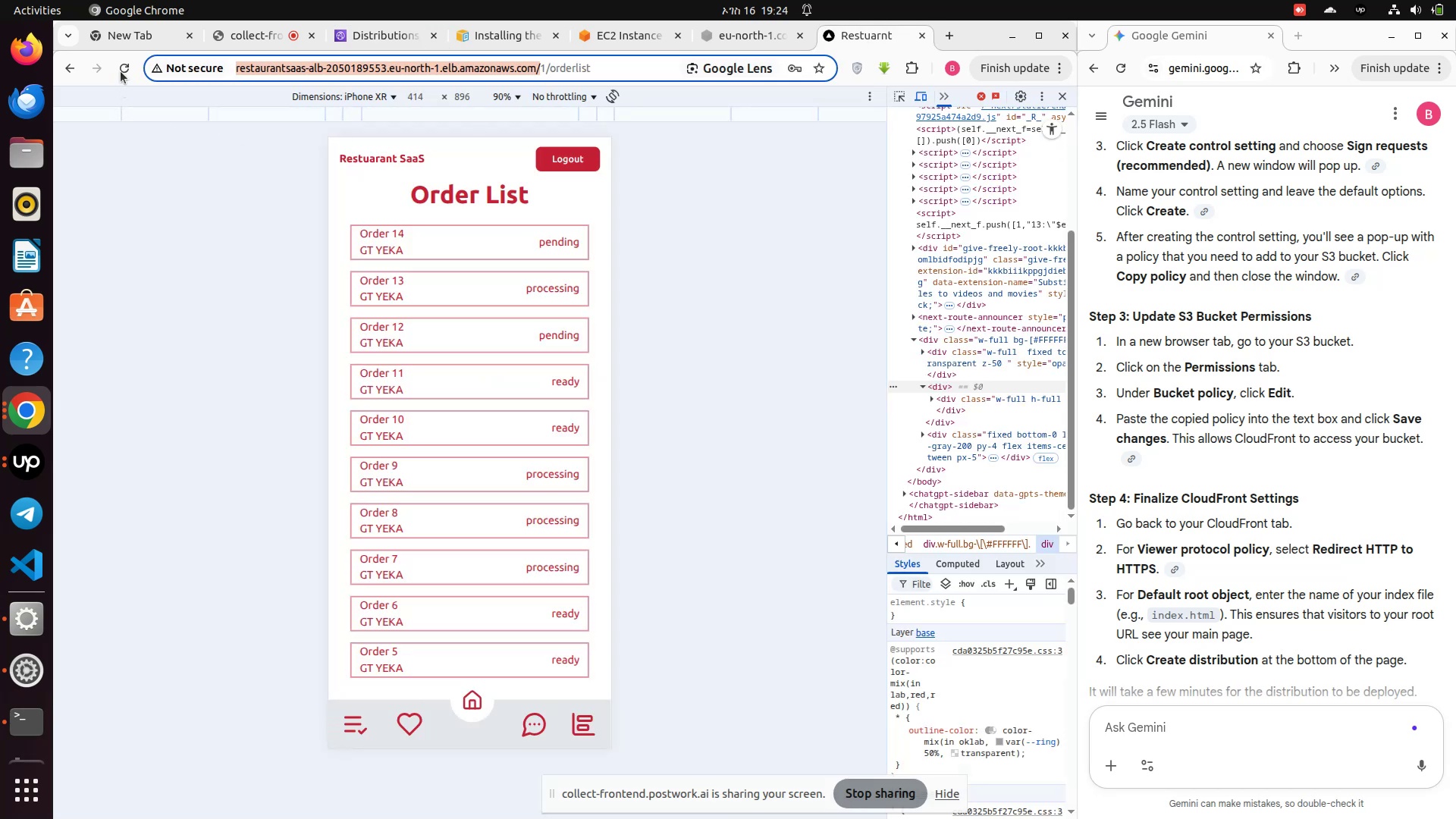 
left_click([121, 71])
 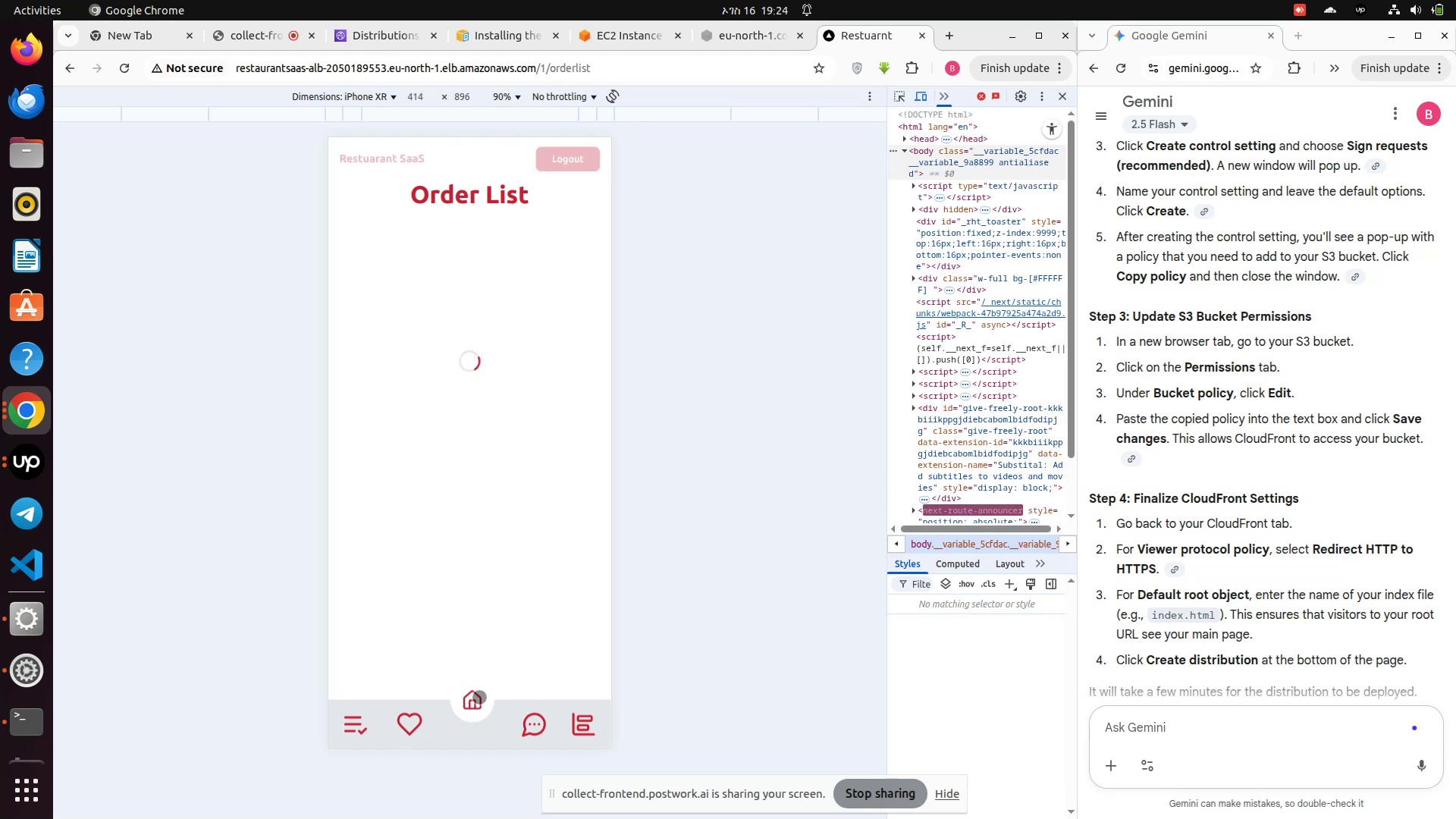 
left_click([479, 697])
 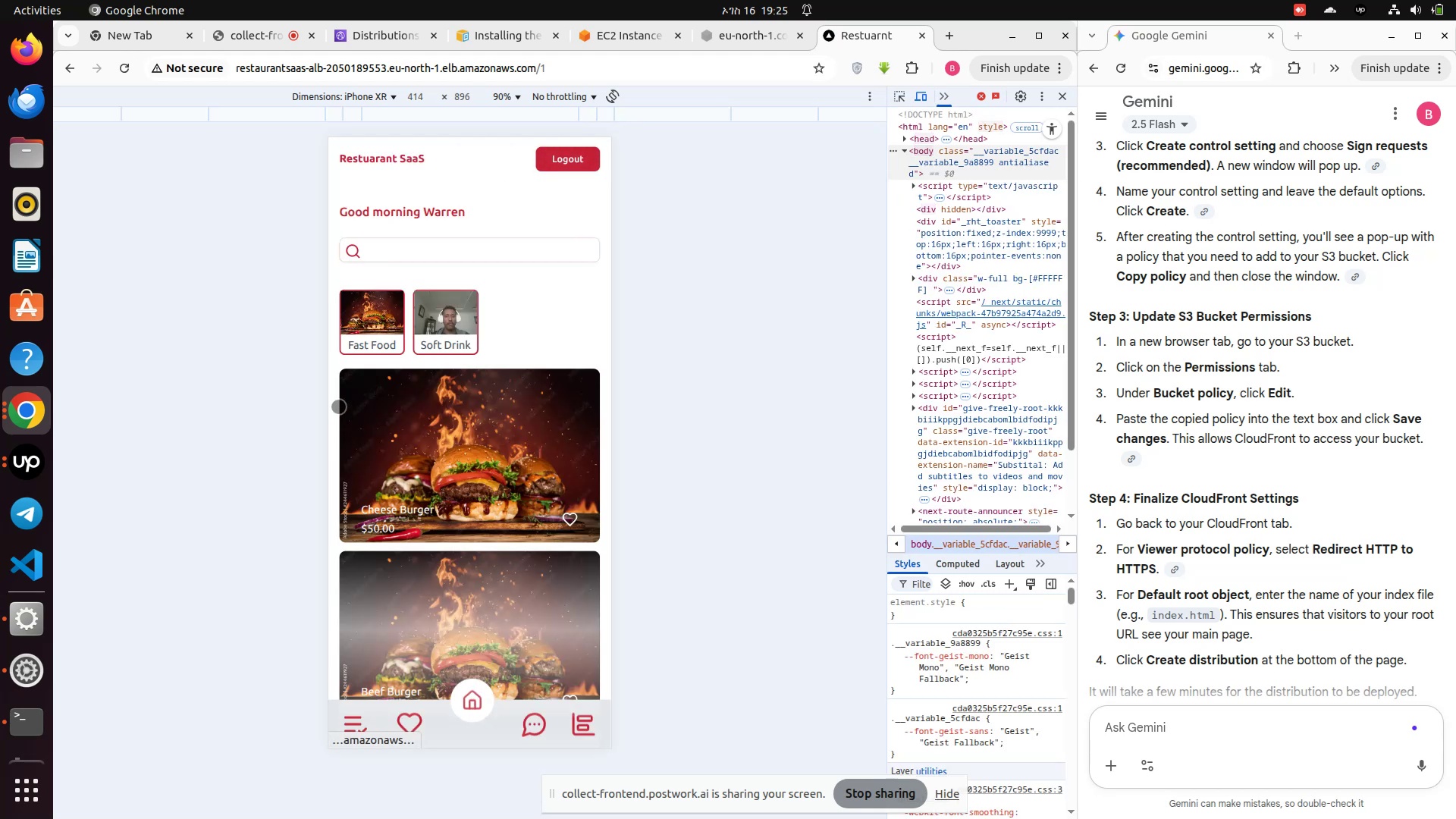 
left_click([362, 318])
 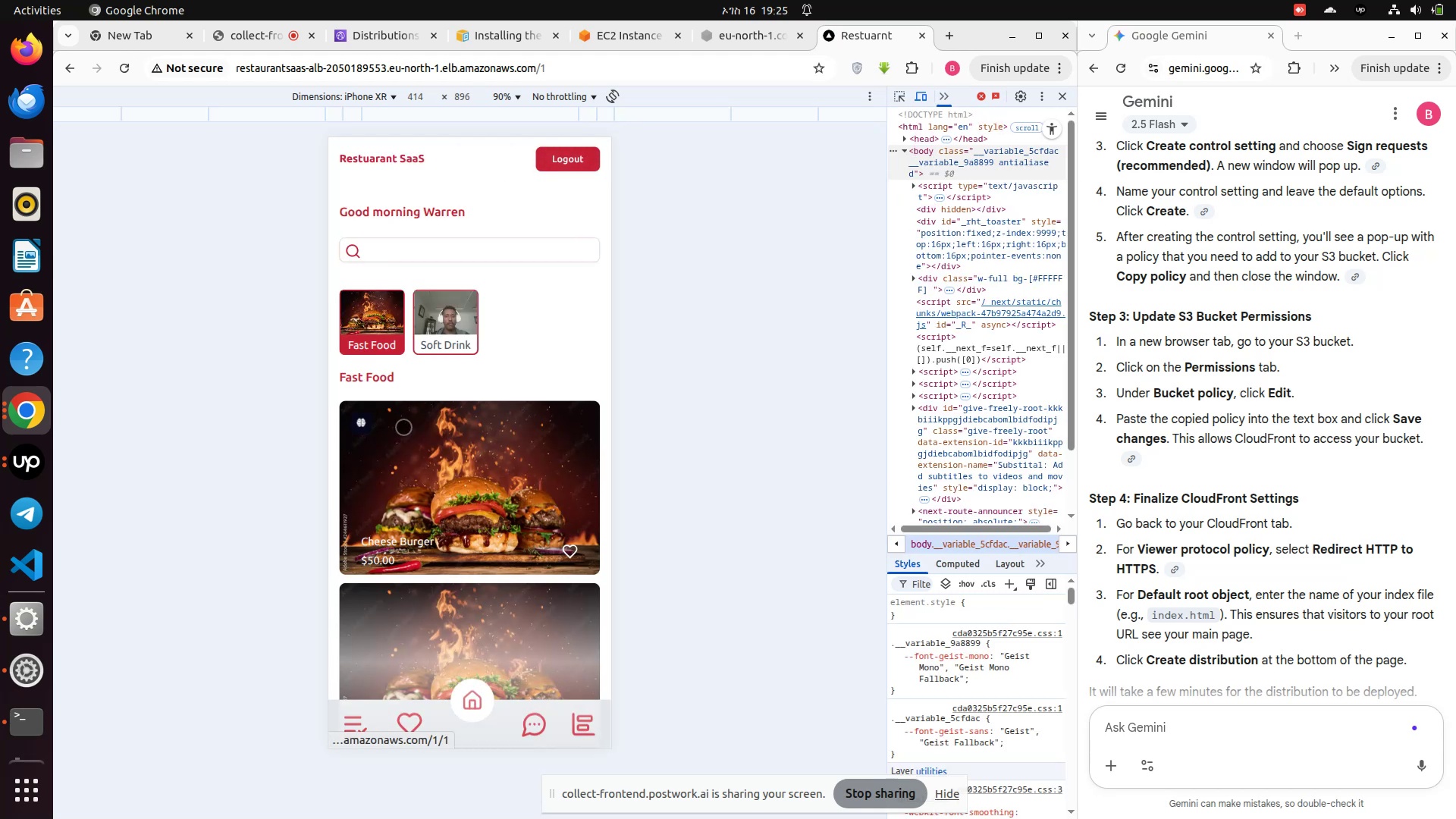 
scroll: coordinate [426, 444], scroll_direction: down, amount: 3.0
 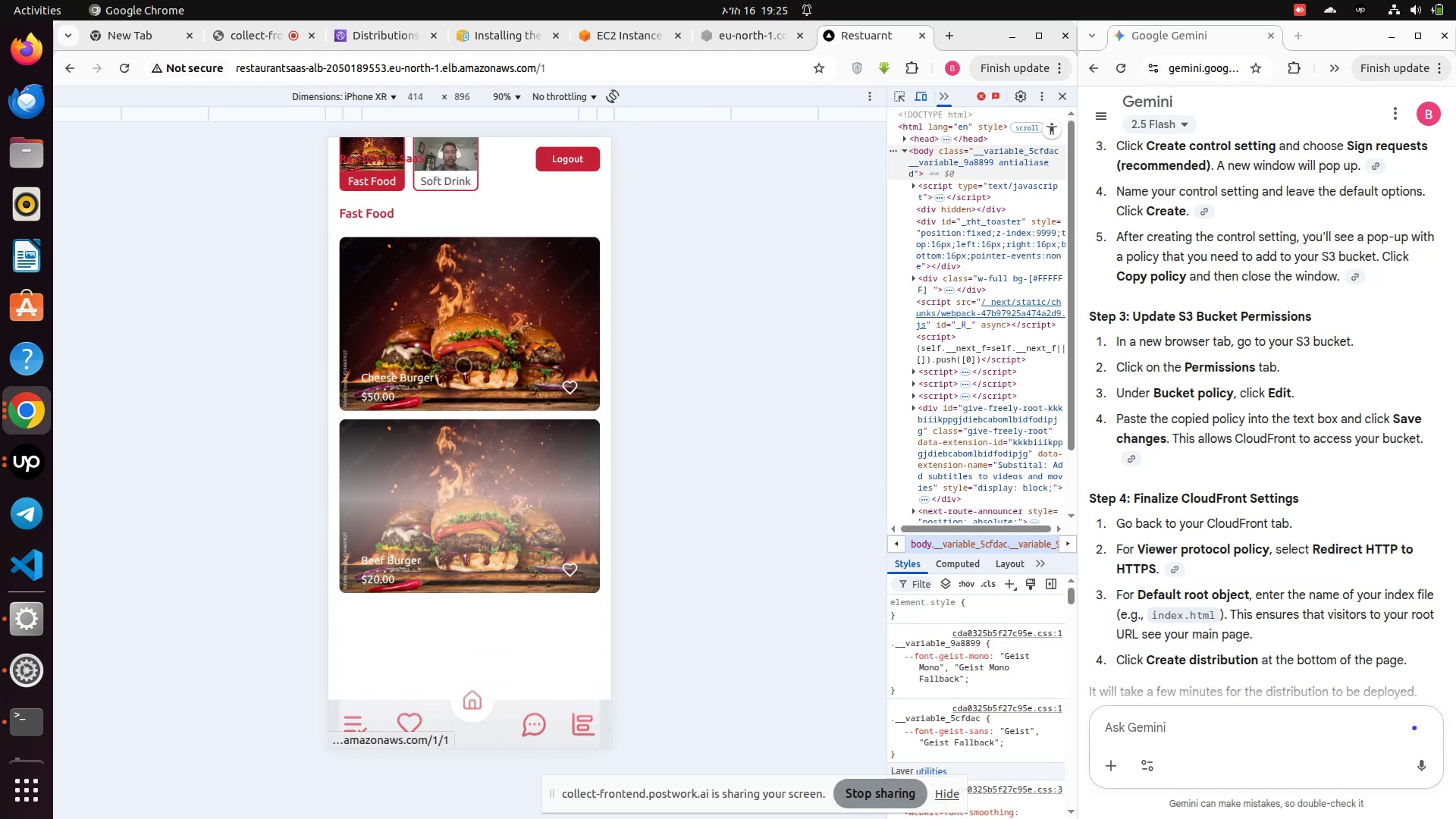 
left_click([463, 366])
 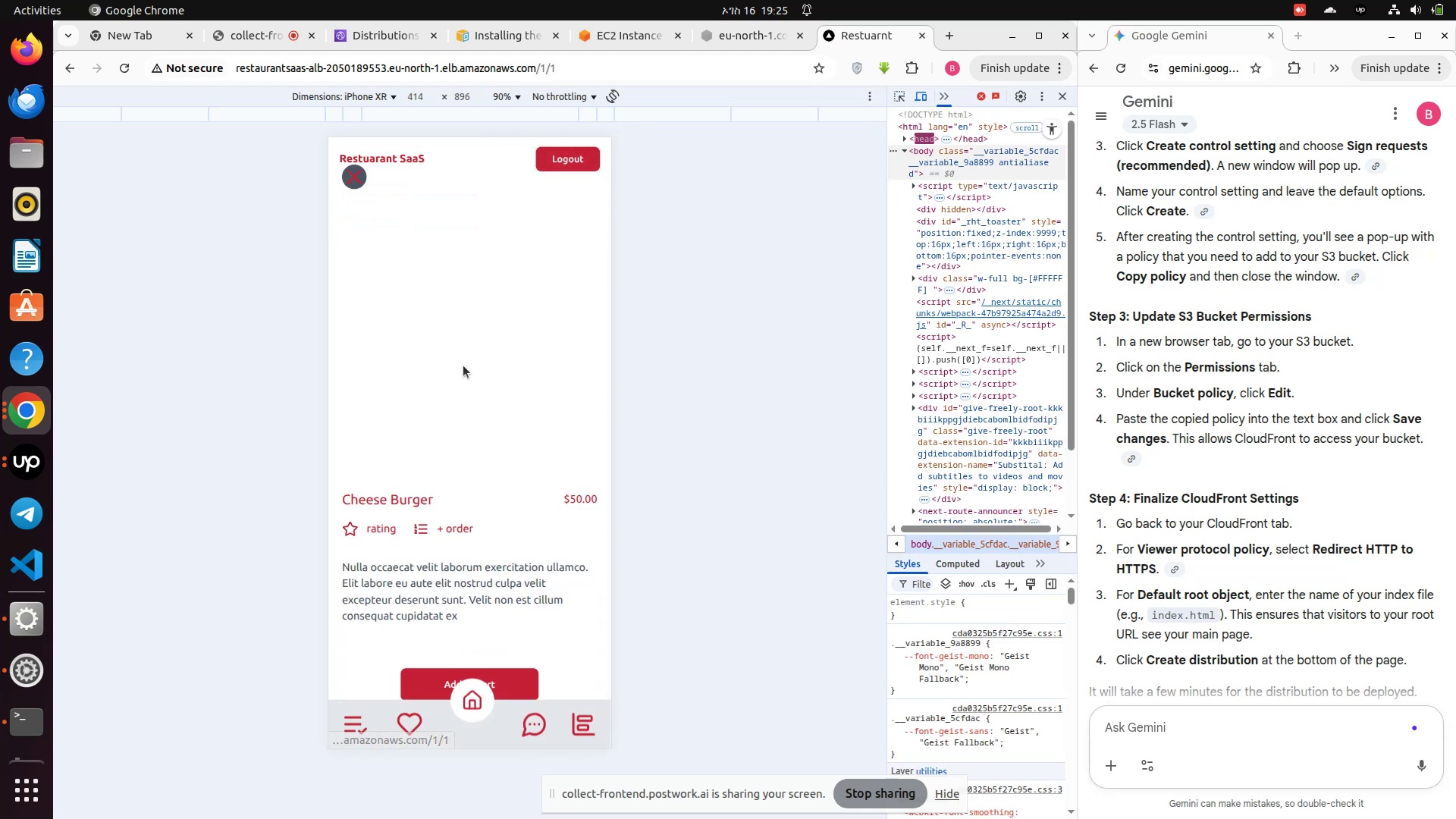 
scroll: coordinate [463, 366], scroll_direction: down, amount: 8.0
 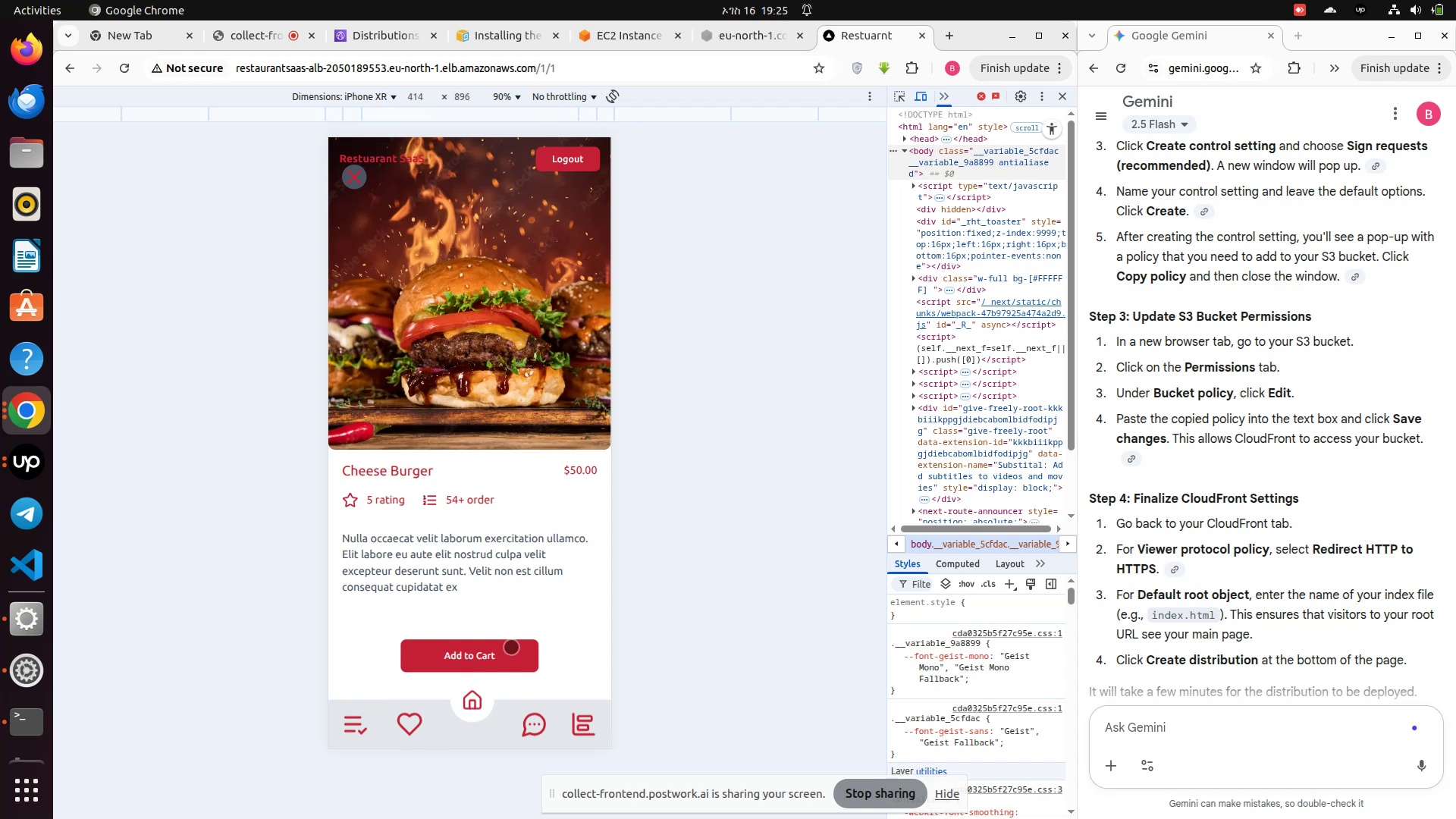 
left_click([511, 650])
 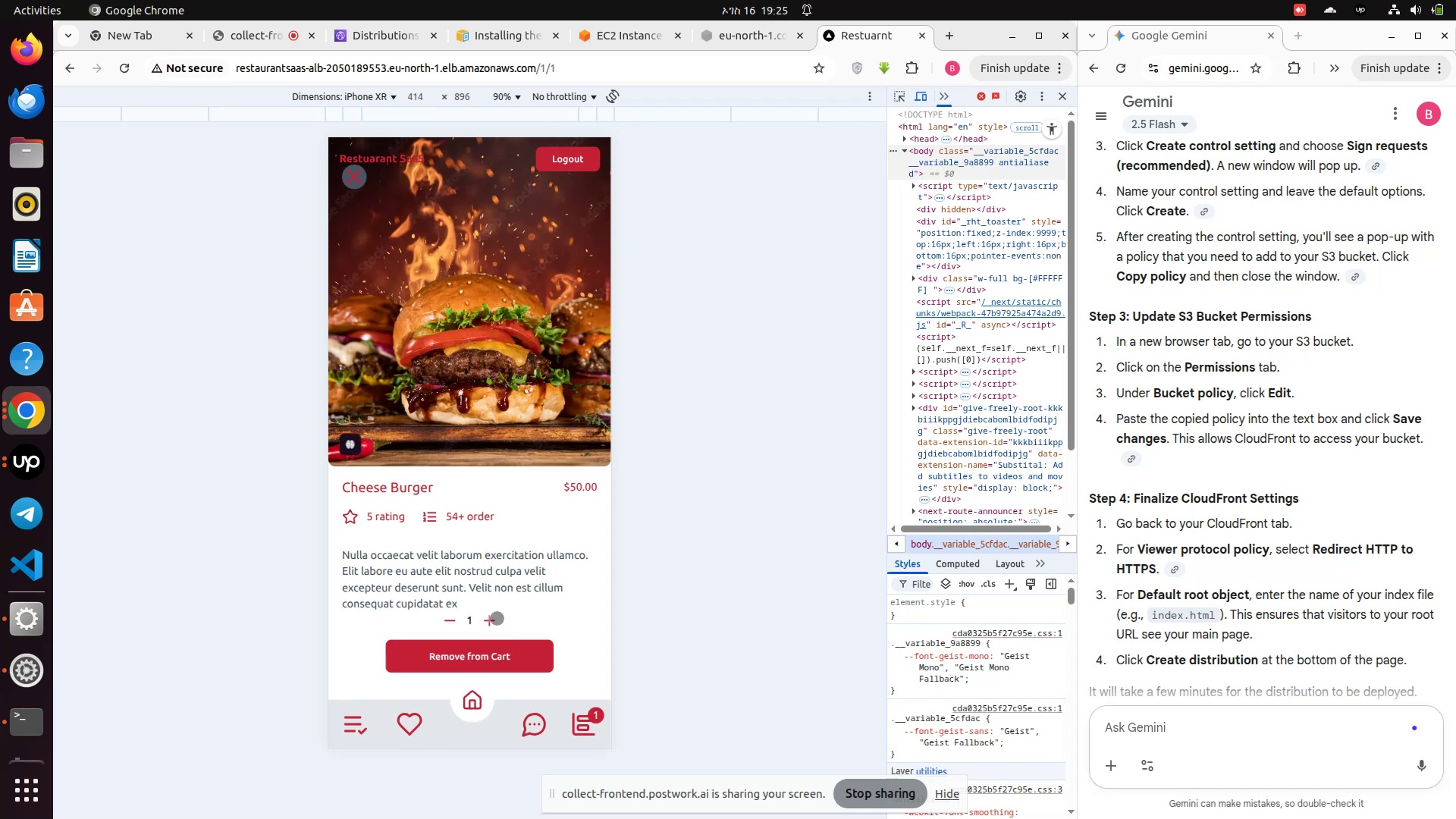 
left_click([491, 621])
 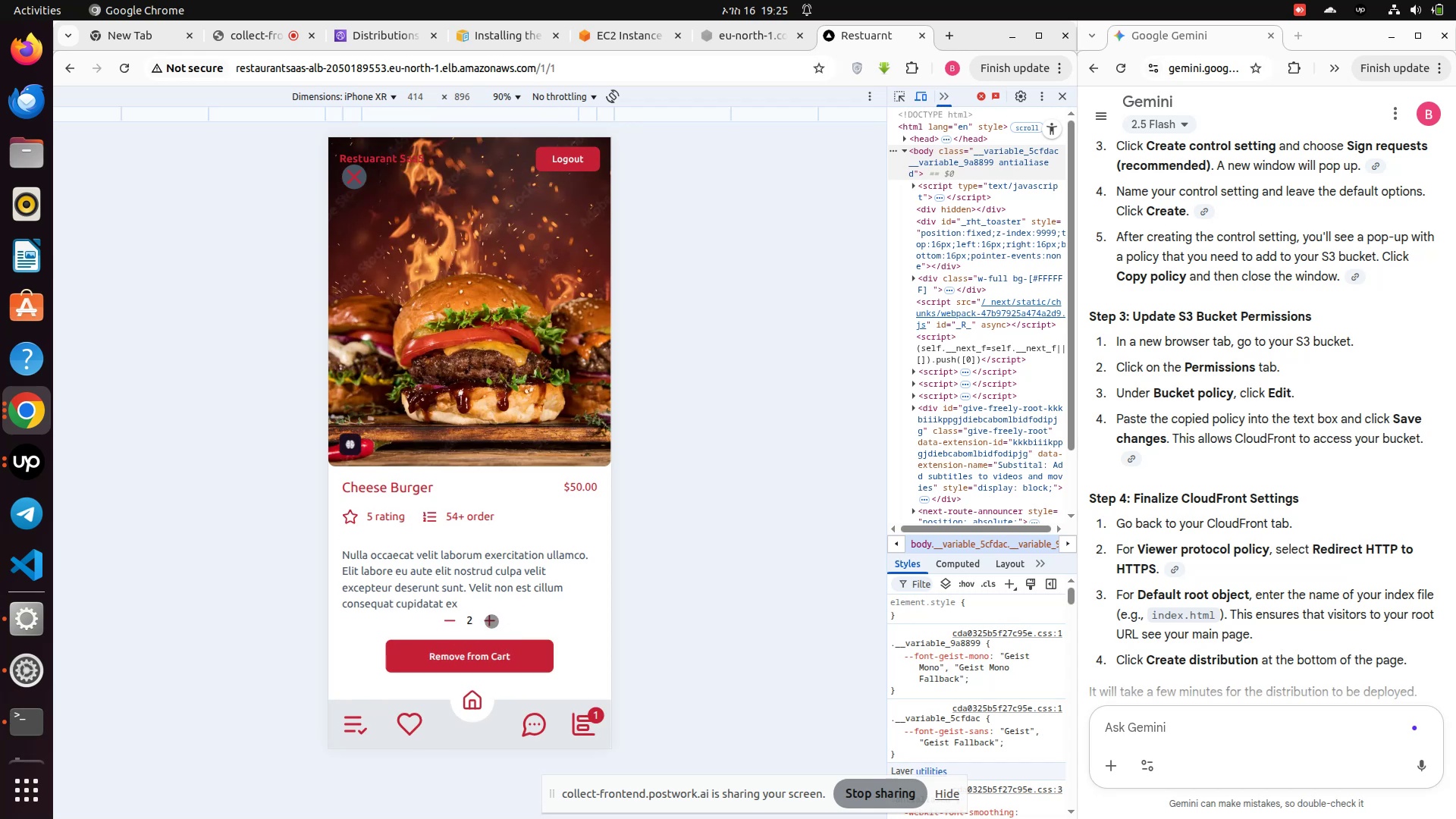 
left_click([491, 621])
 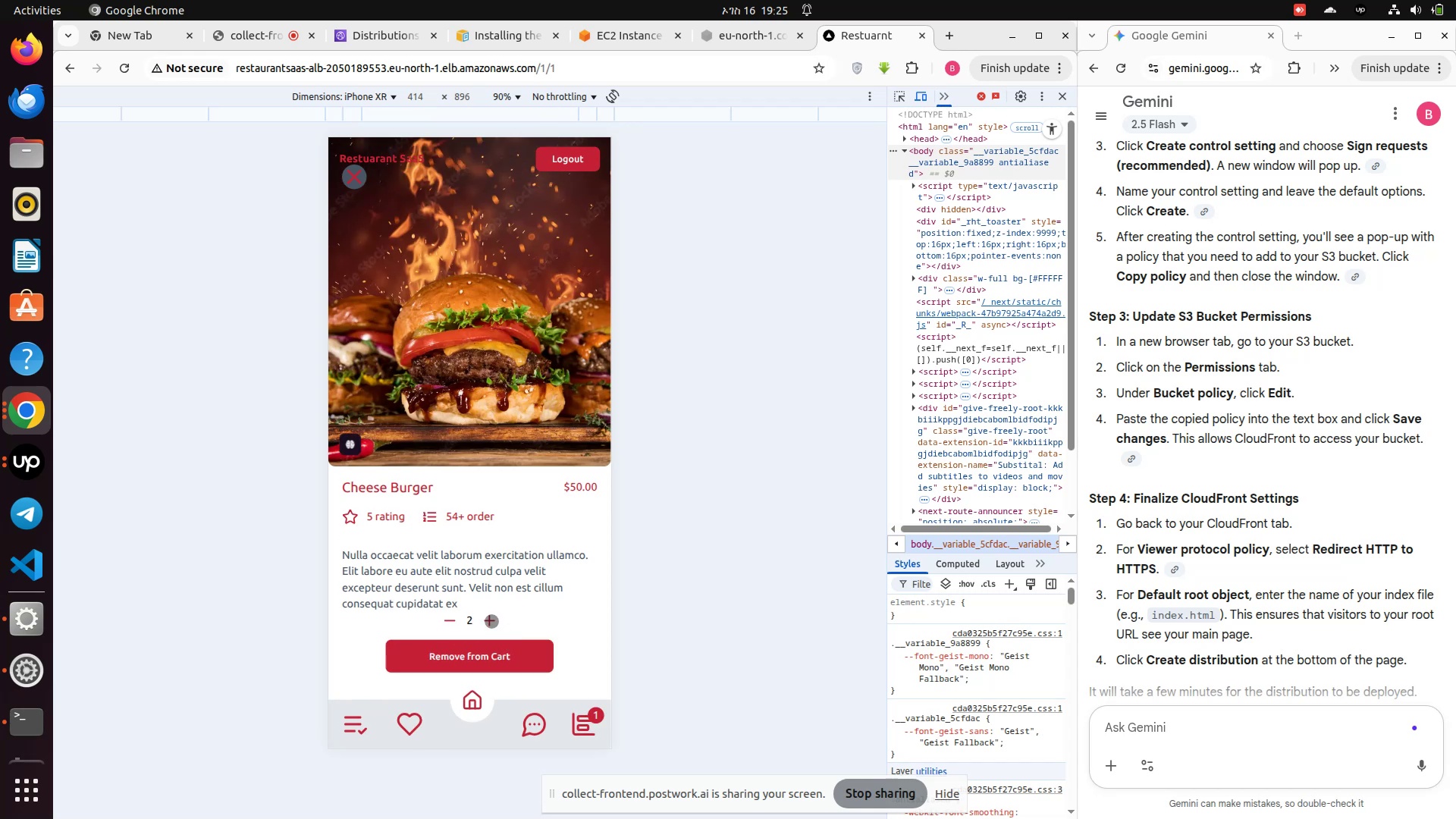 
left_click([491, 621])
 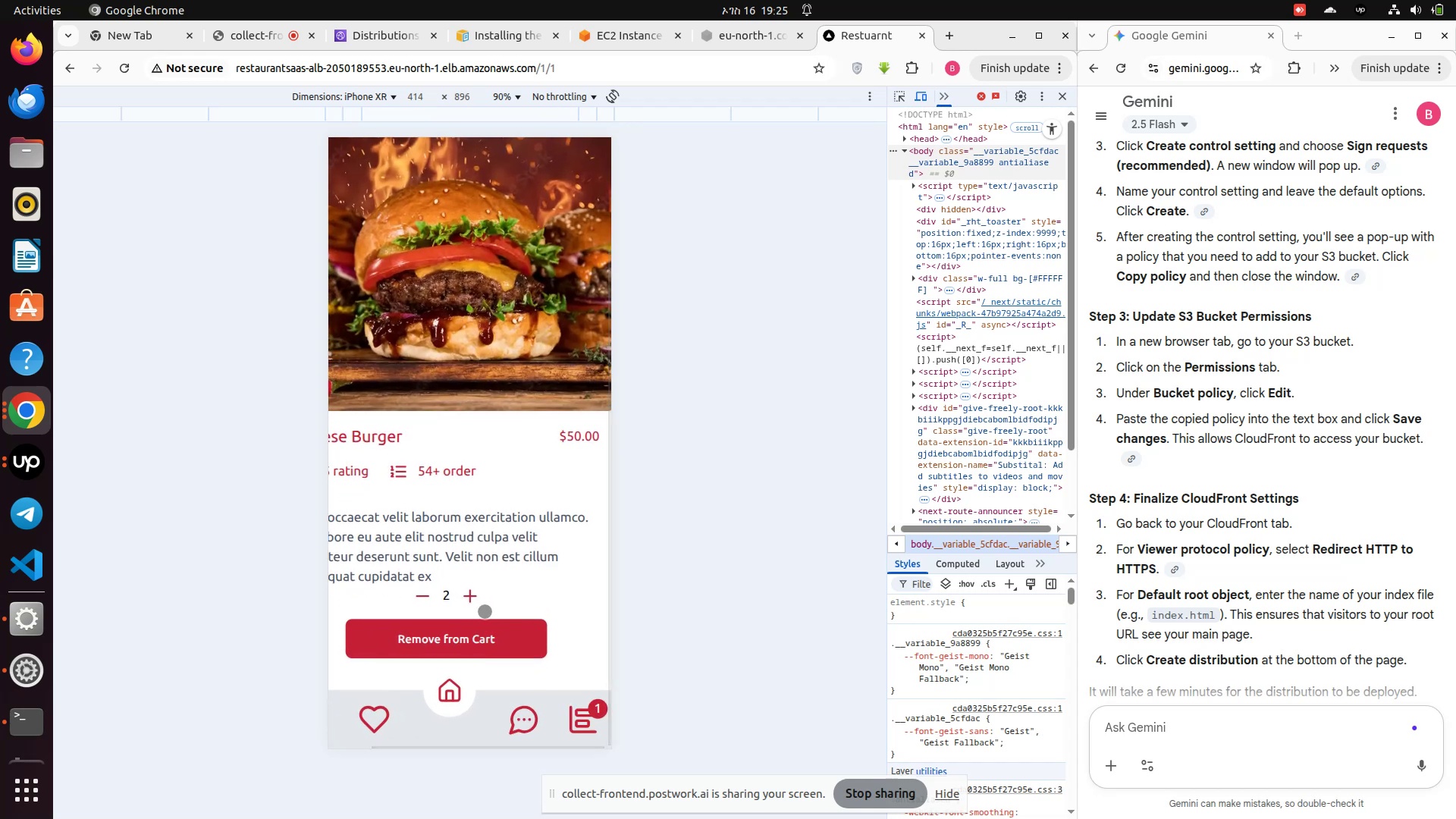 
left_click([484, 610])
 